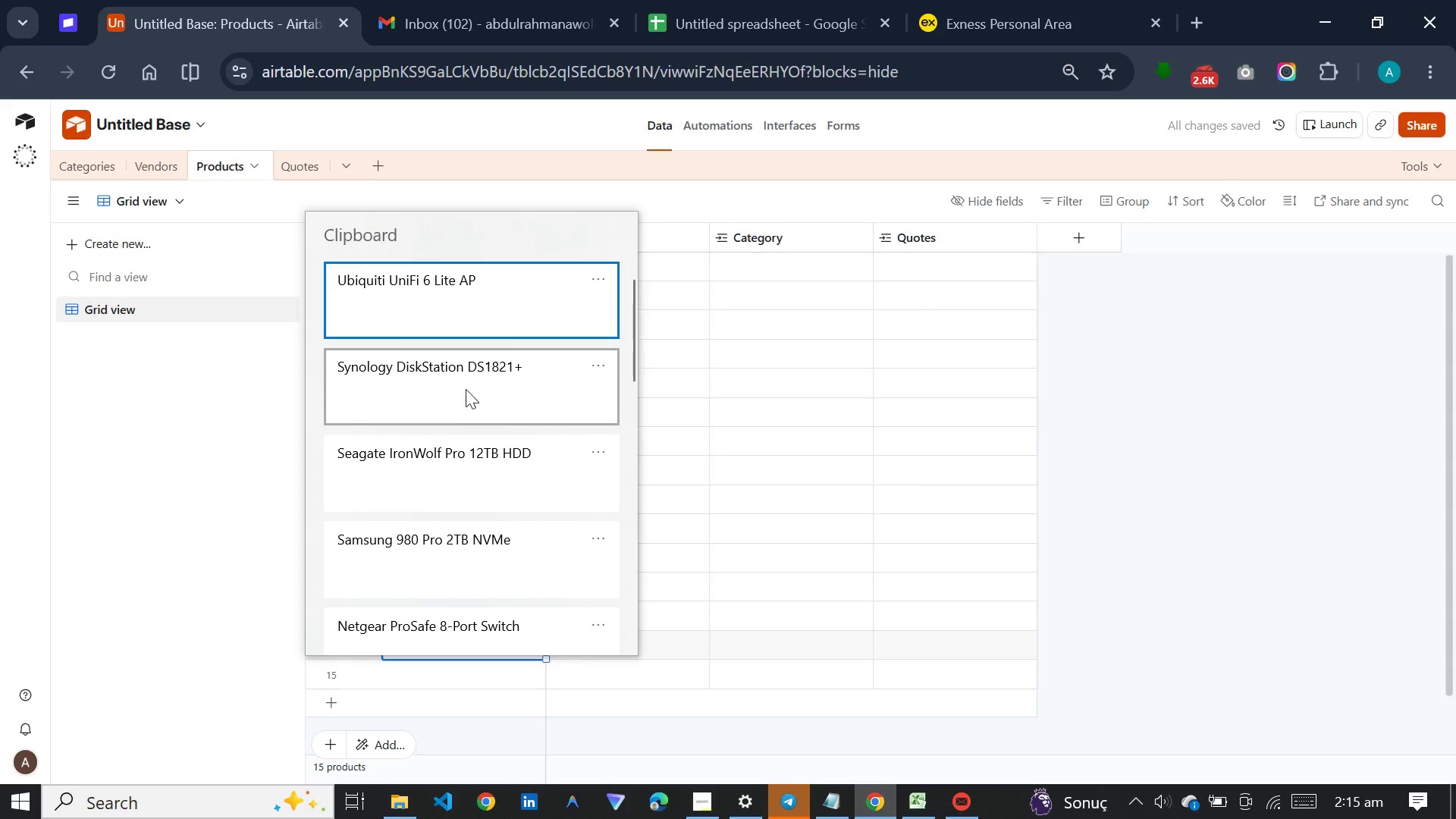 
left_click([466, 389])
 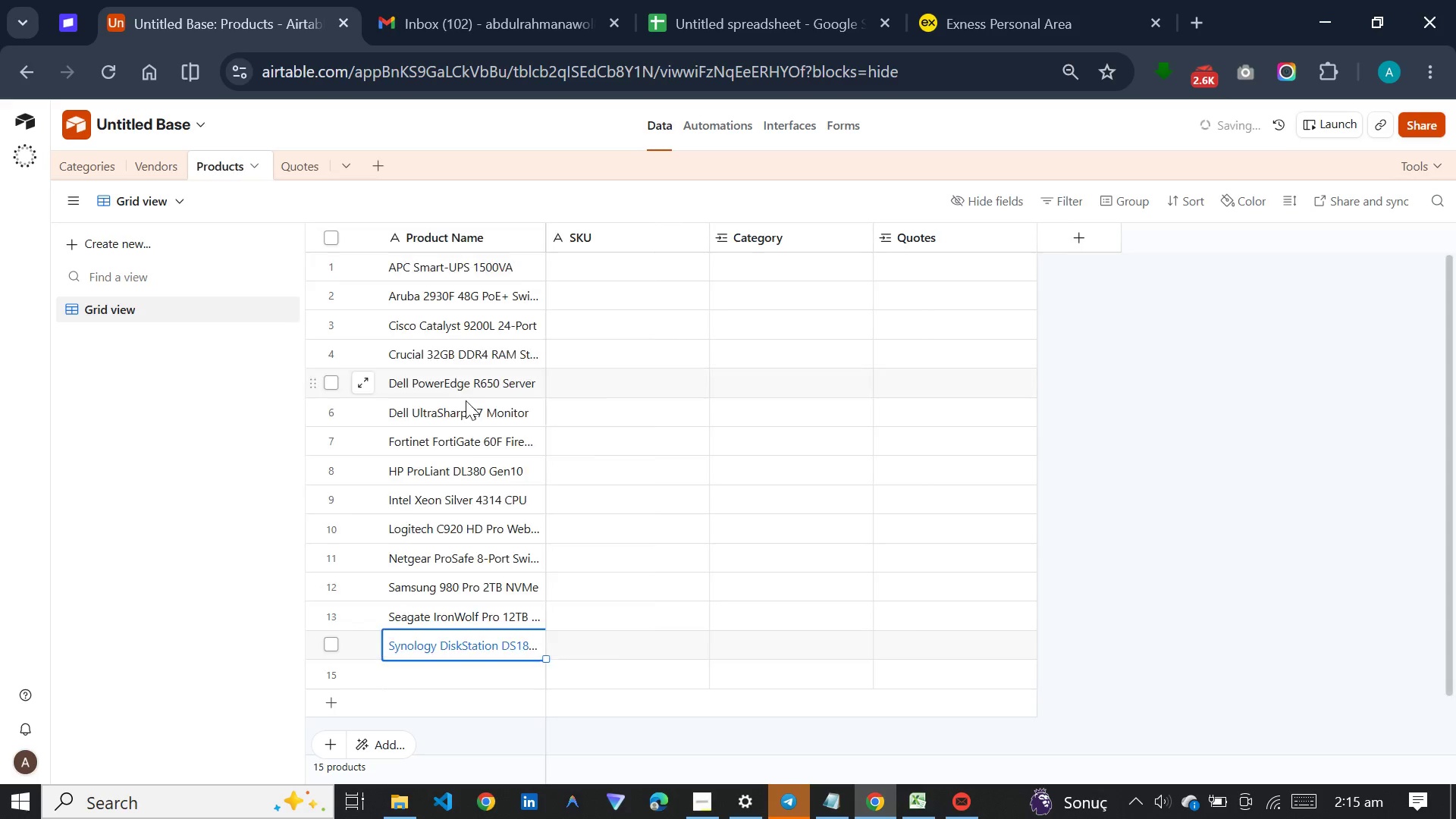 
key(Control+ControlLeft)
 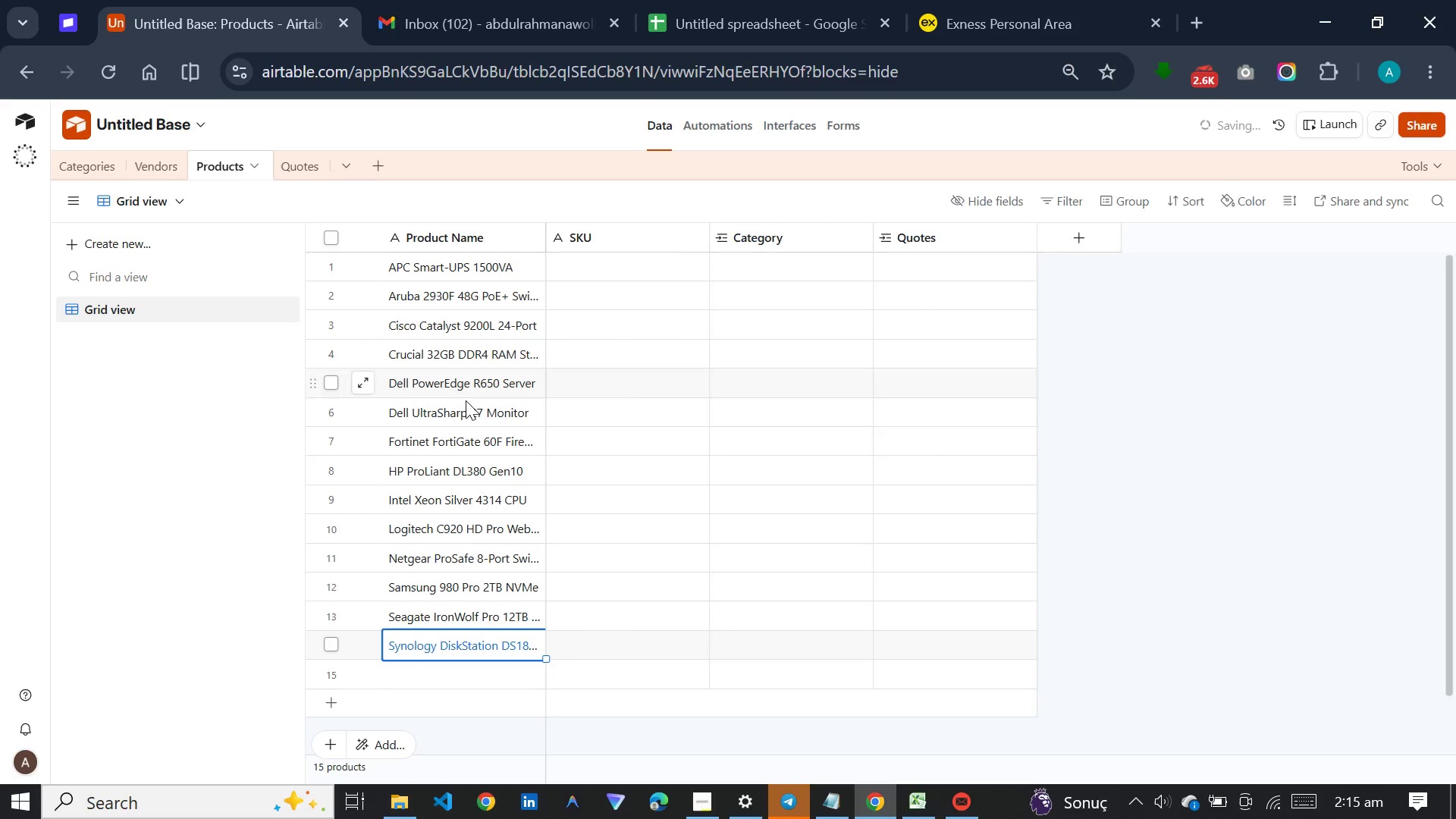 
key(Control+V)
 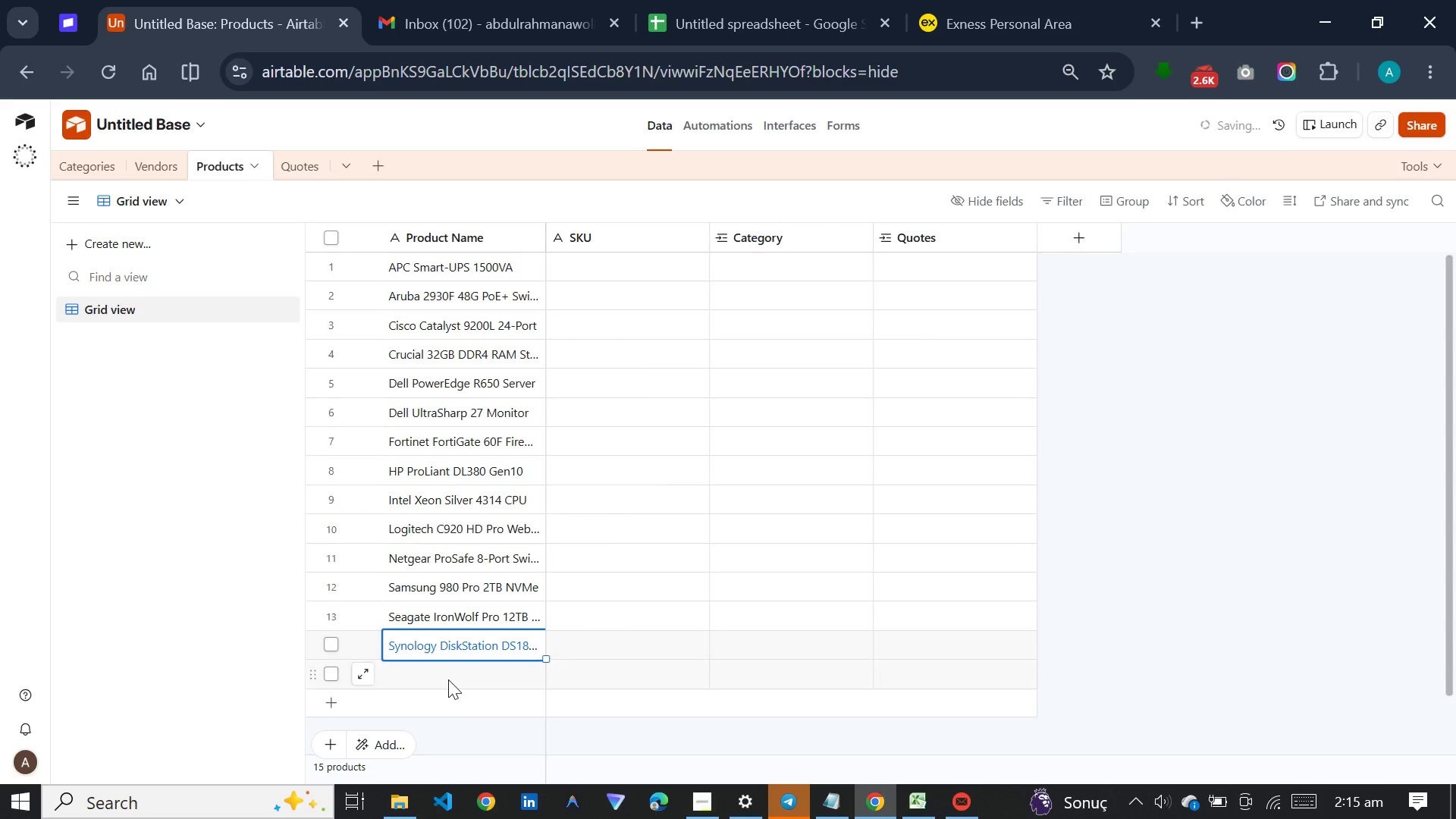 
left_click([448, 679])
 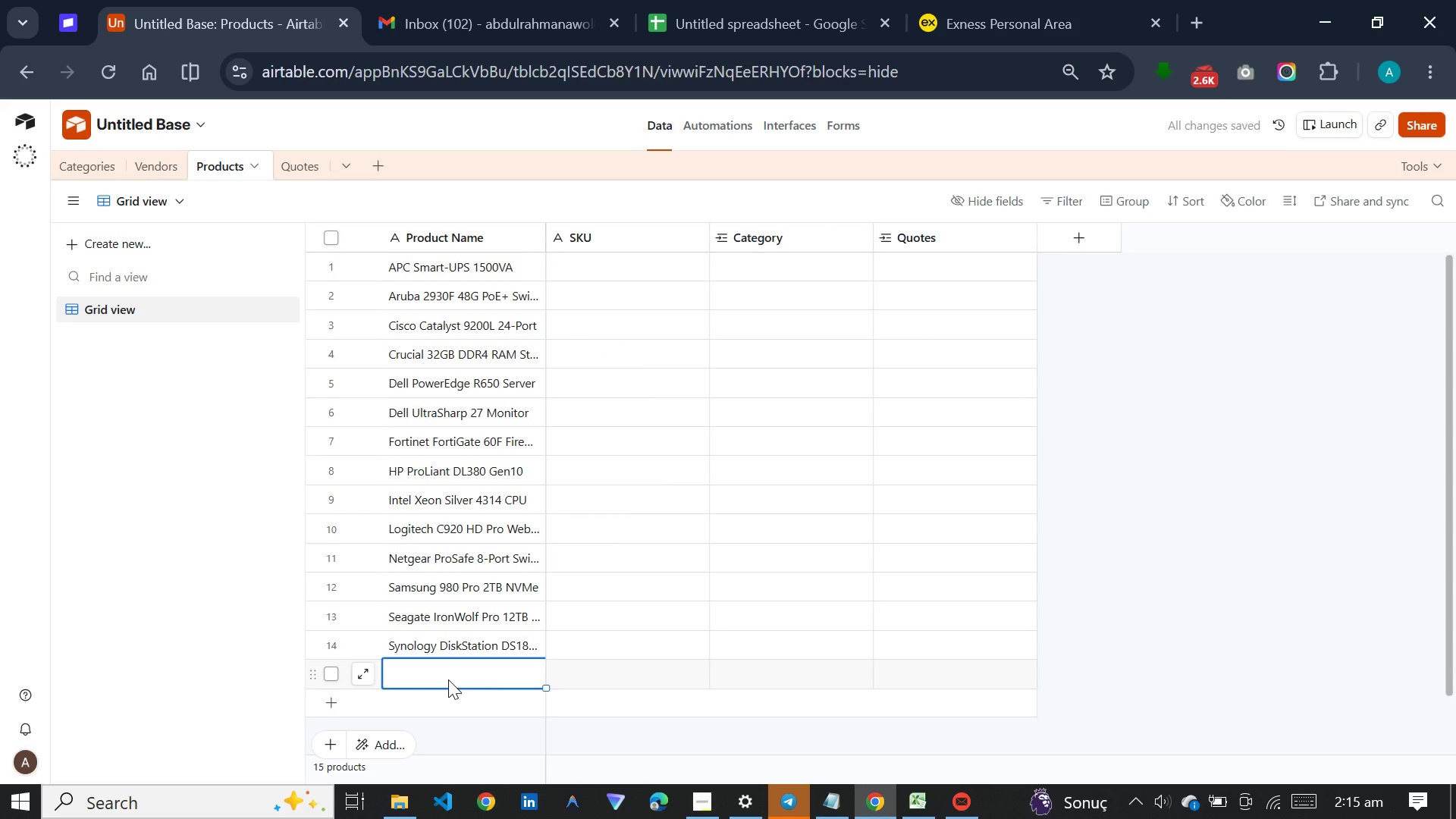 
key(Meta+V)
 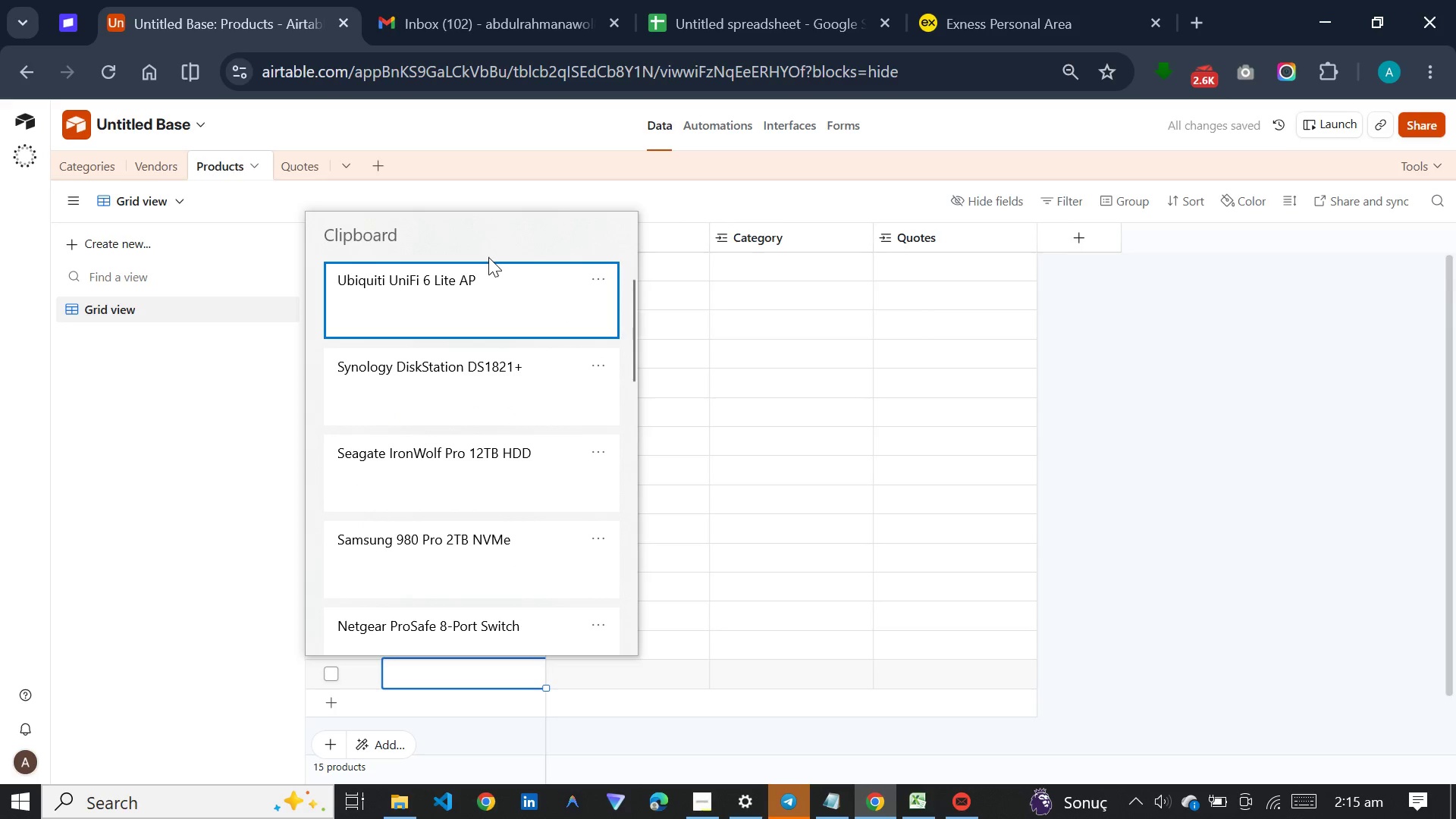 
left_click([482, 287])
 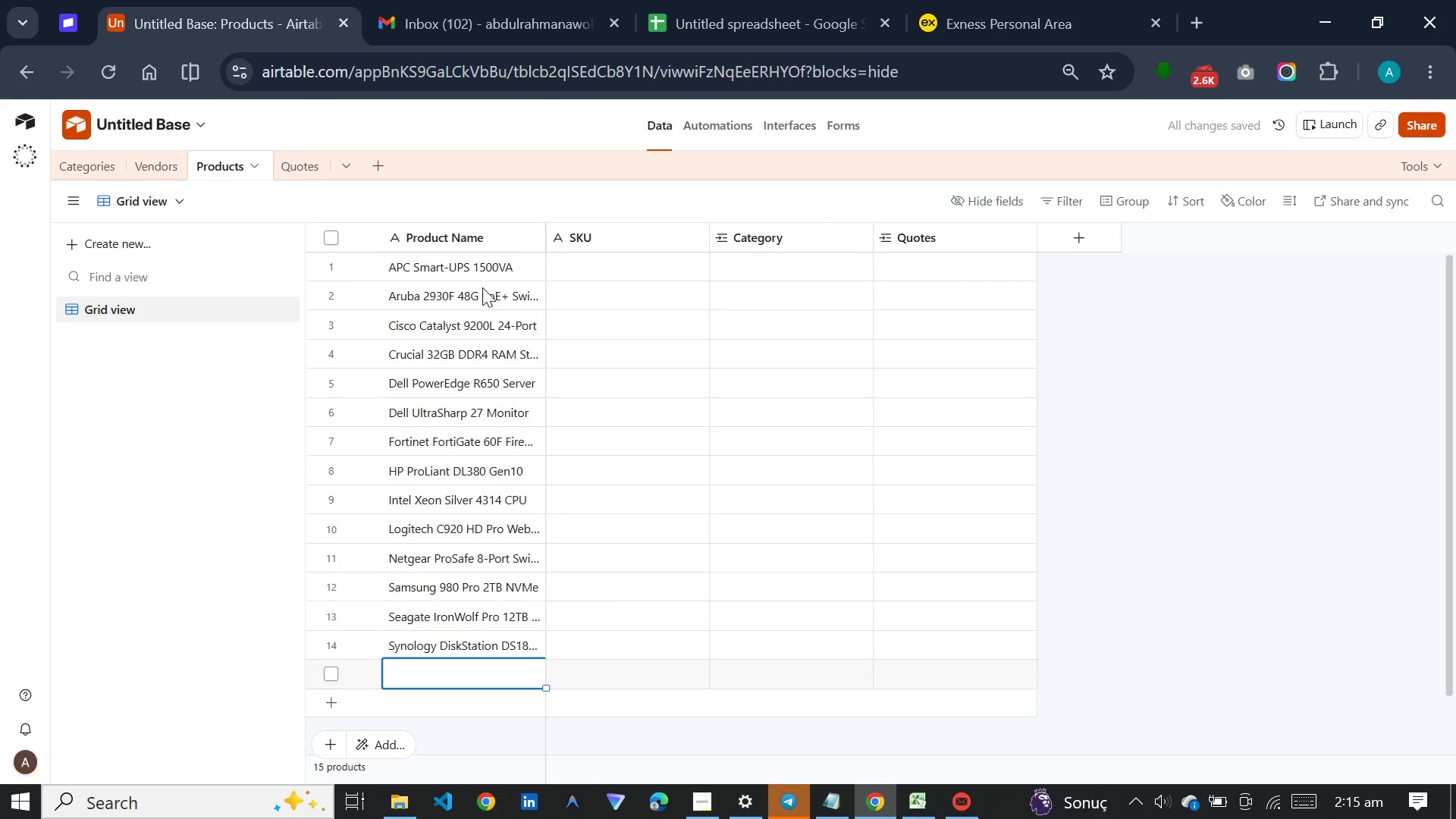 
key(Control+ControlLeft)
 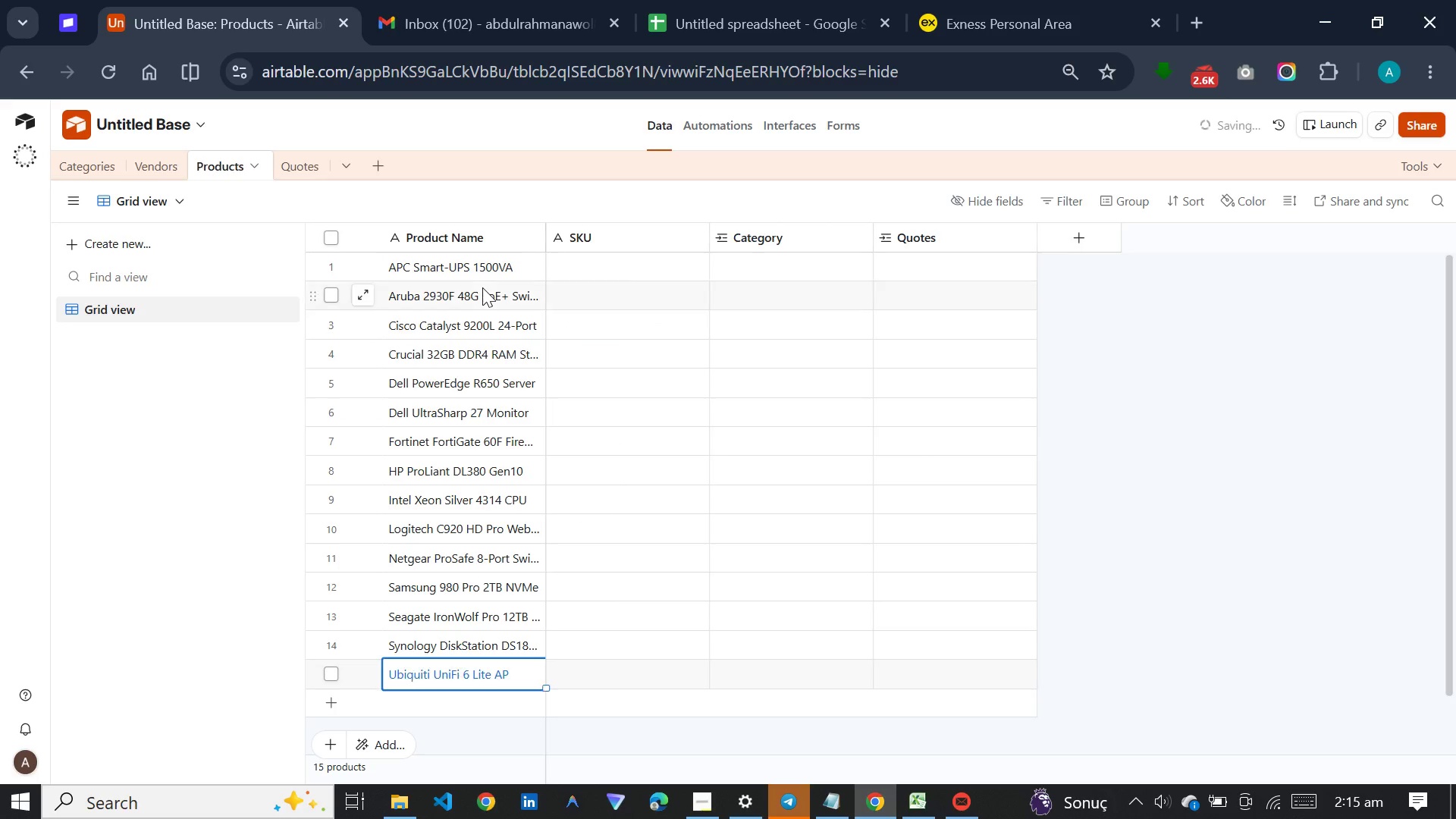 
key(Control+V)
 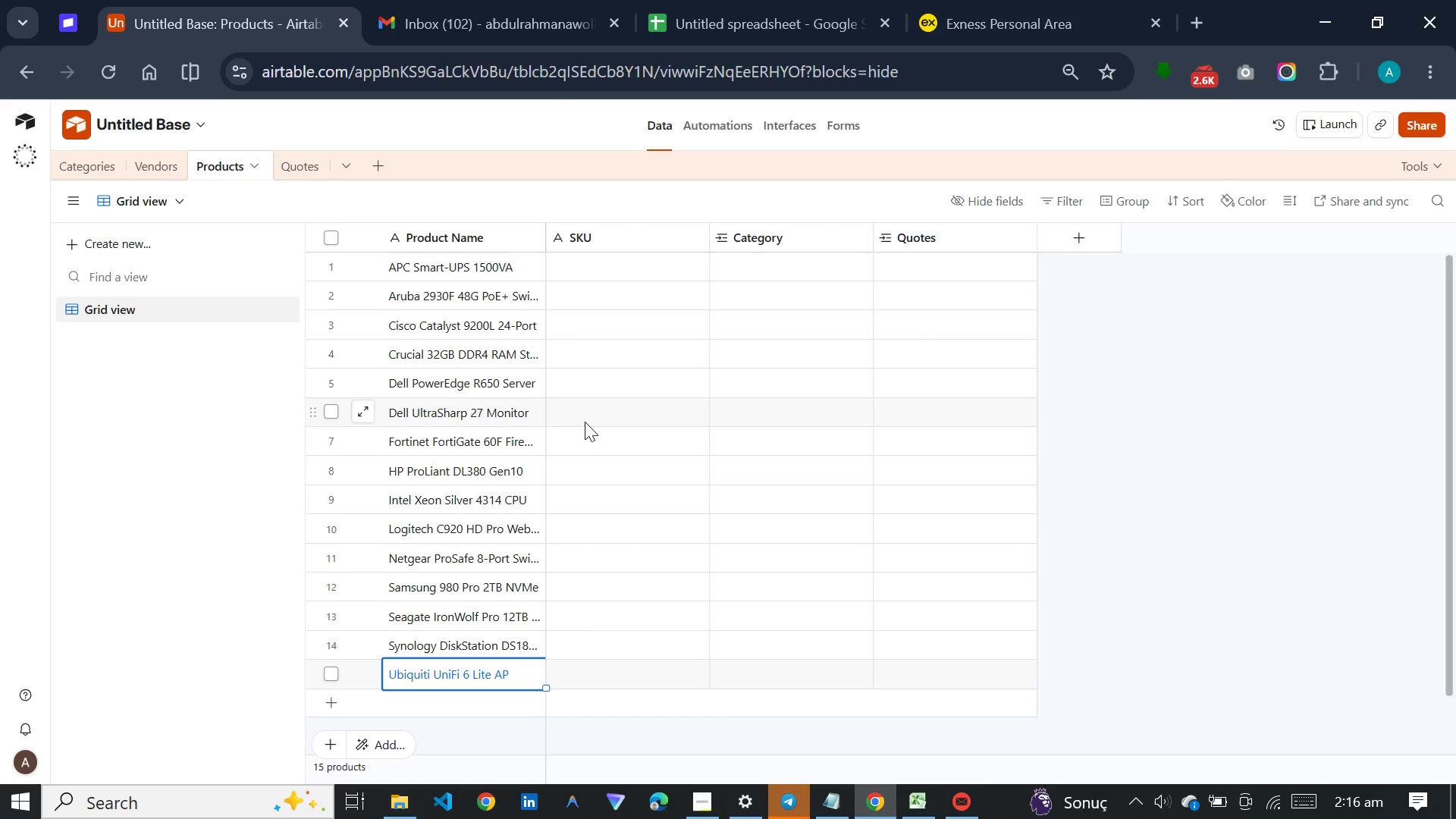 
wait(25.42)
 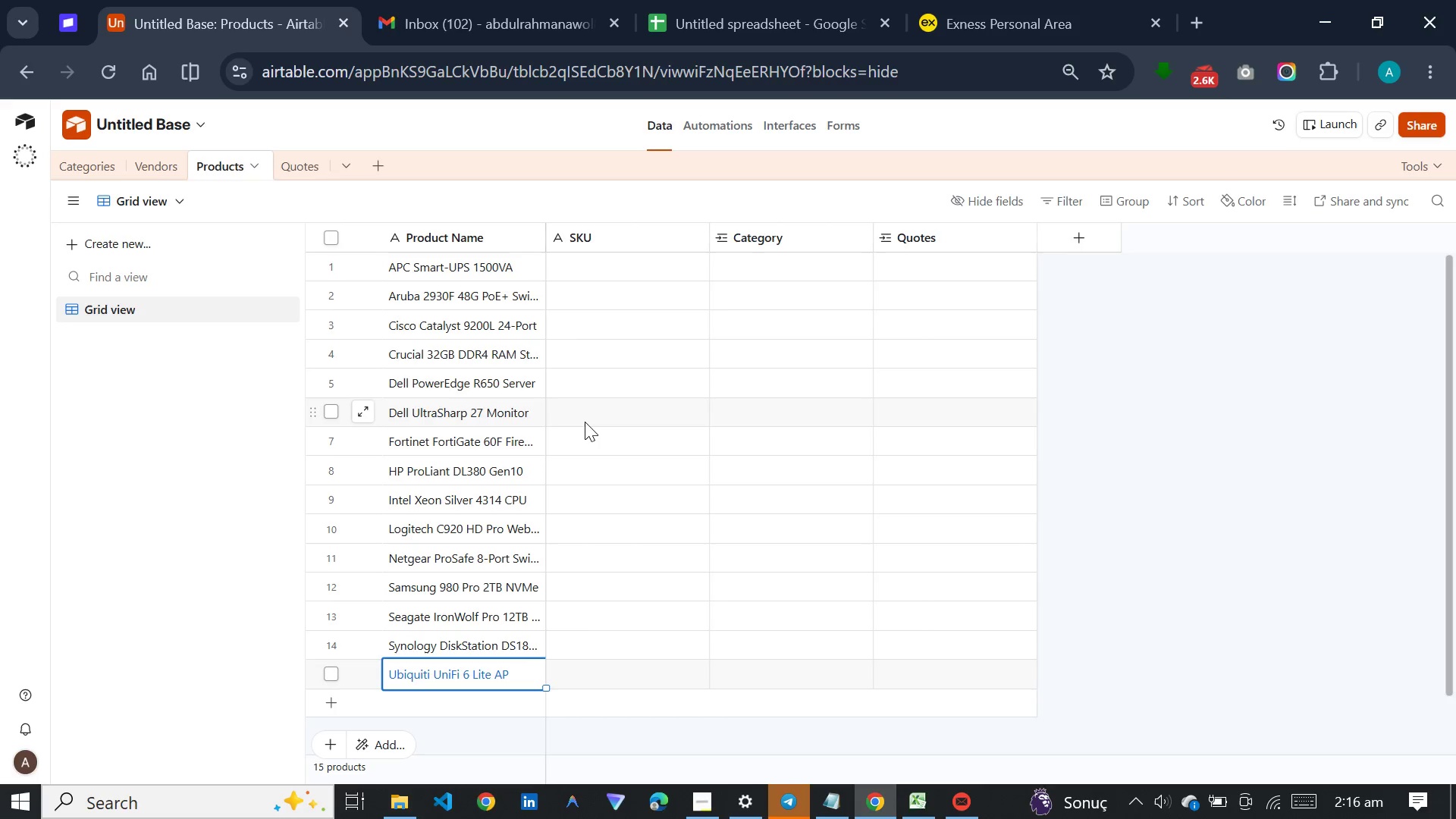 
left_click([308, 169])
 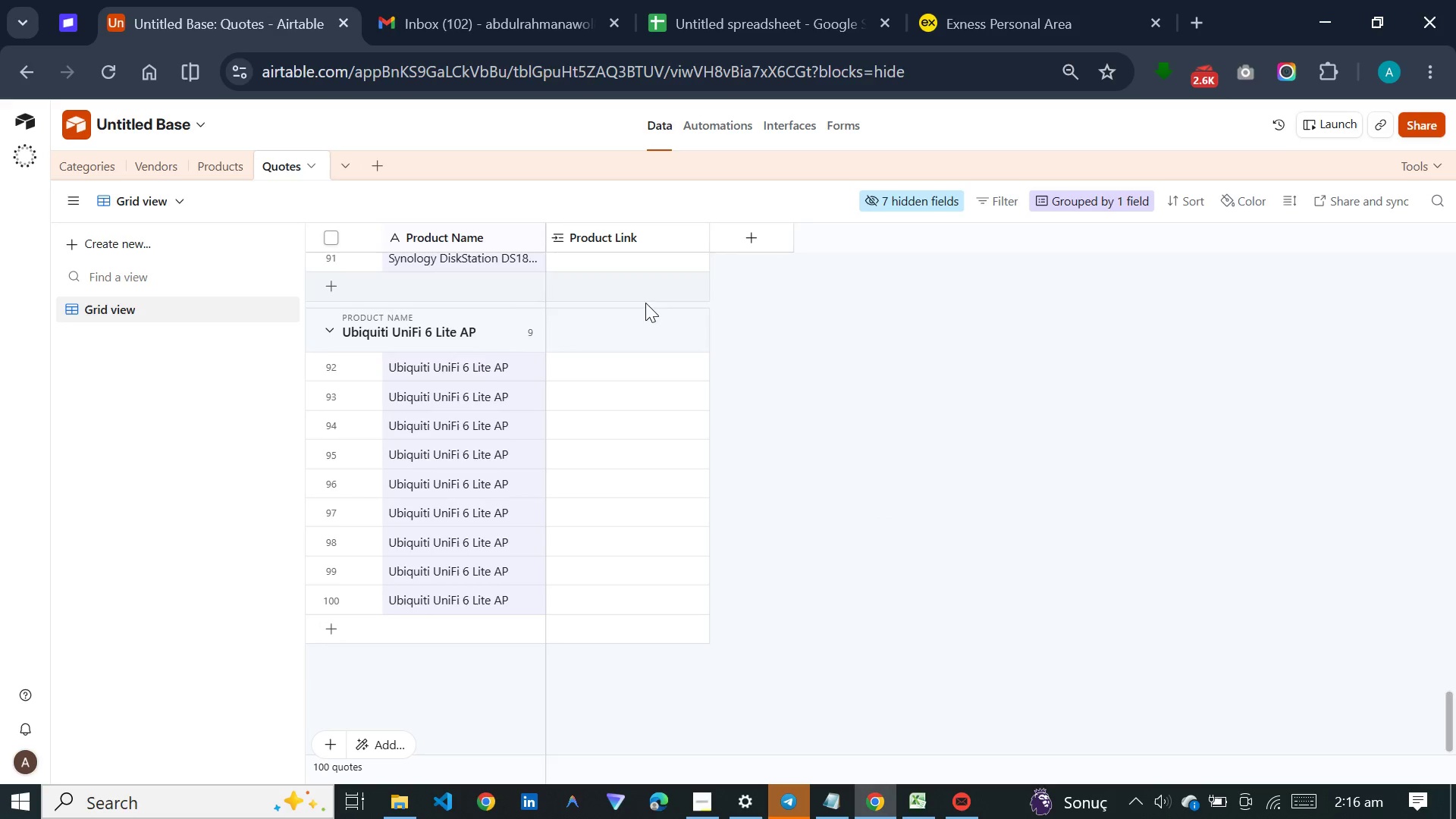 
wait(8.44)
 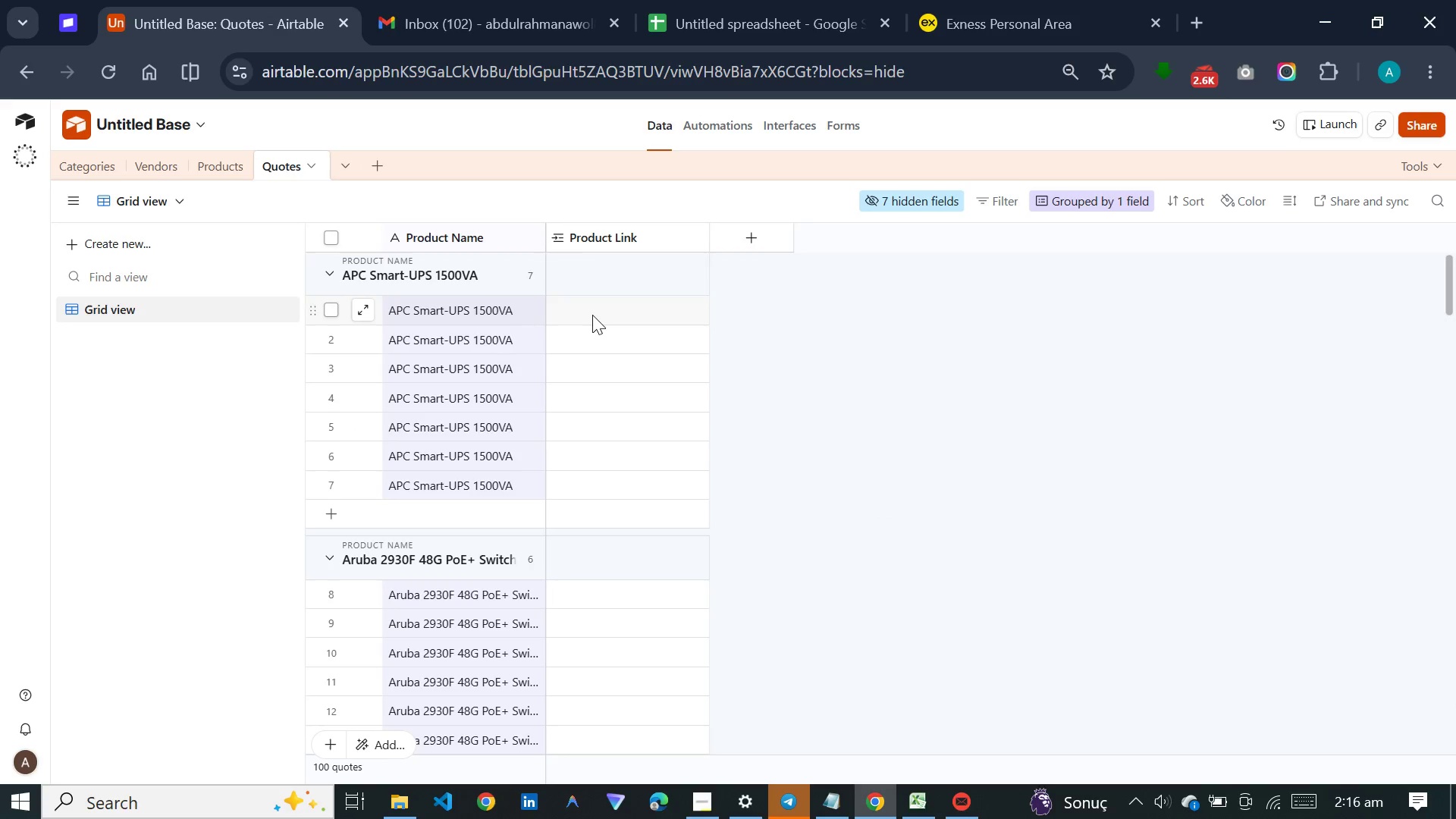 
left_click([592, 315])
 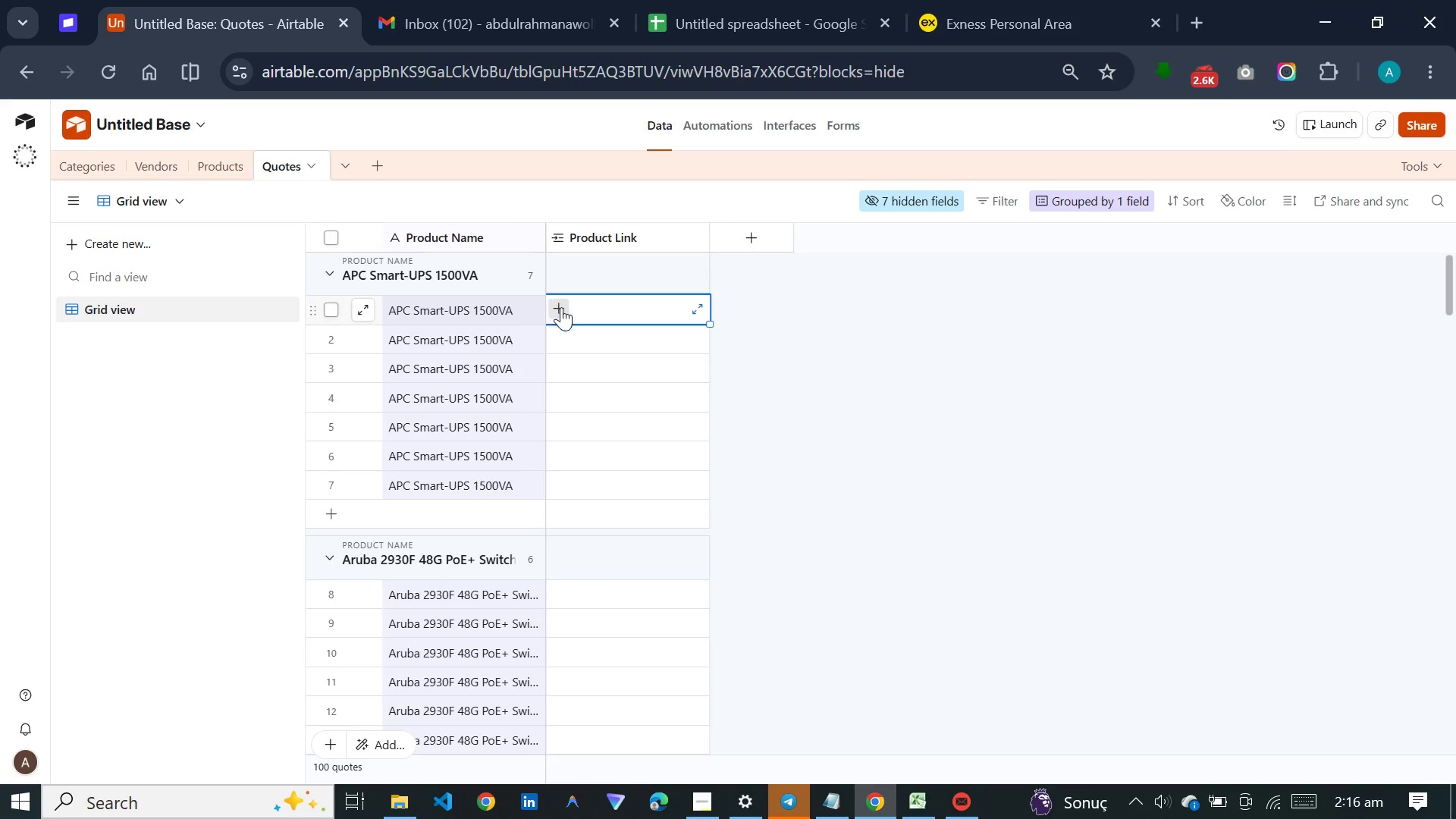 
scroll: coordinate [611, 325], scroll_direction: up, amount: 105.0
 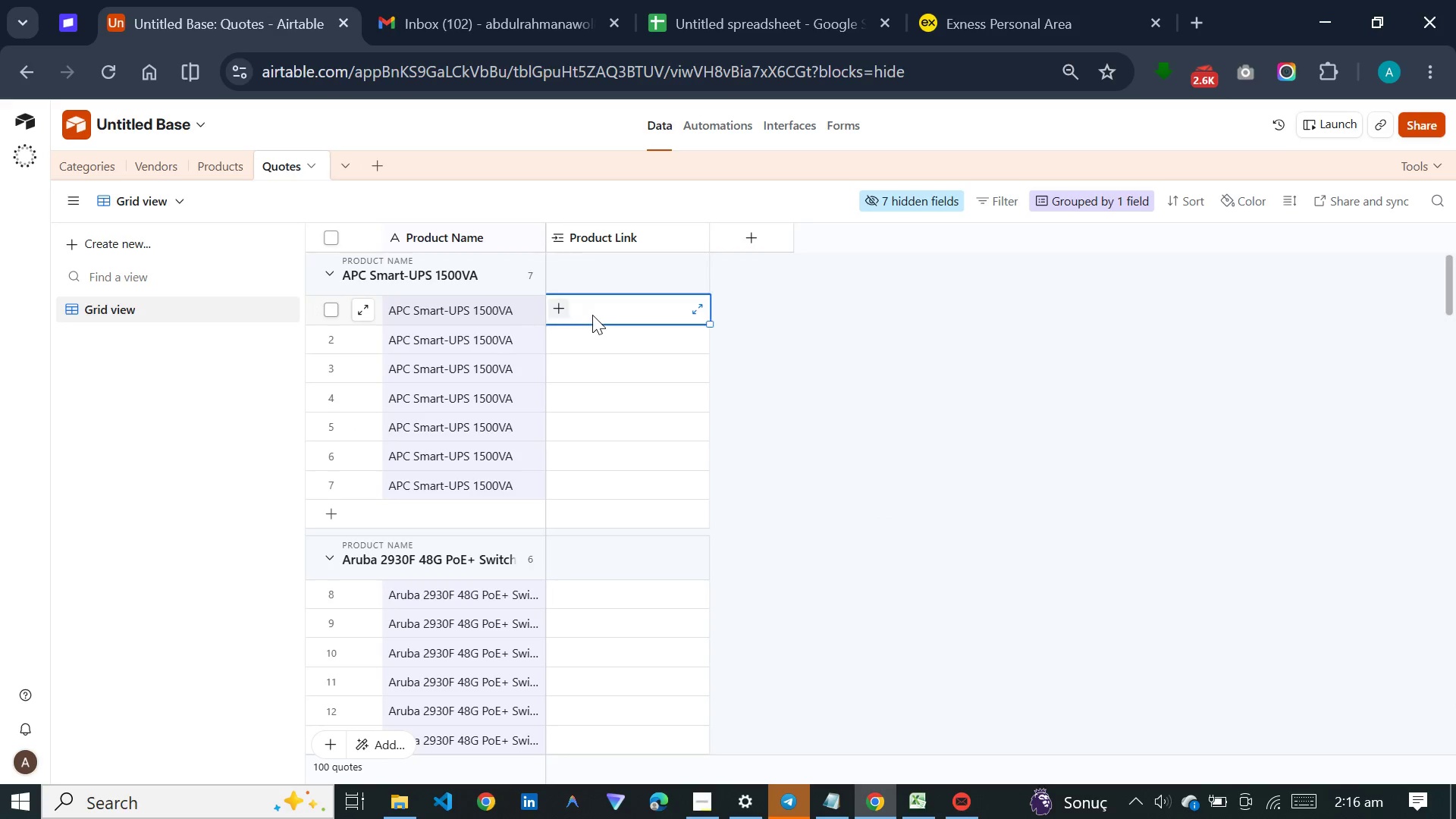 
left_click([561, 309])
 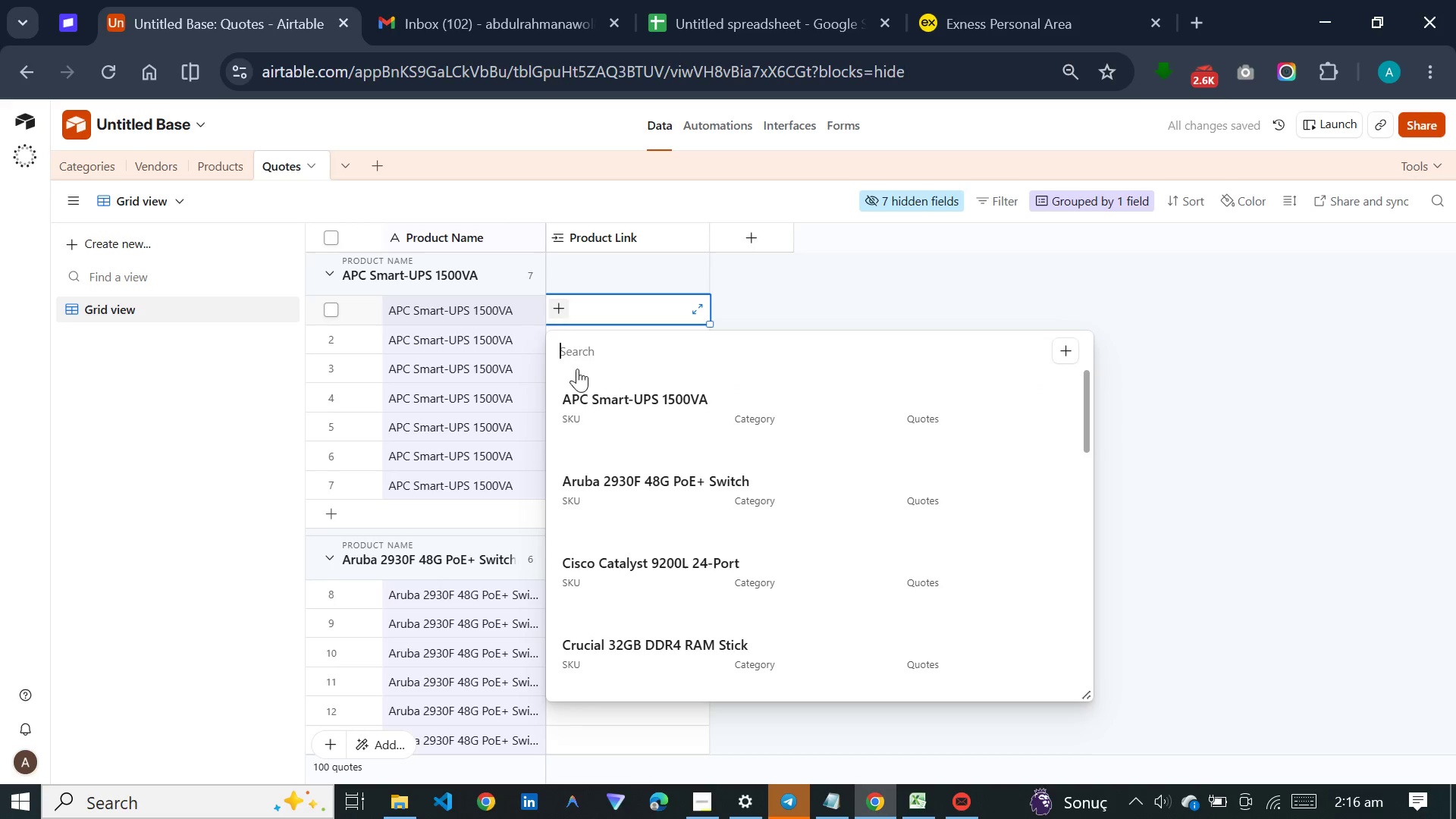 
left_click([585, 404])
 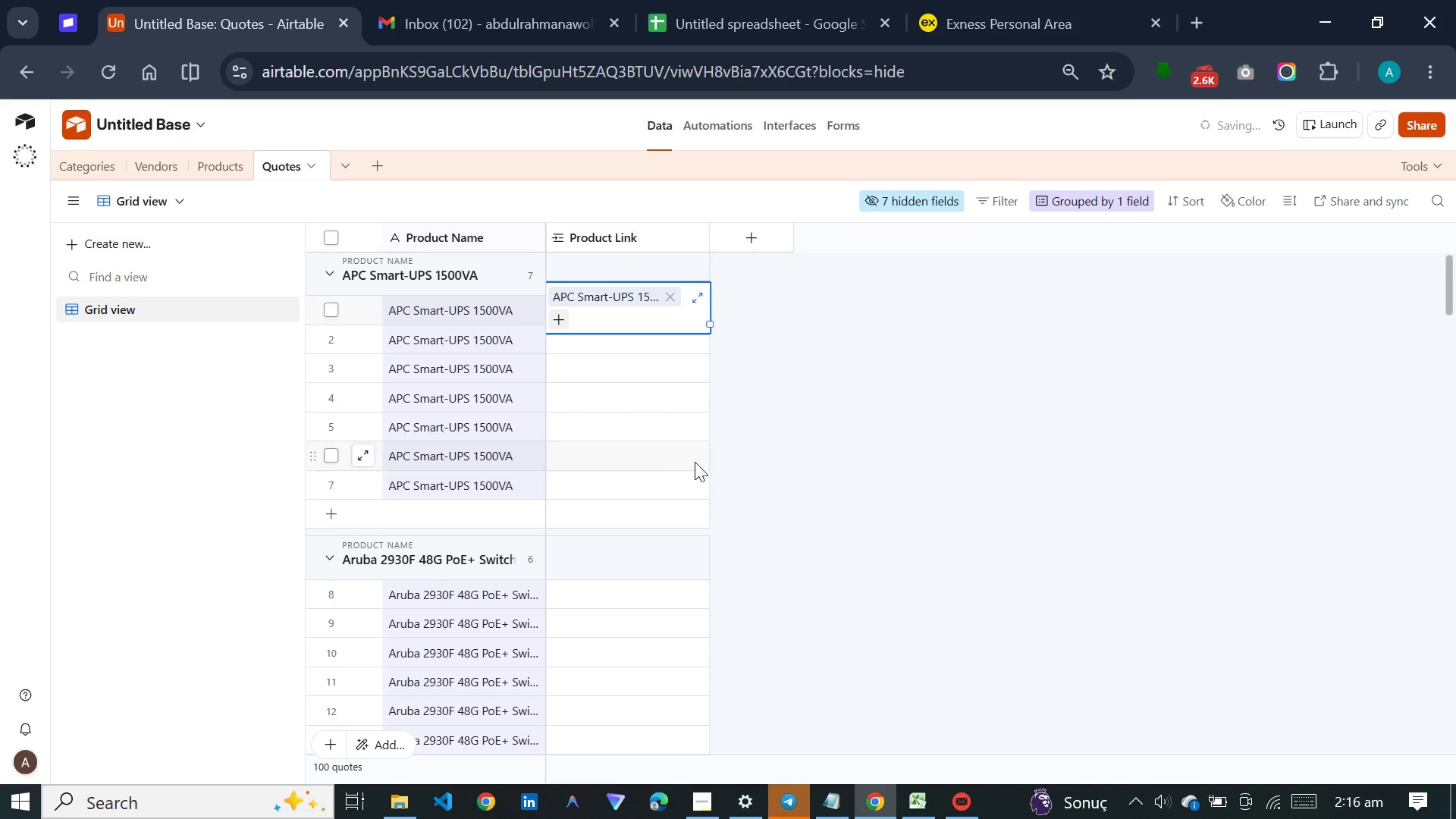 
scroll: coordinate [704, 449], scroll_direction: down, amount: 3.0
 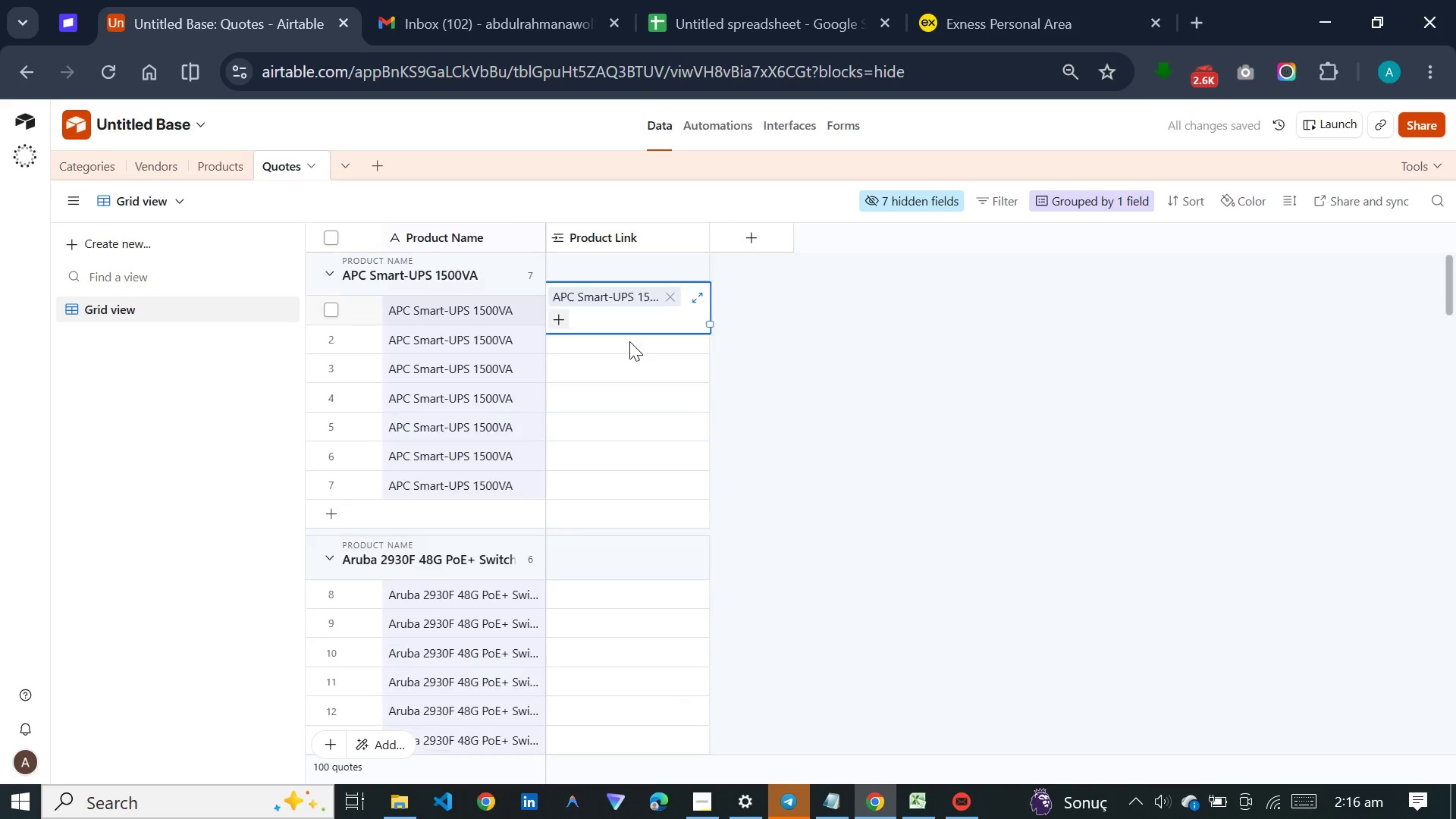 
left_click([629, 341])
 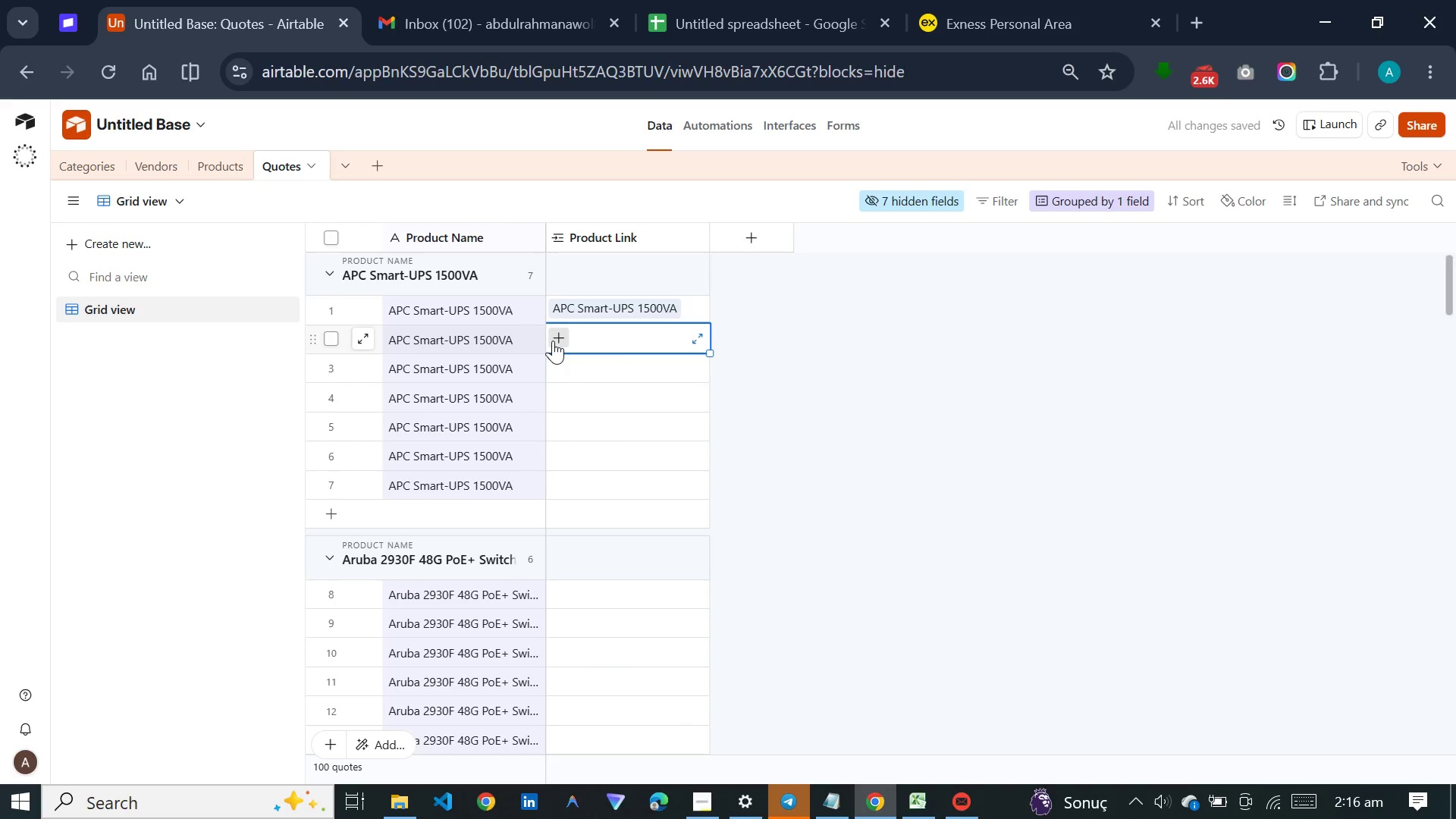 
scroll: coordinate [629, 341], scroll_direction: up, amount: 4.0
 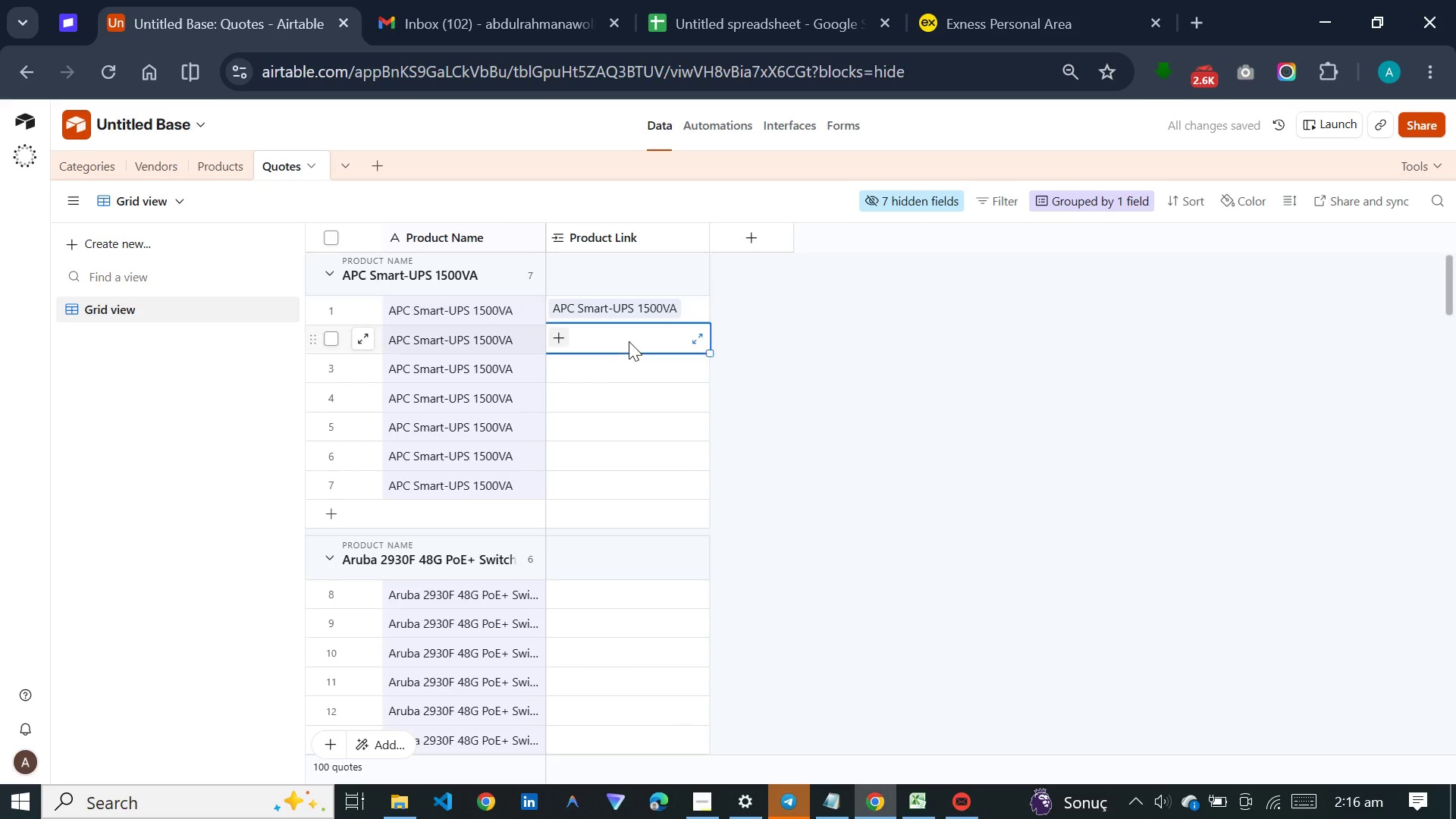 
left_click([557, 339])
 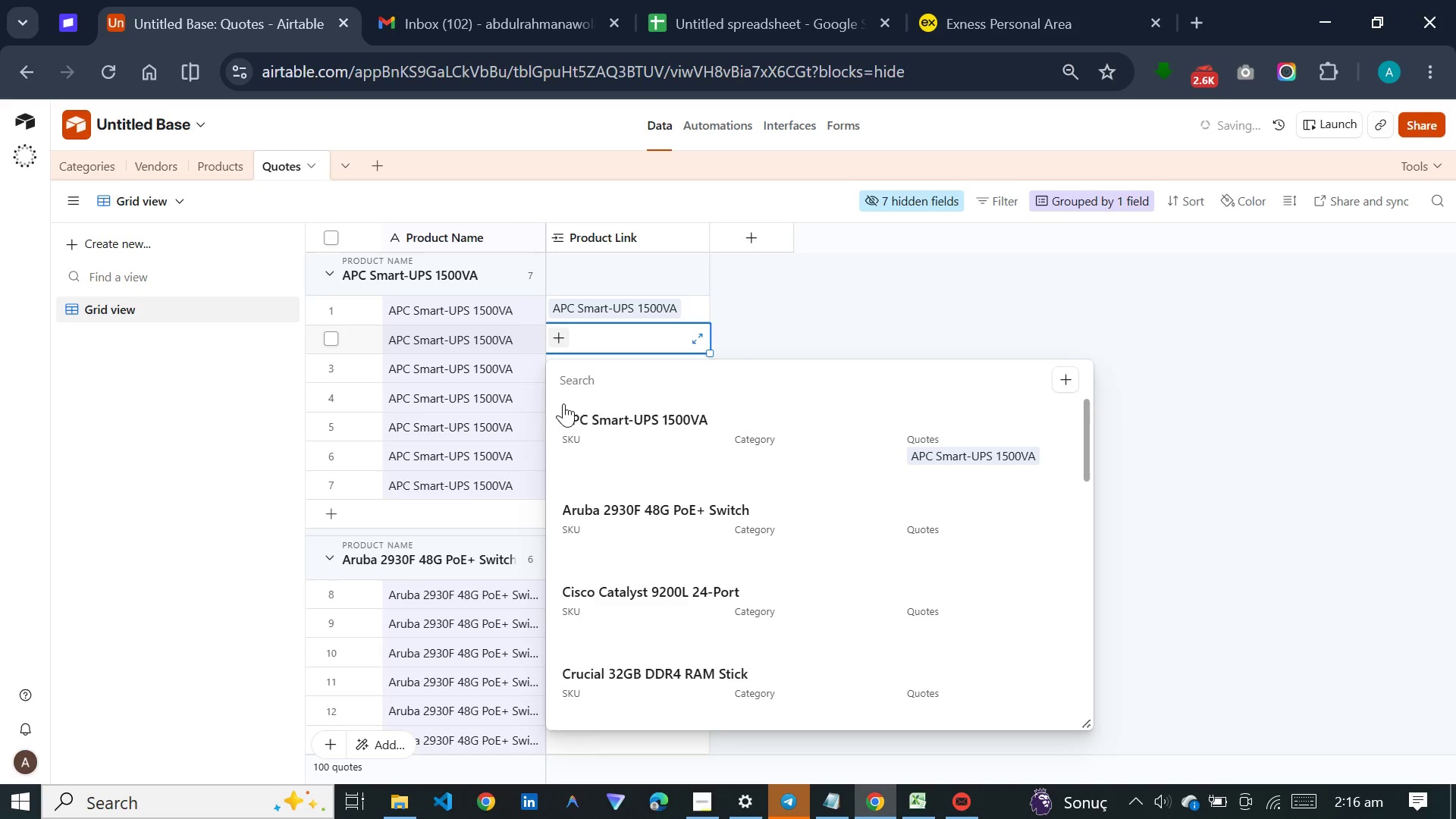 
left_click([567, 418])
 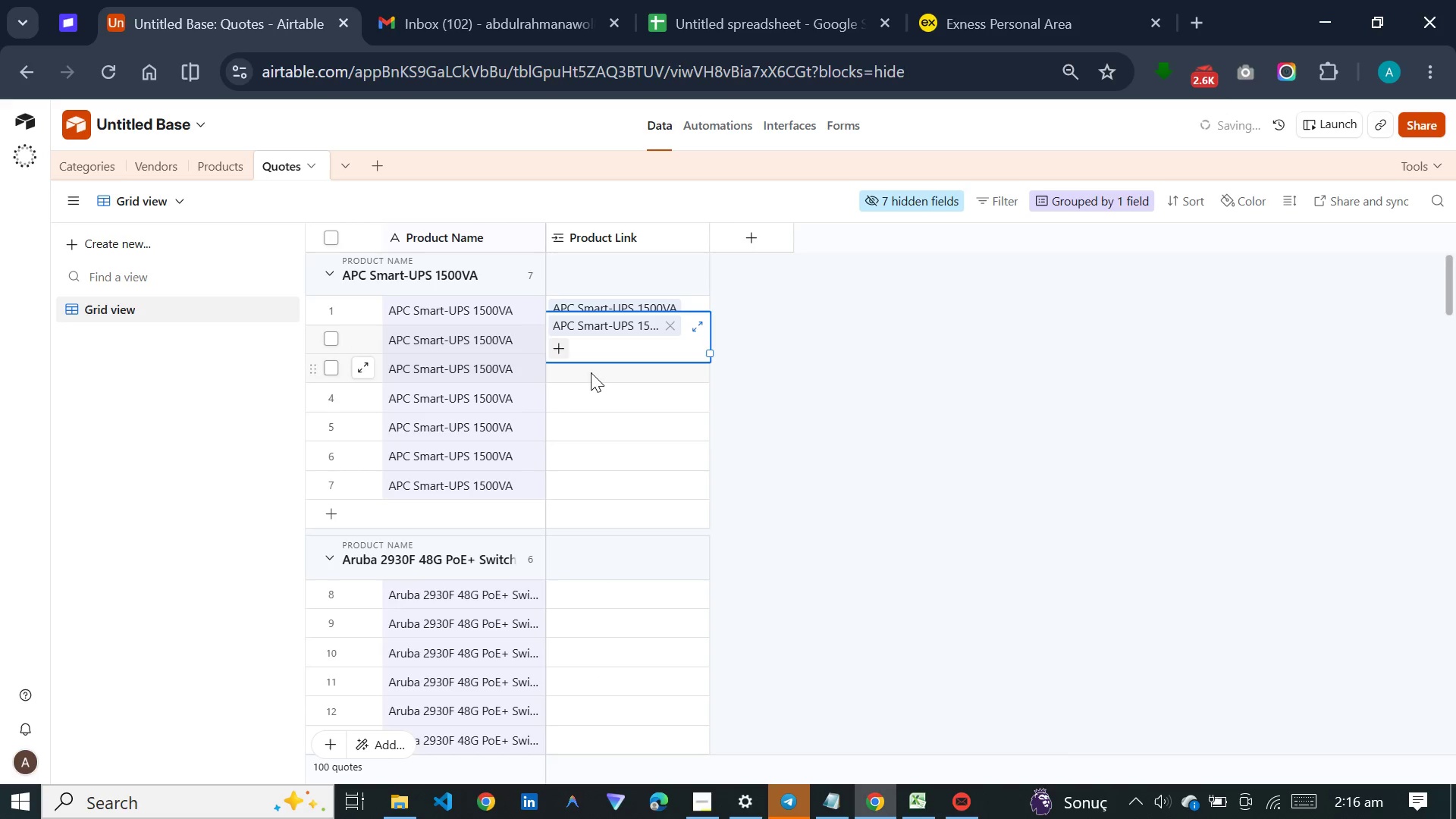 
left_click([592, 372])
 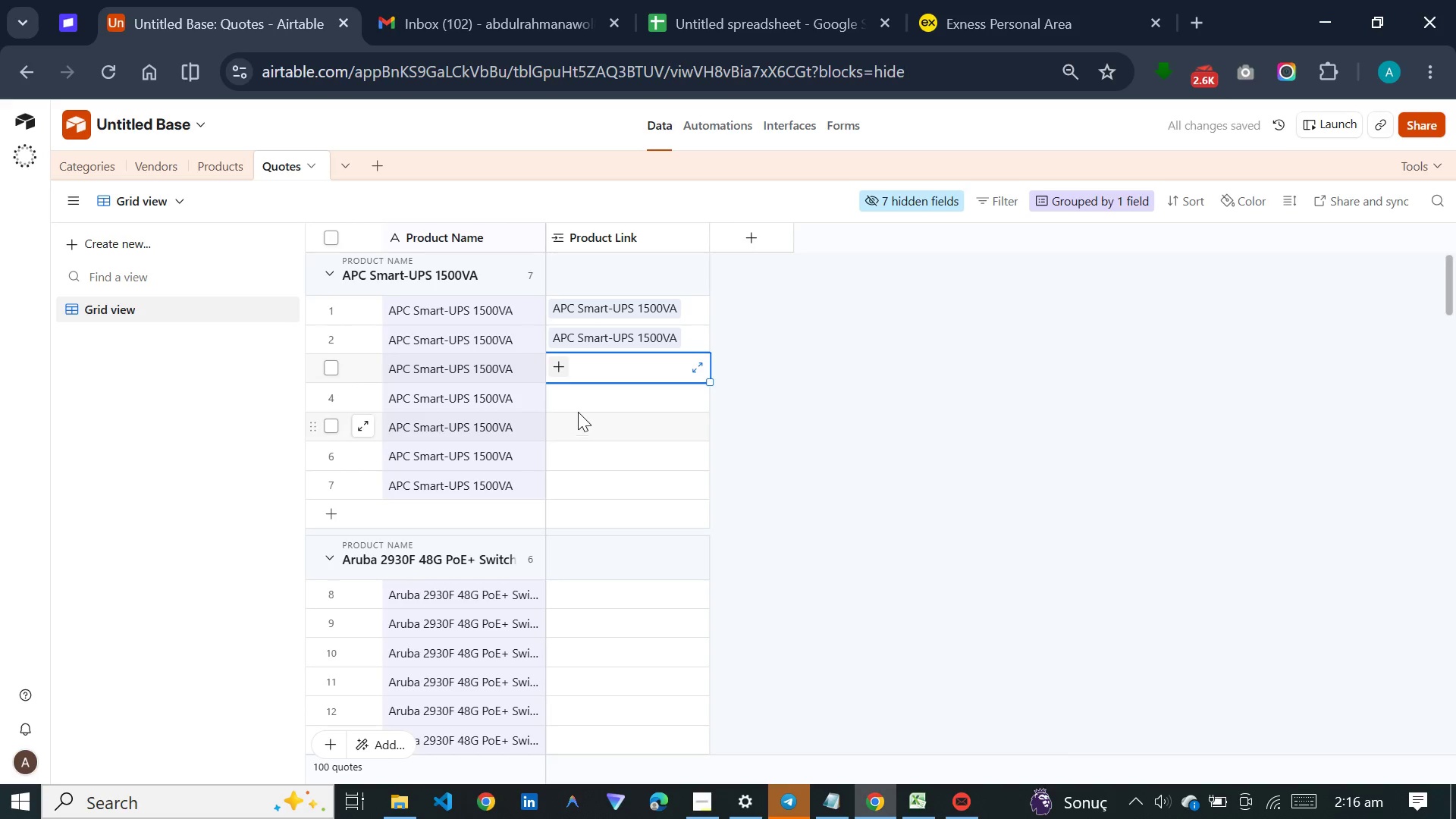 
left_click([558, 364])
 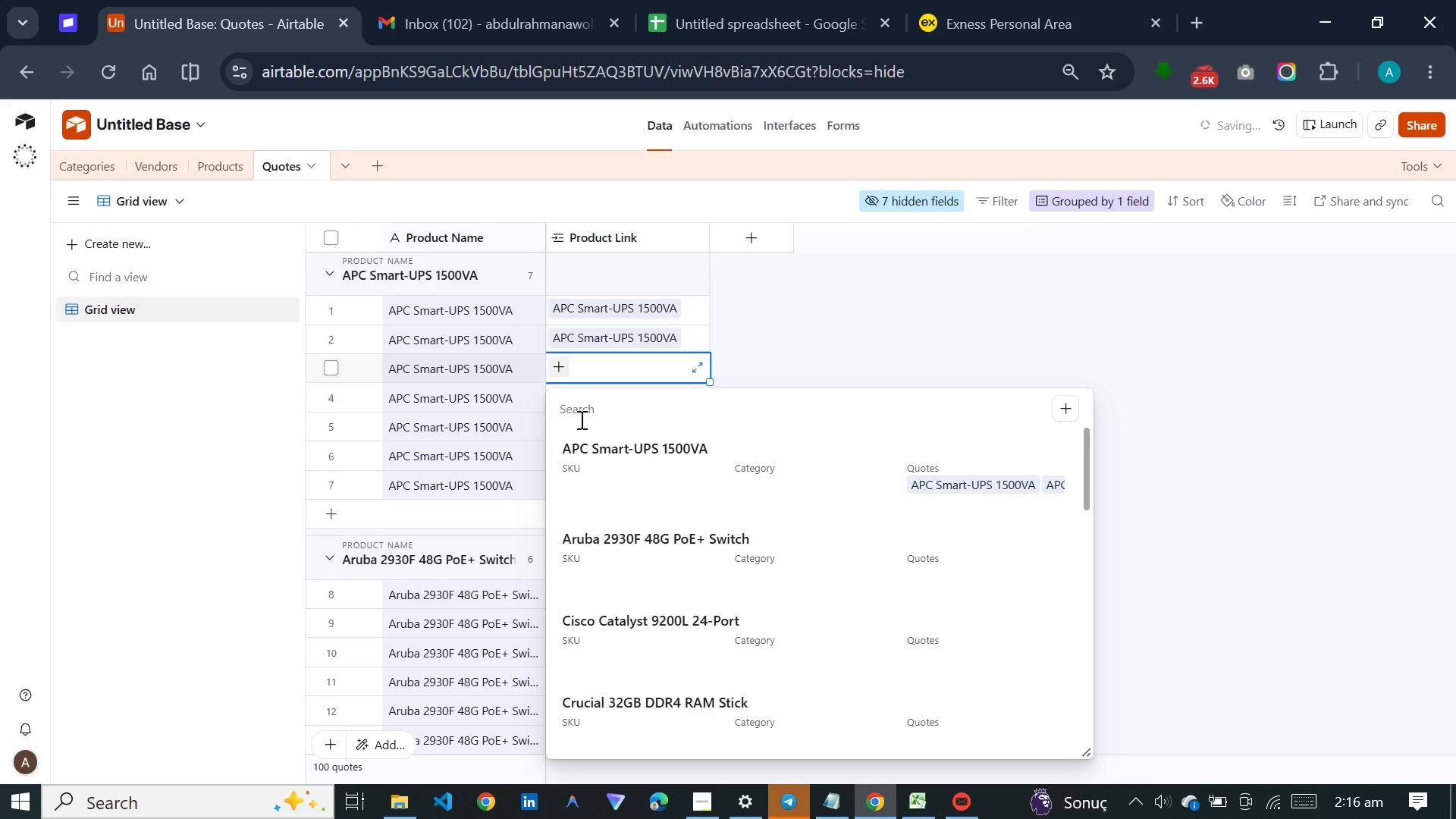 
left_click([580, 447])
 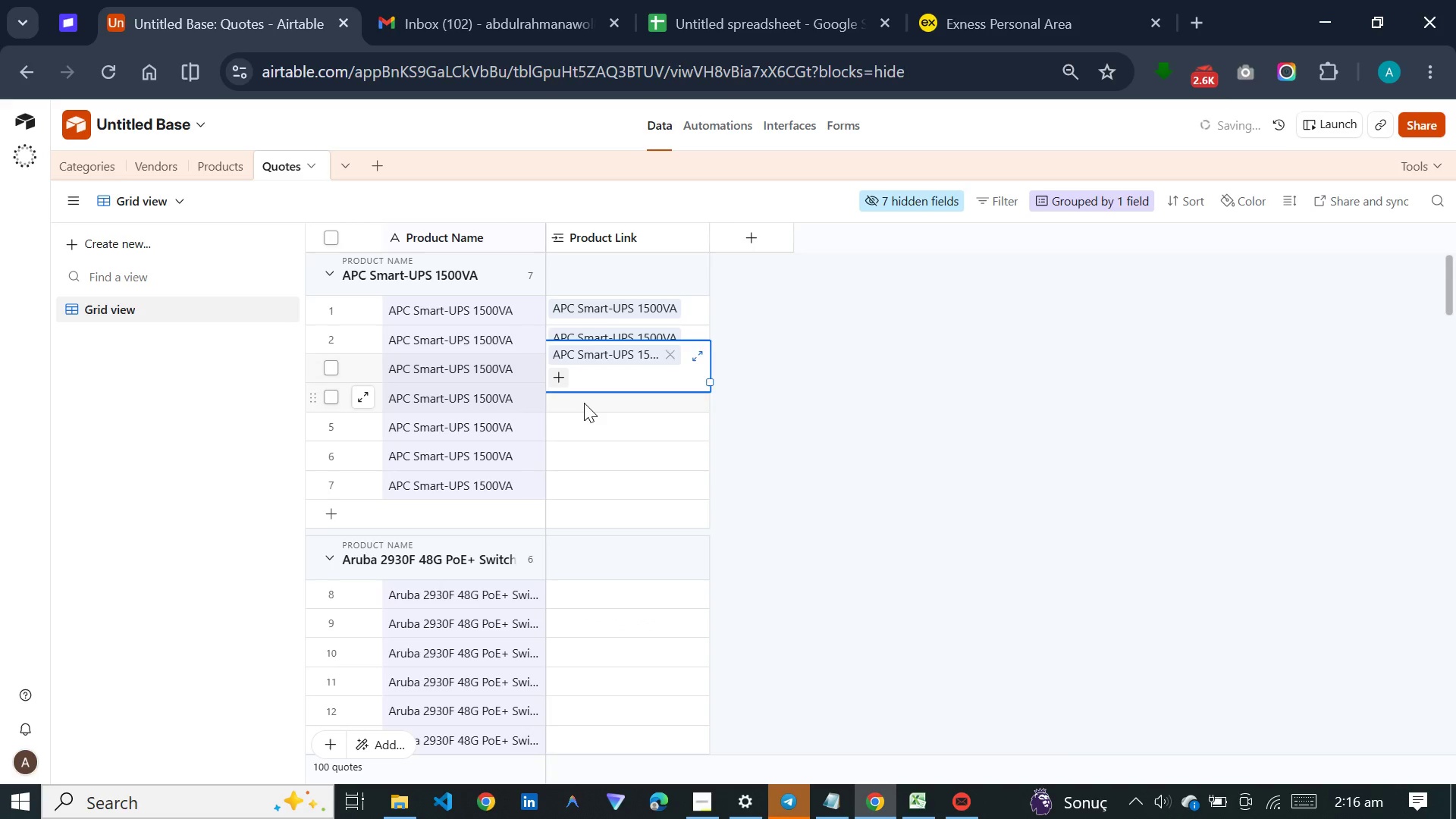 
left_click([584, 403])
 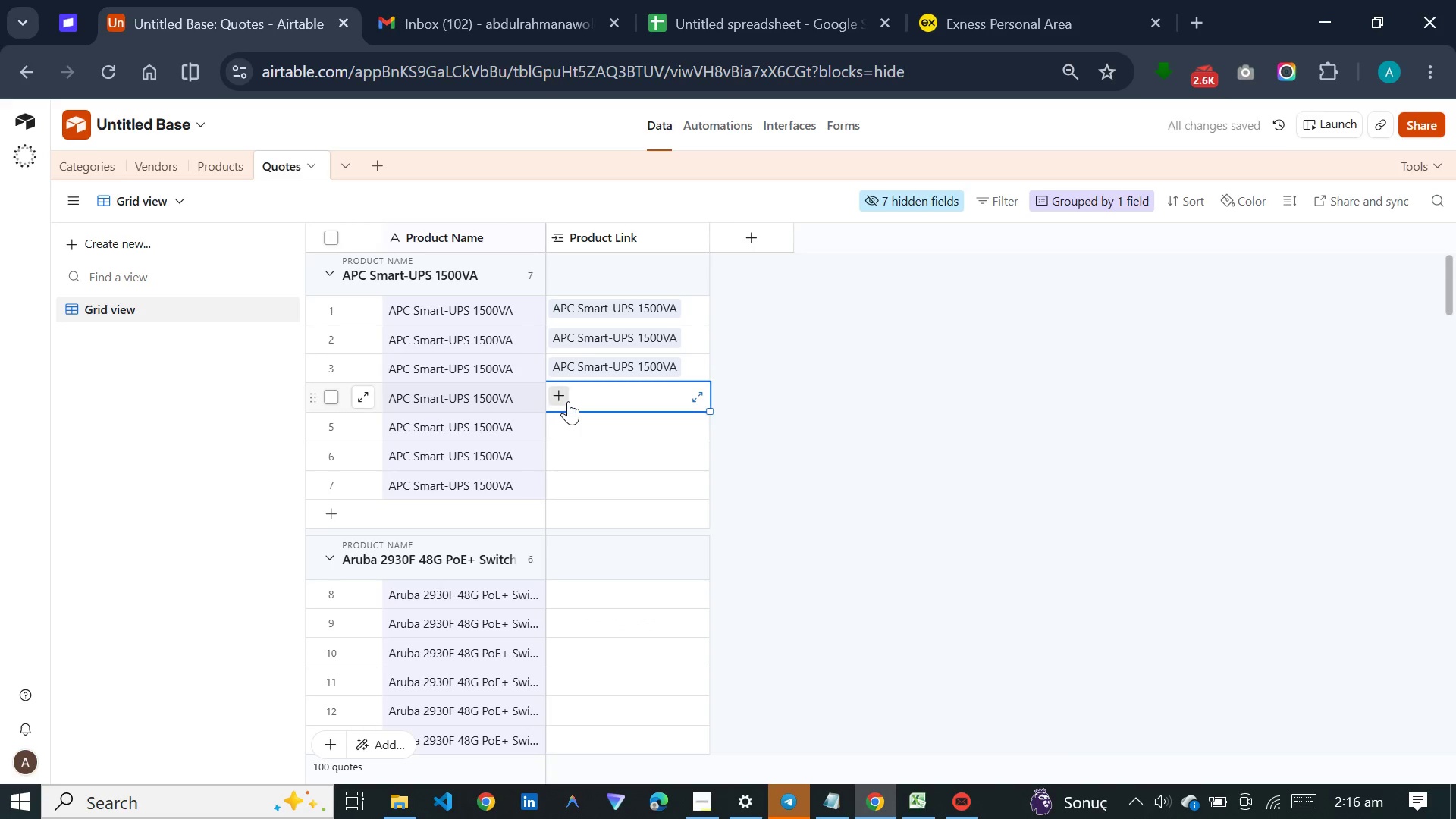 
left_click([568, 401])
 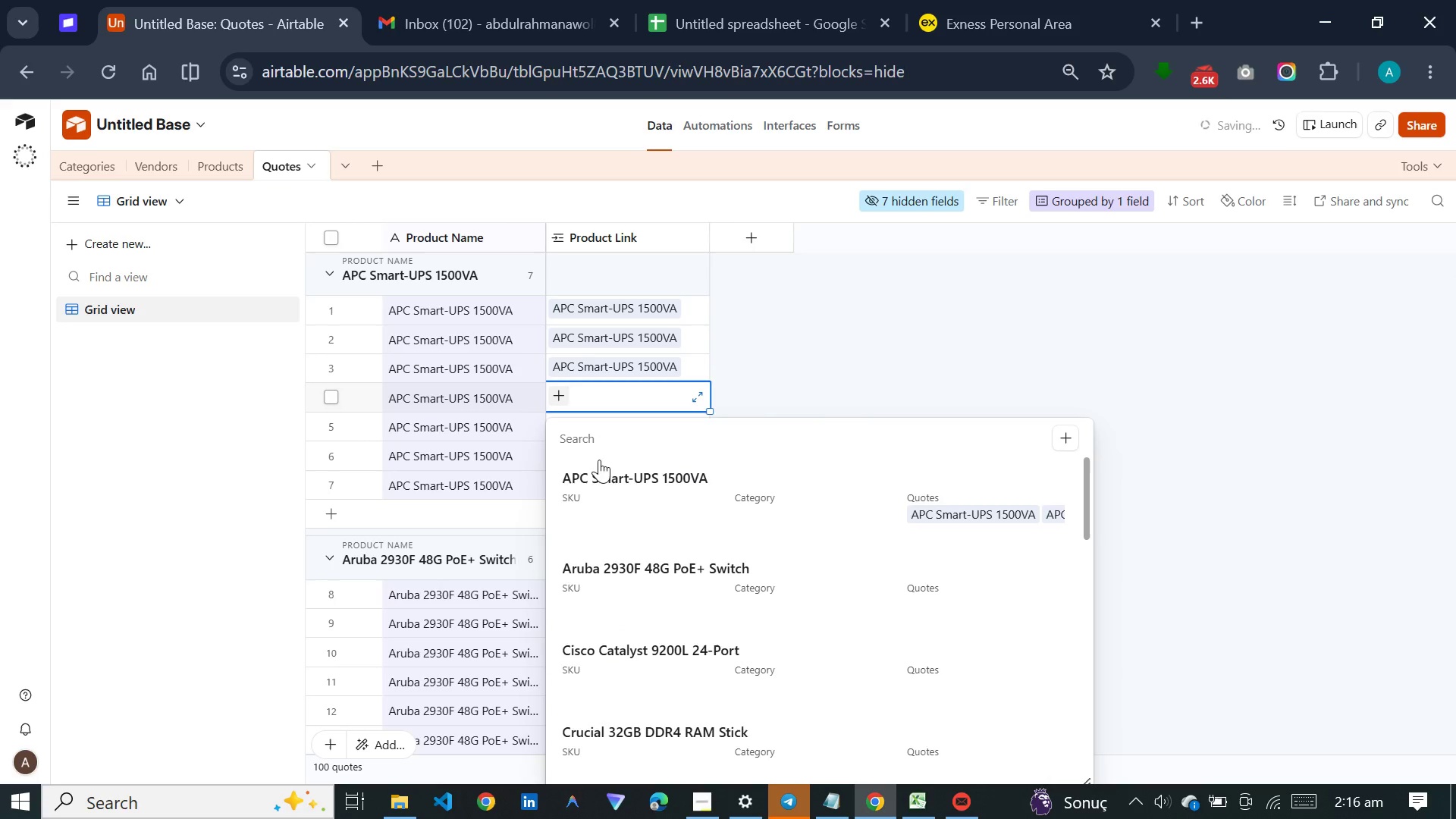 
left_click([599, 482])
 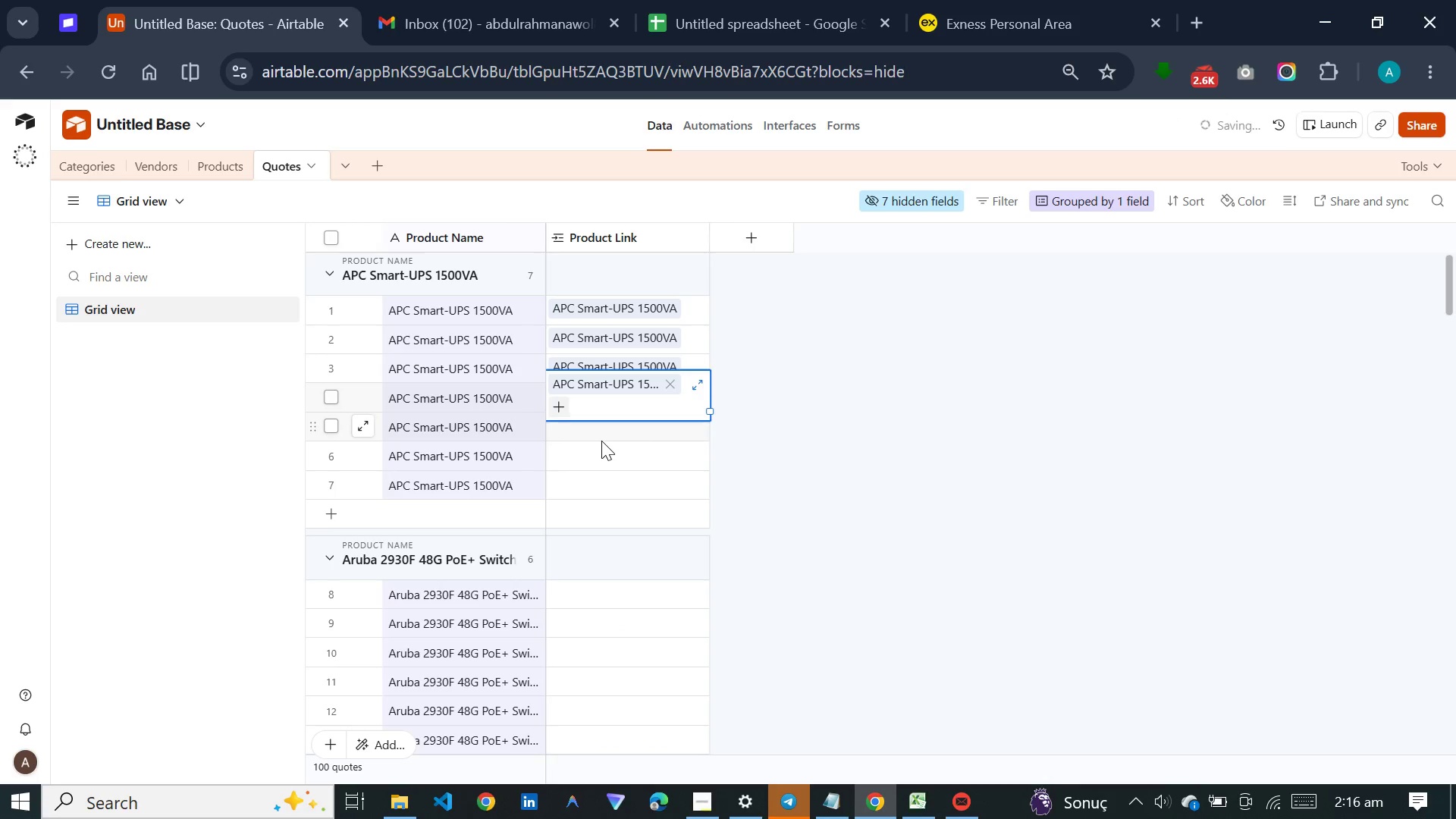 
left_click([603, 441])
 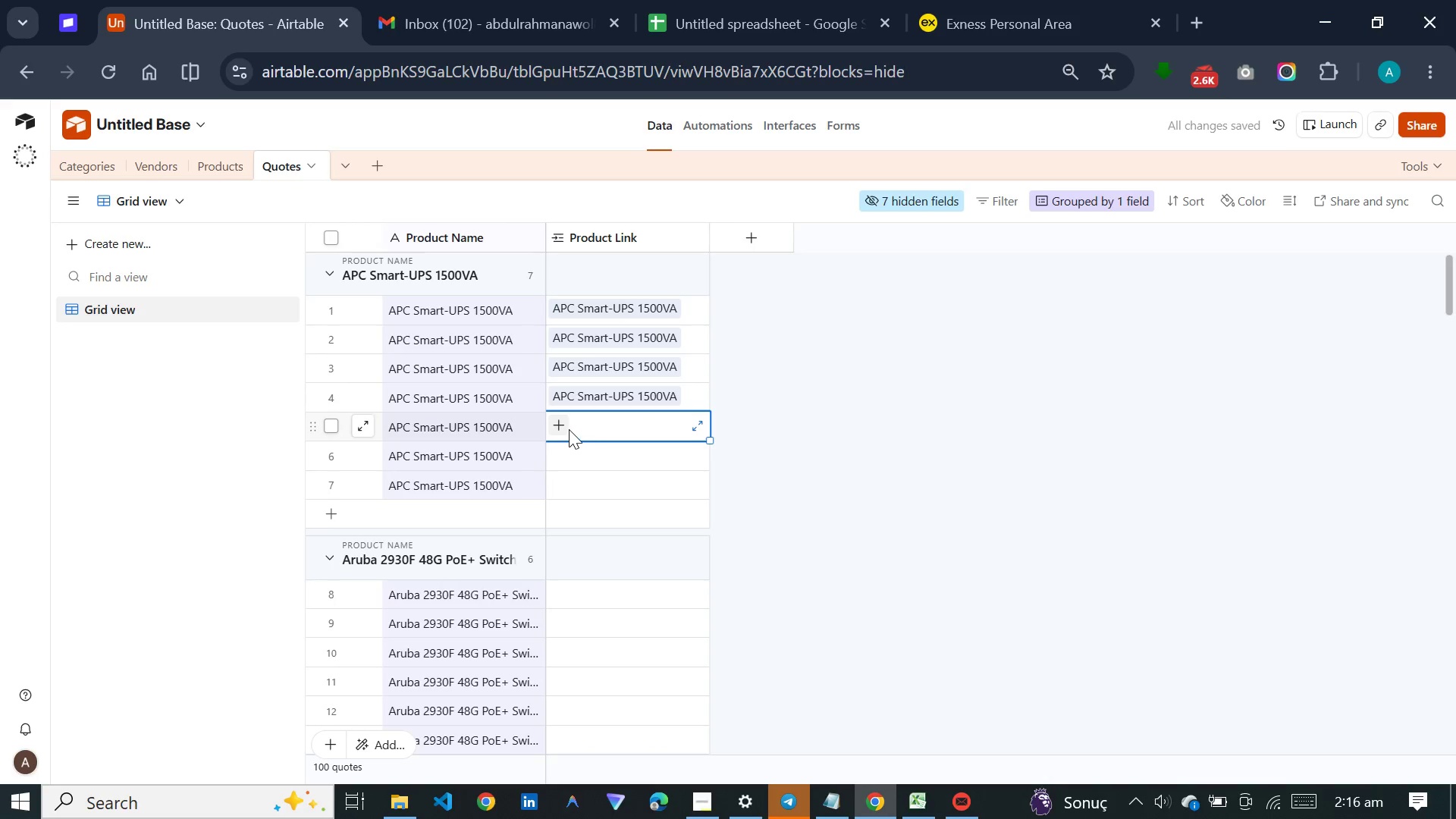 
left_click([564, 425])
 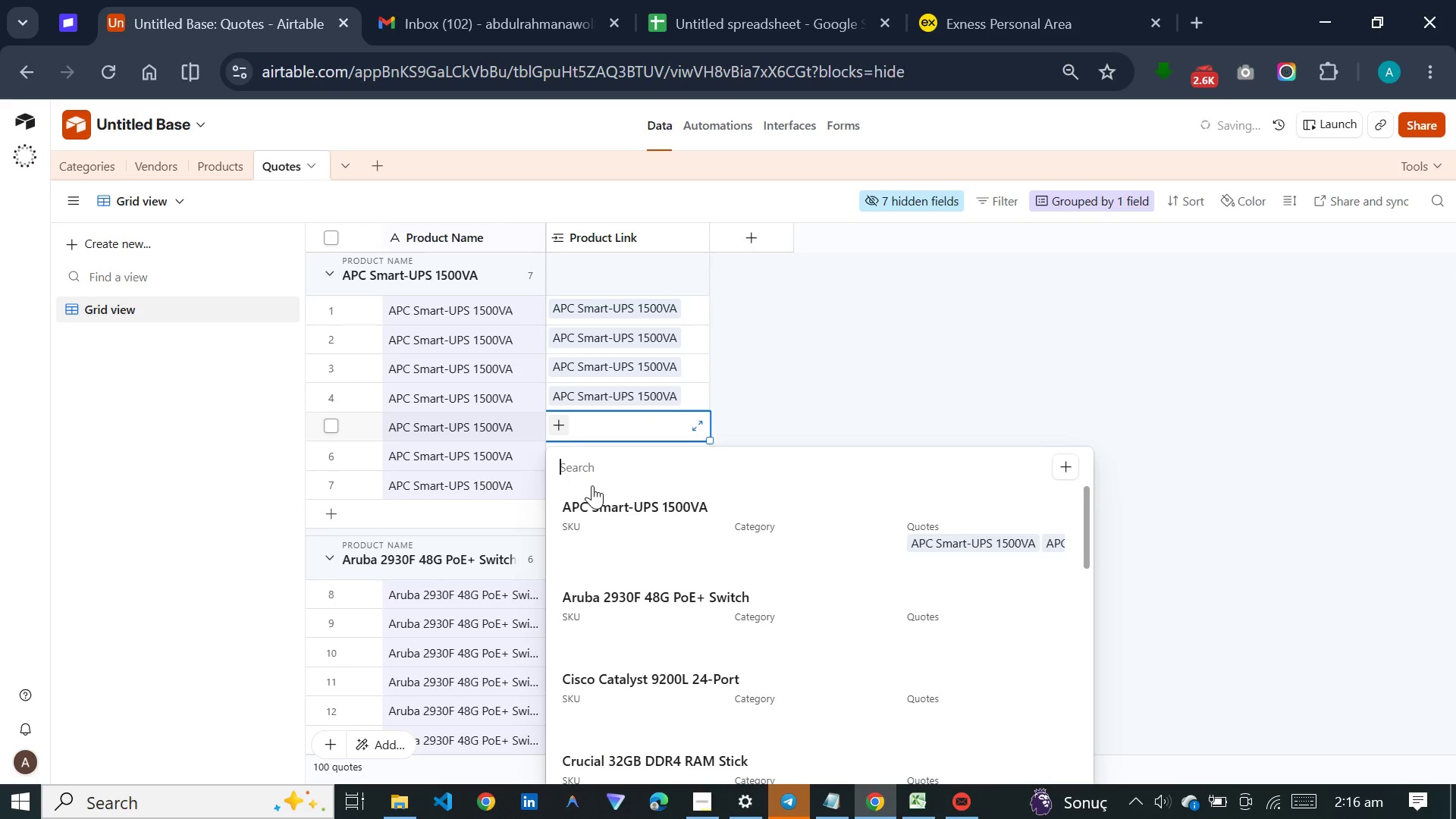 
left_click([592, 516])
 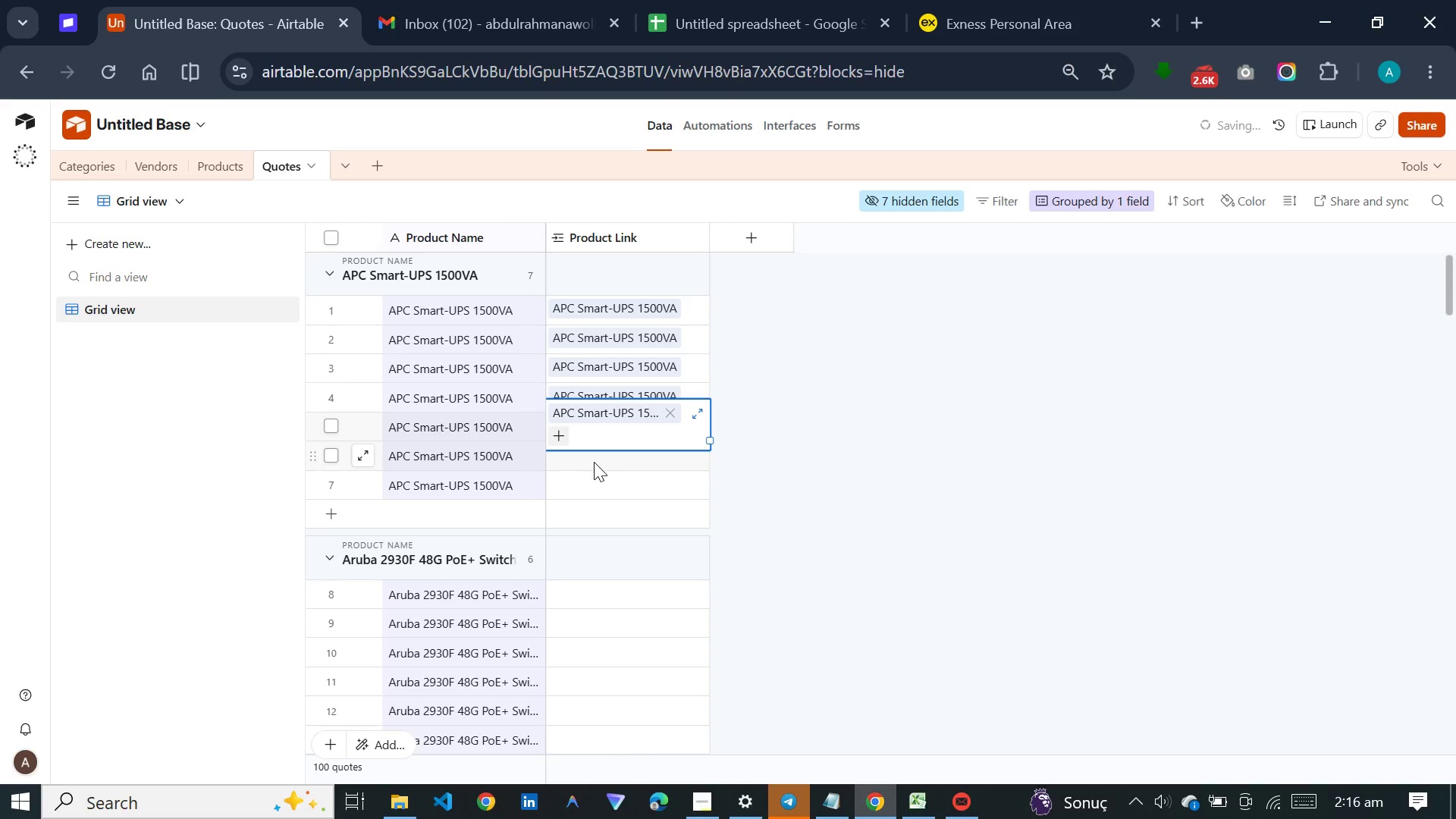 
left_click([594, 462])
 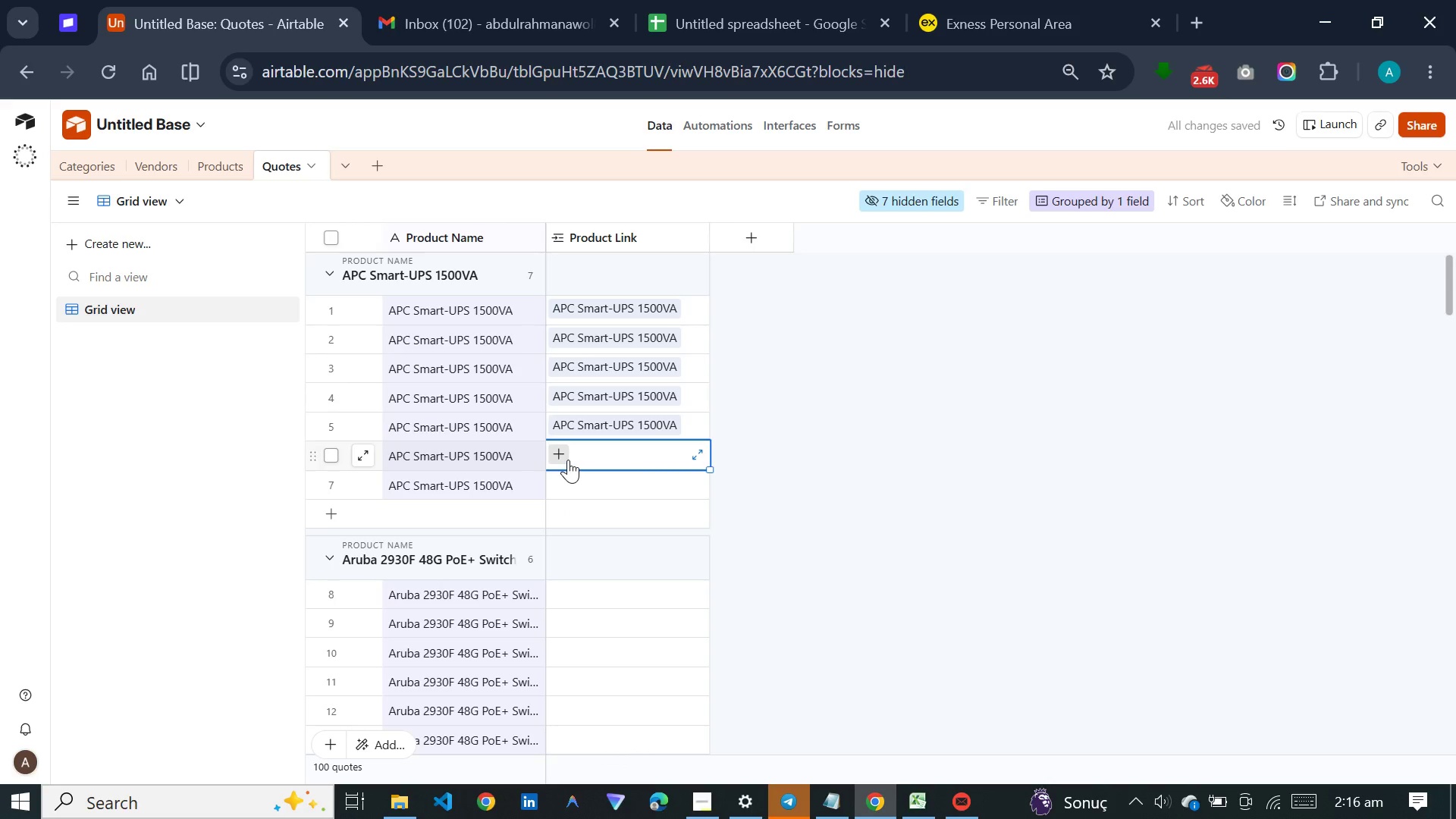 
left_click([568, 460])
 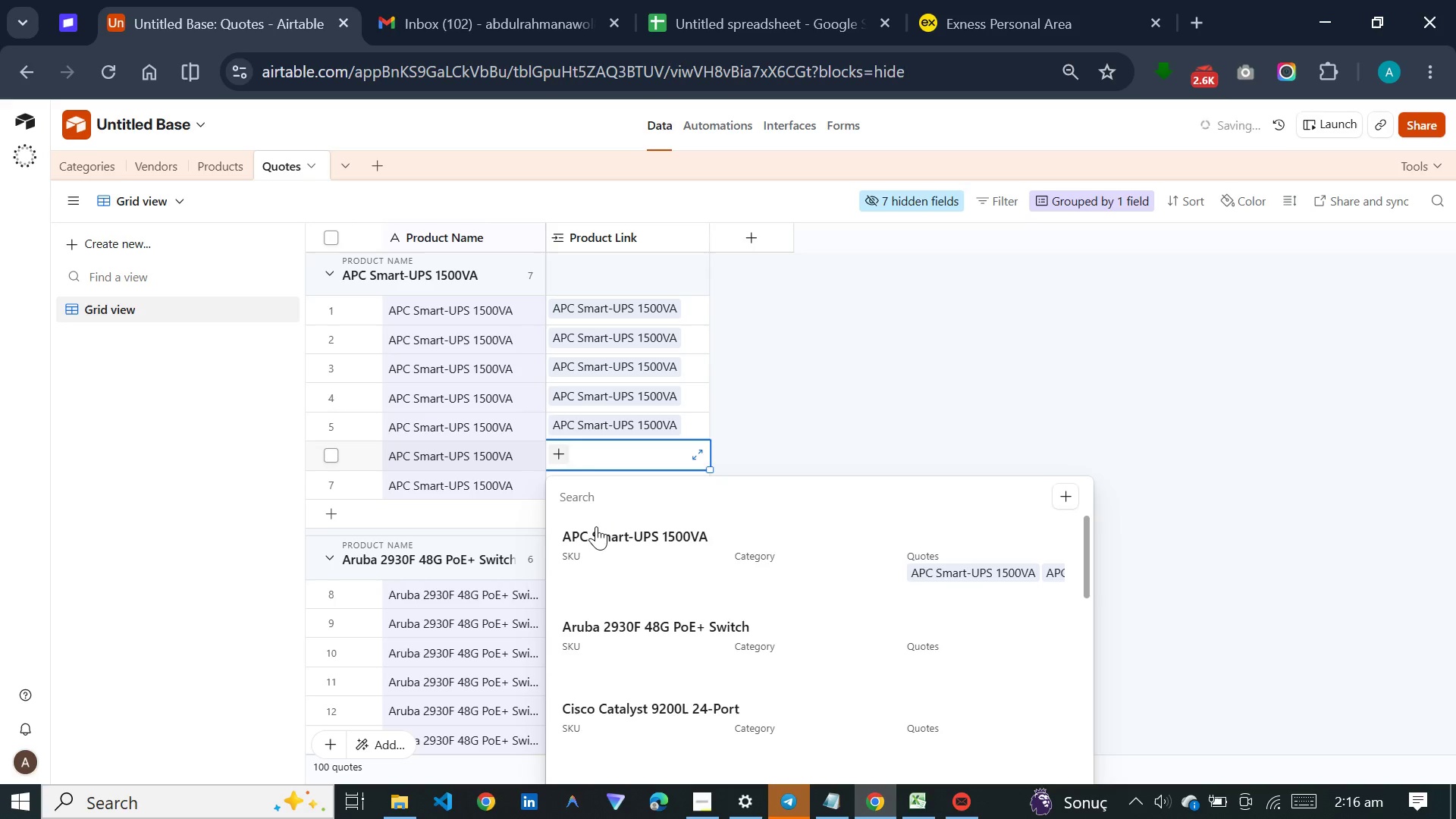 
left_click([596, 529])
 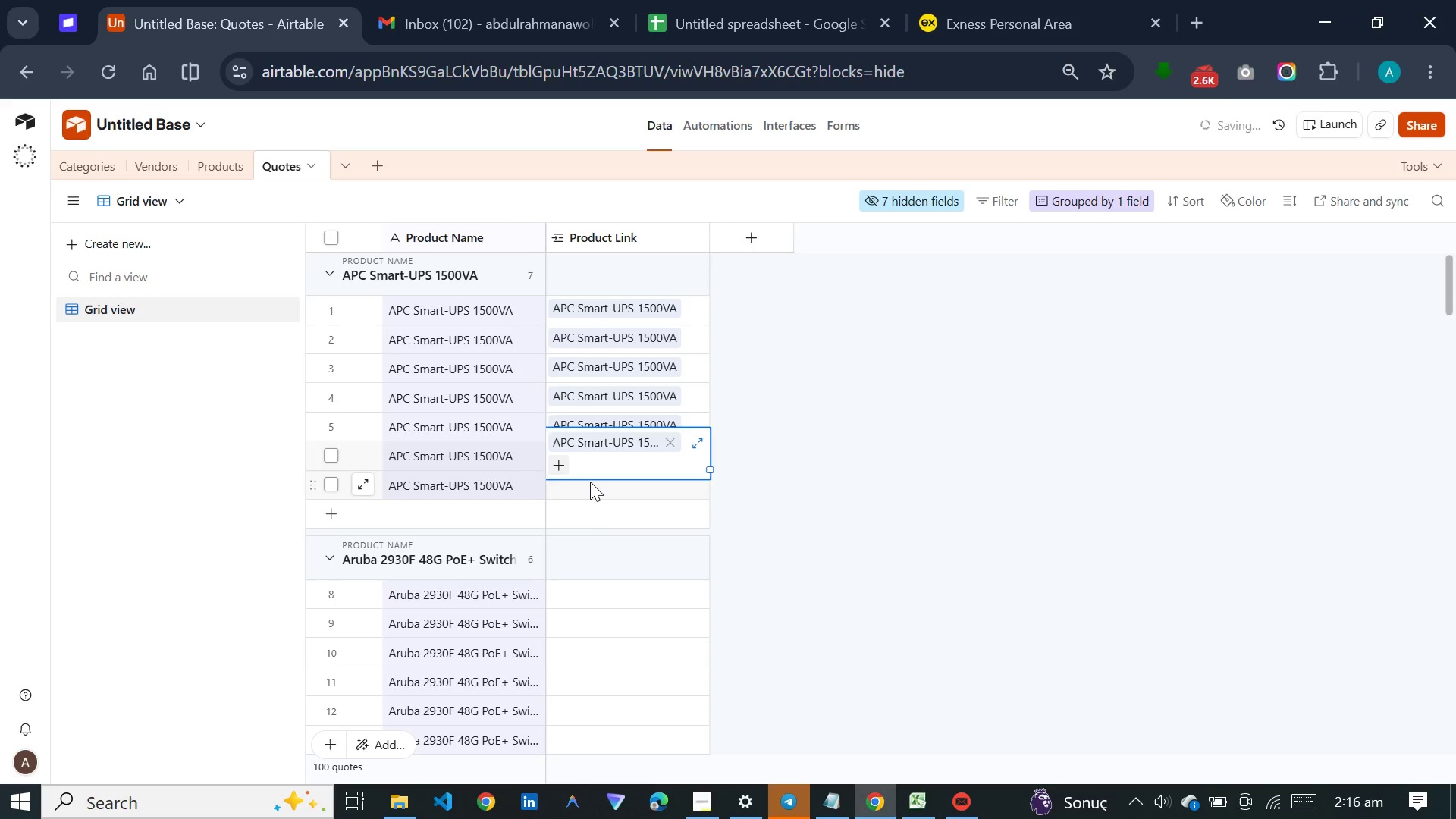 
left_click([590, 482])
 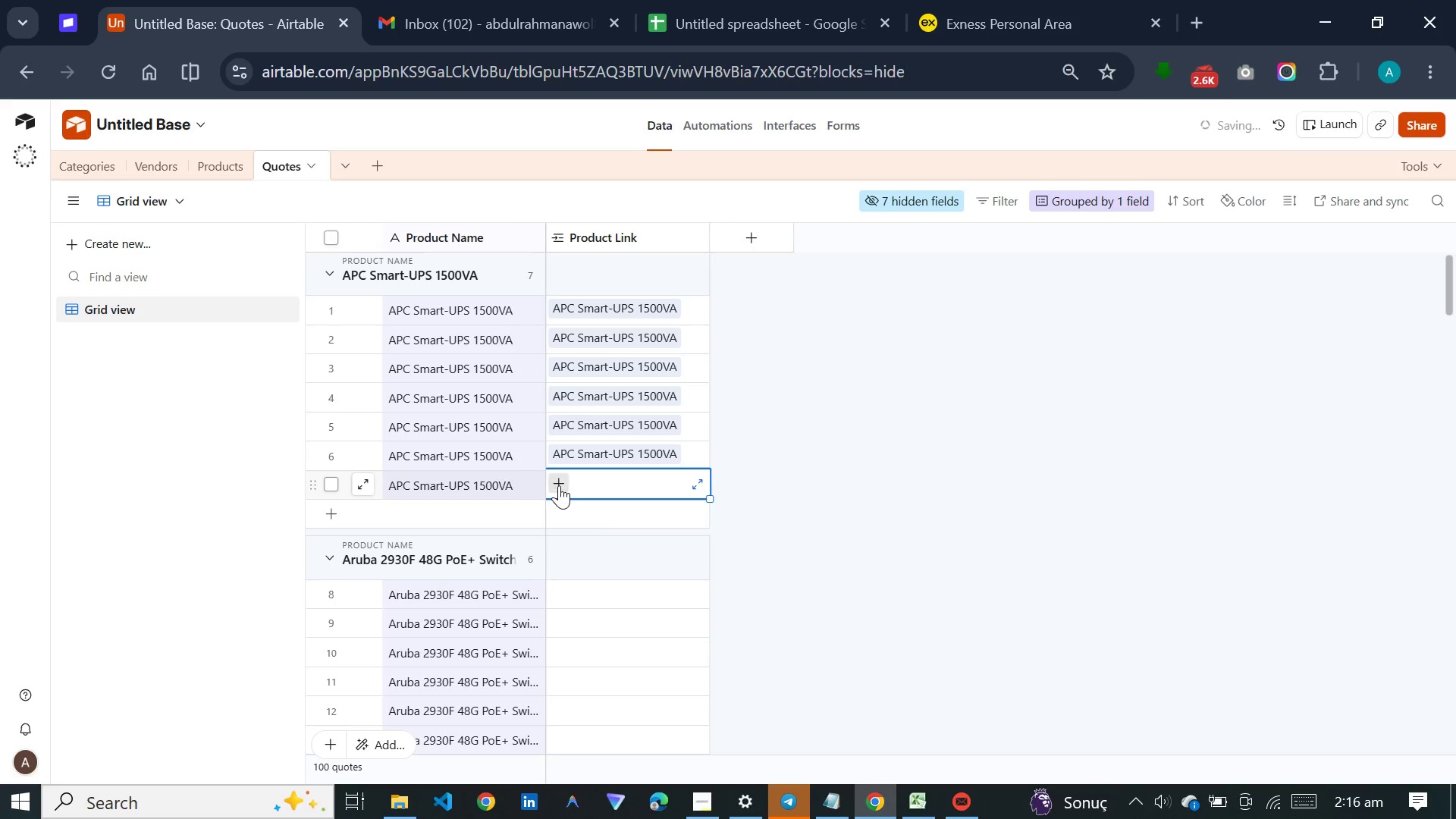 
left_click([559, 485])
 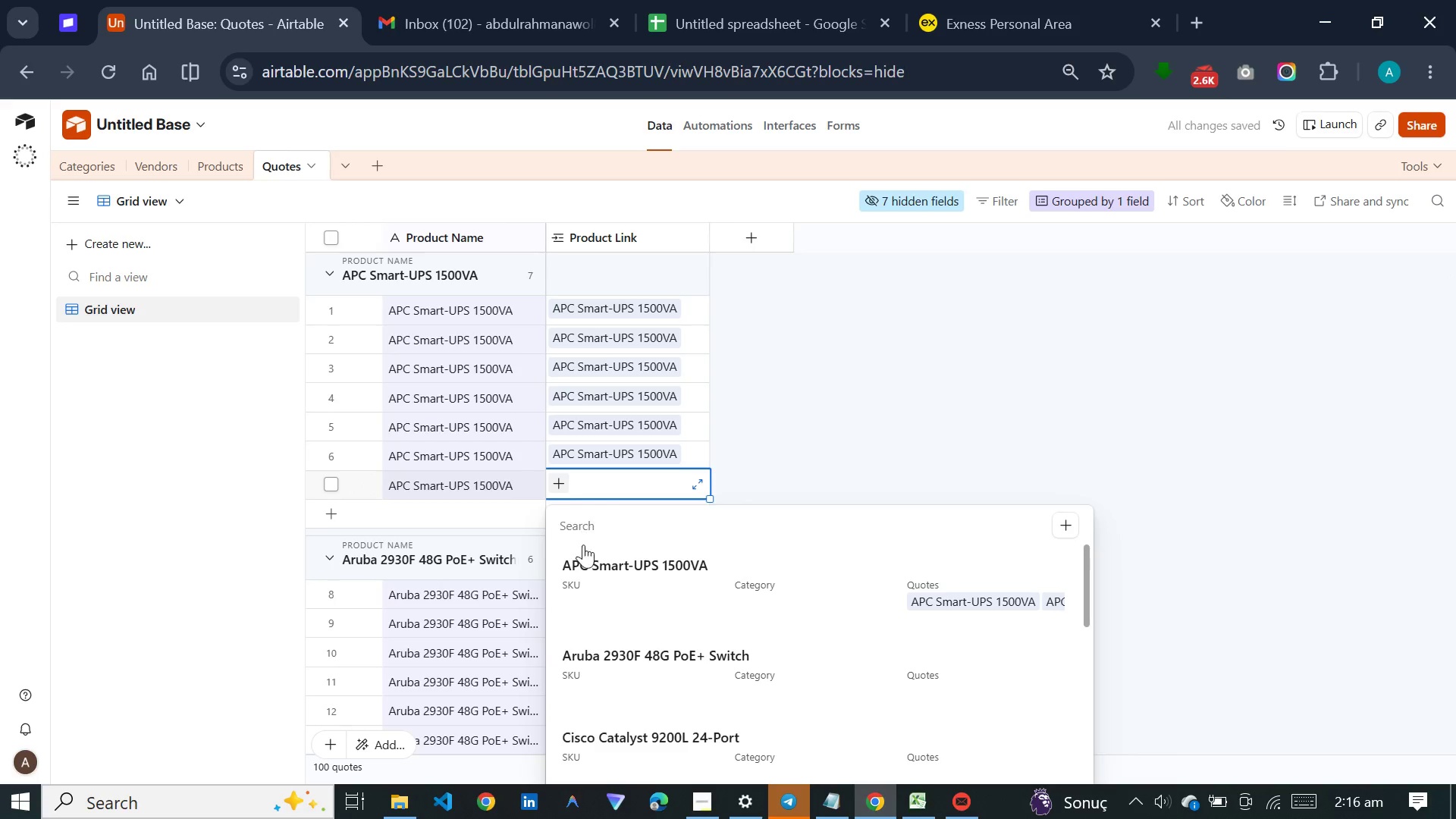 
left_click([580, 561])
 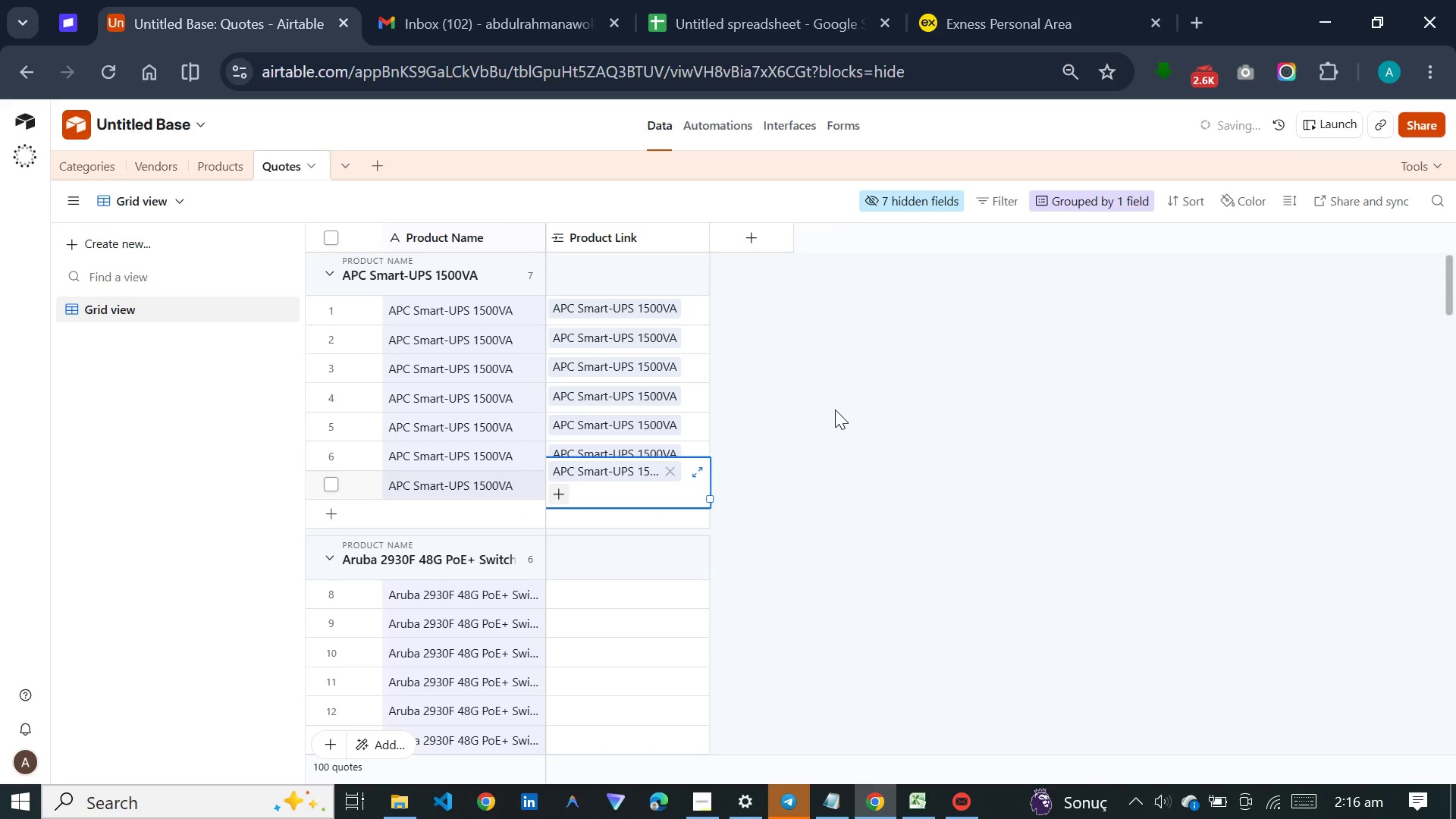 
left_click([835, 410])
 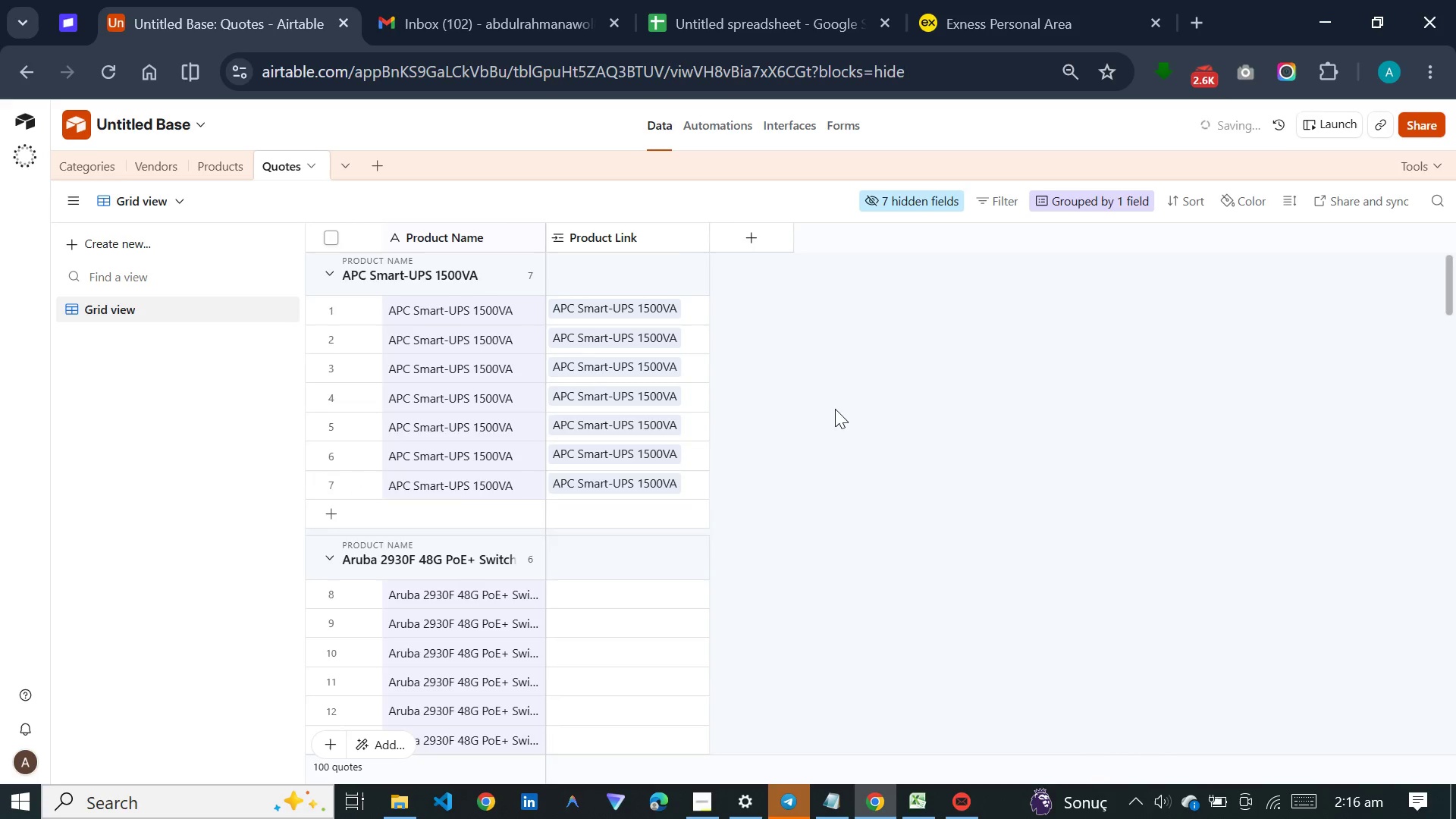 
scroll: coordinate [835, 409], scroll_direction: down, amount: 3.0
 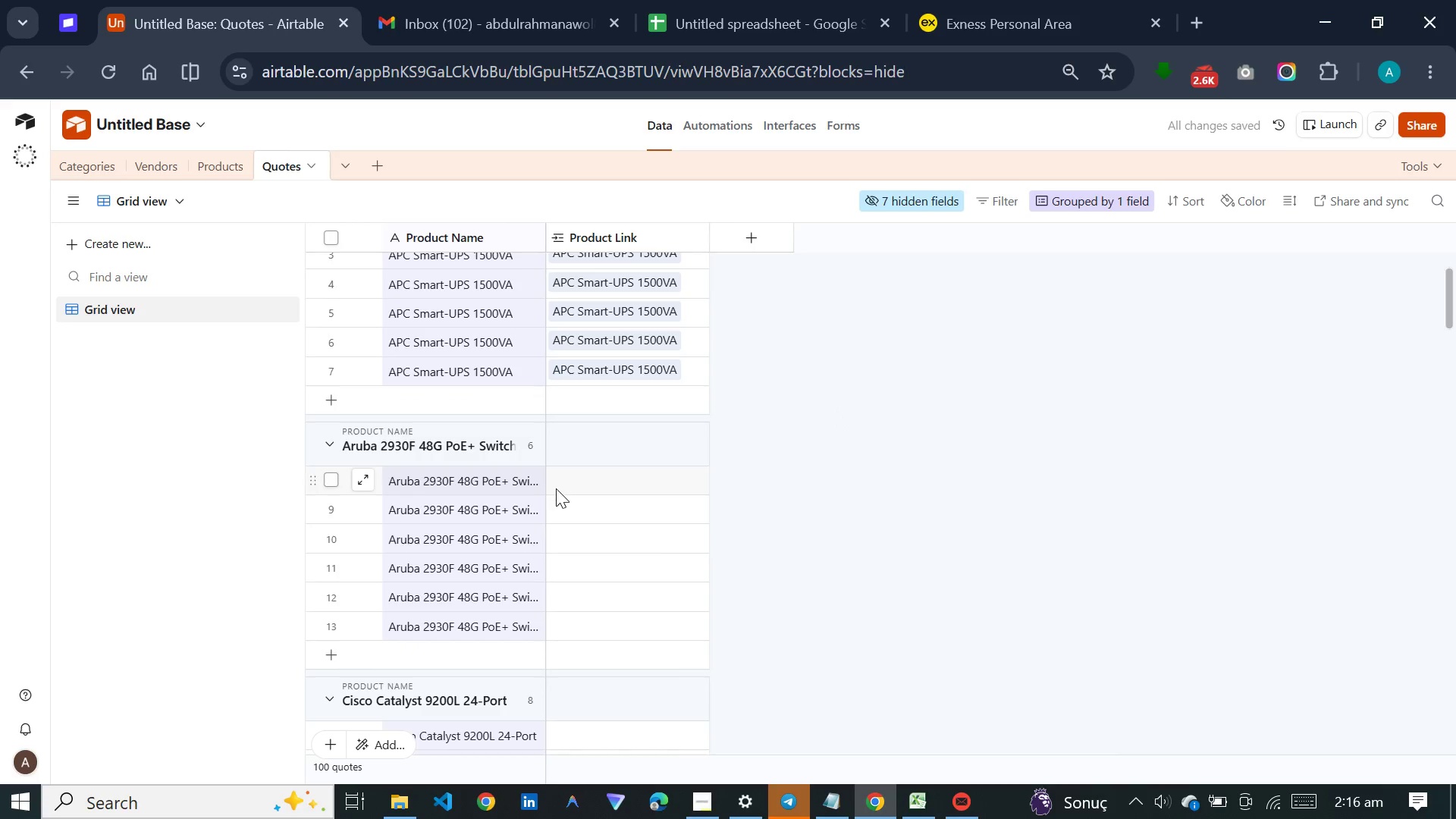 
left_click([556, 491])
 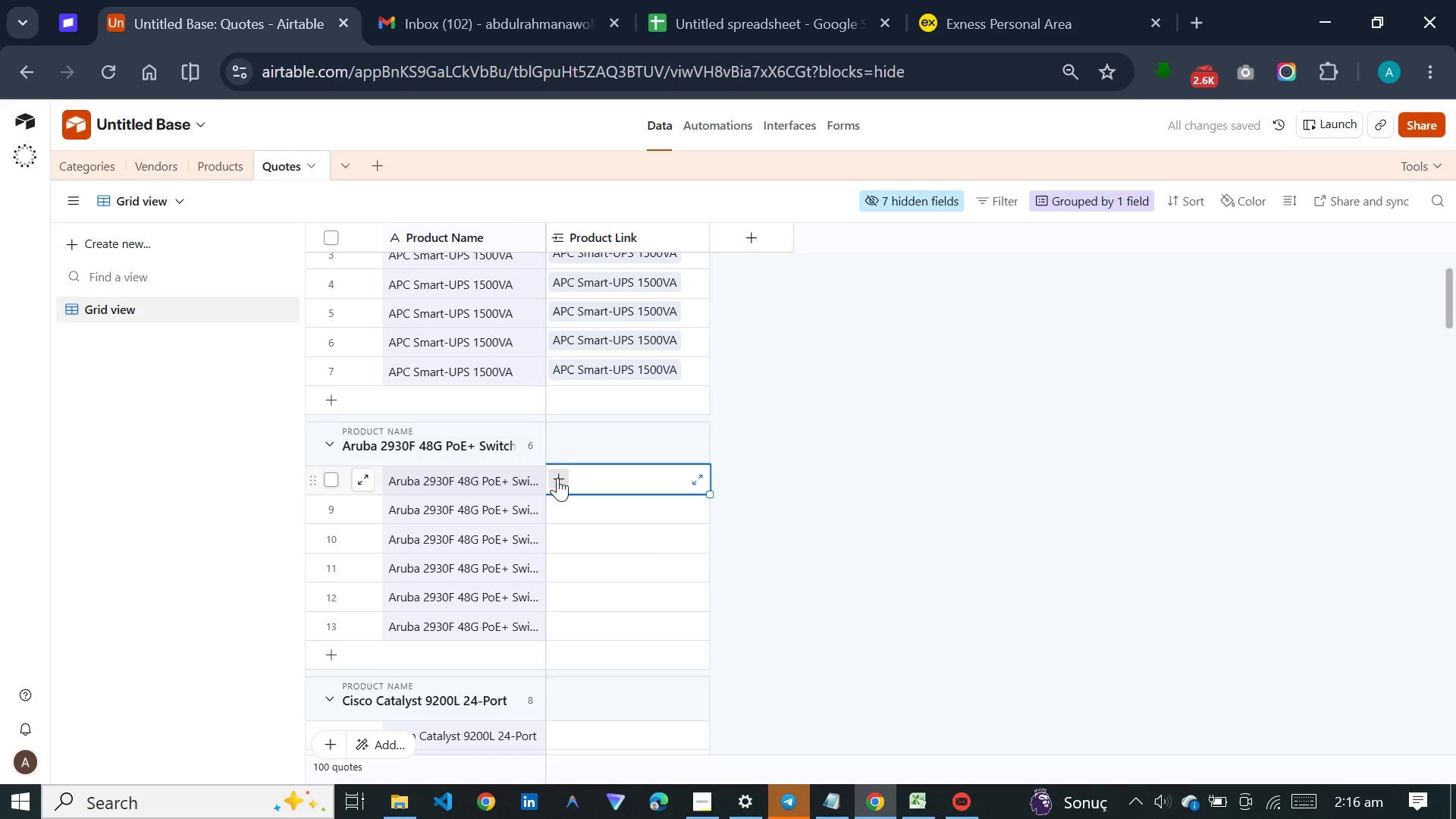 
left_click([557, 478])
 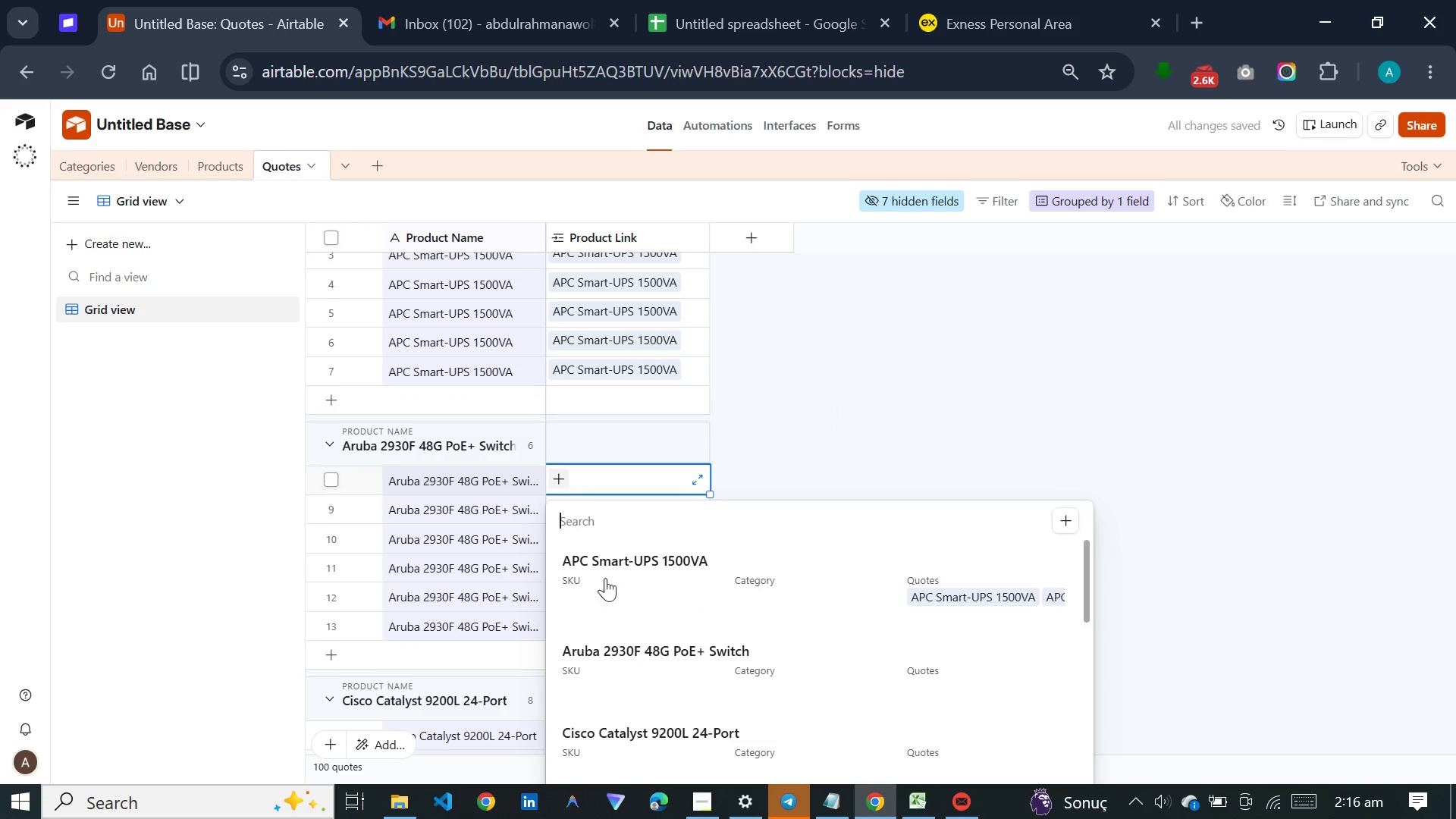 
left_click([605, 651])
 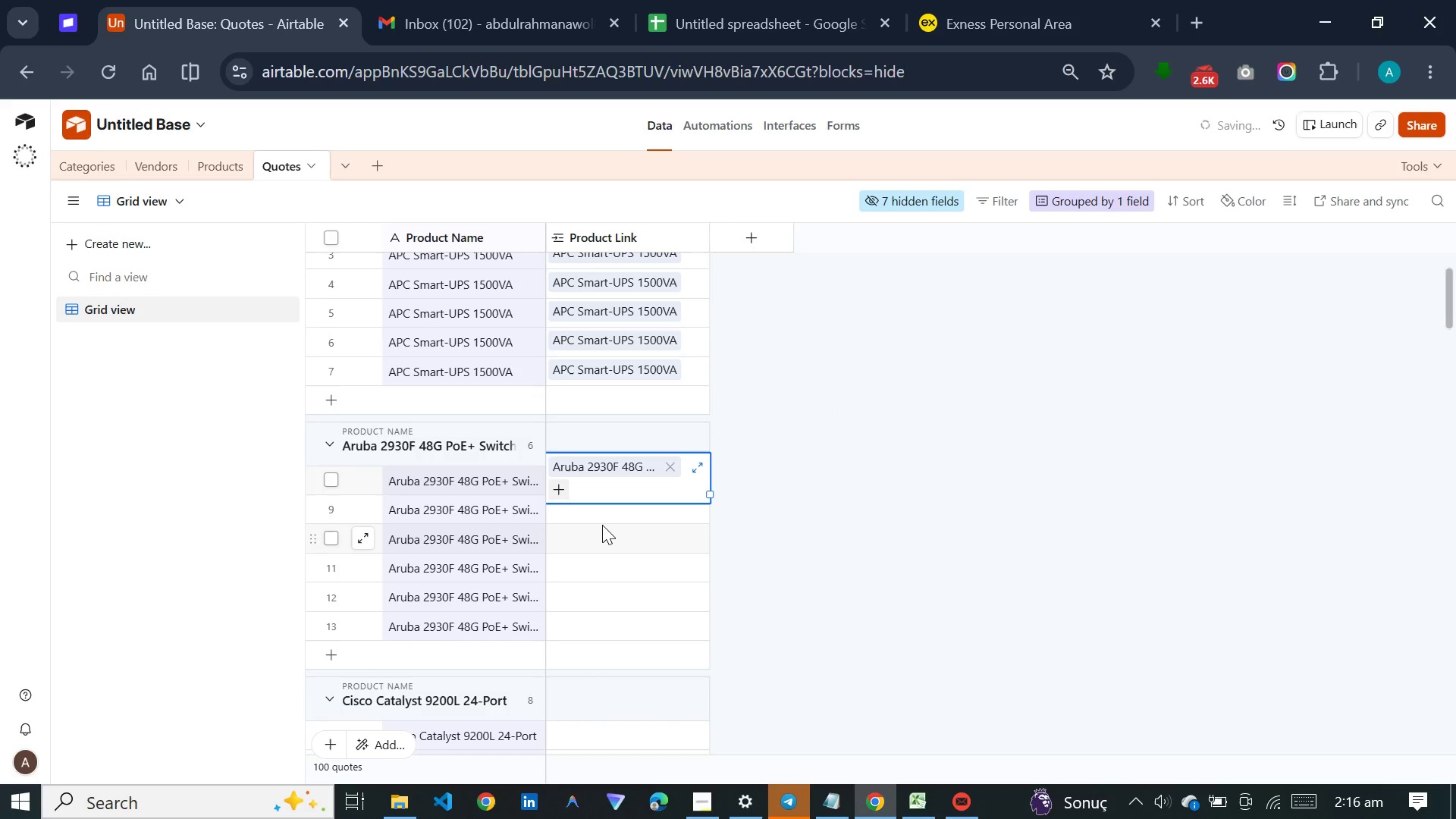 
left_click([602, 525])
 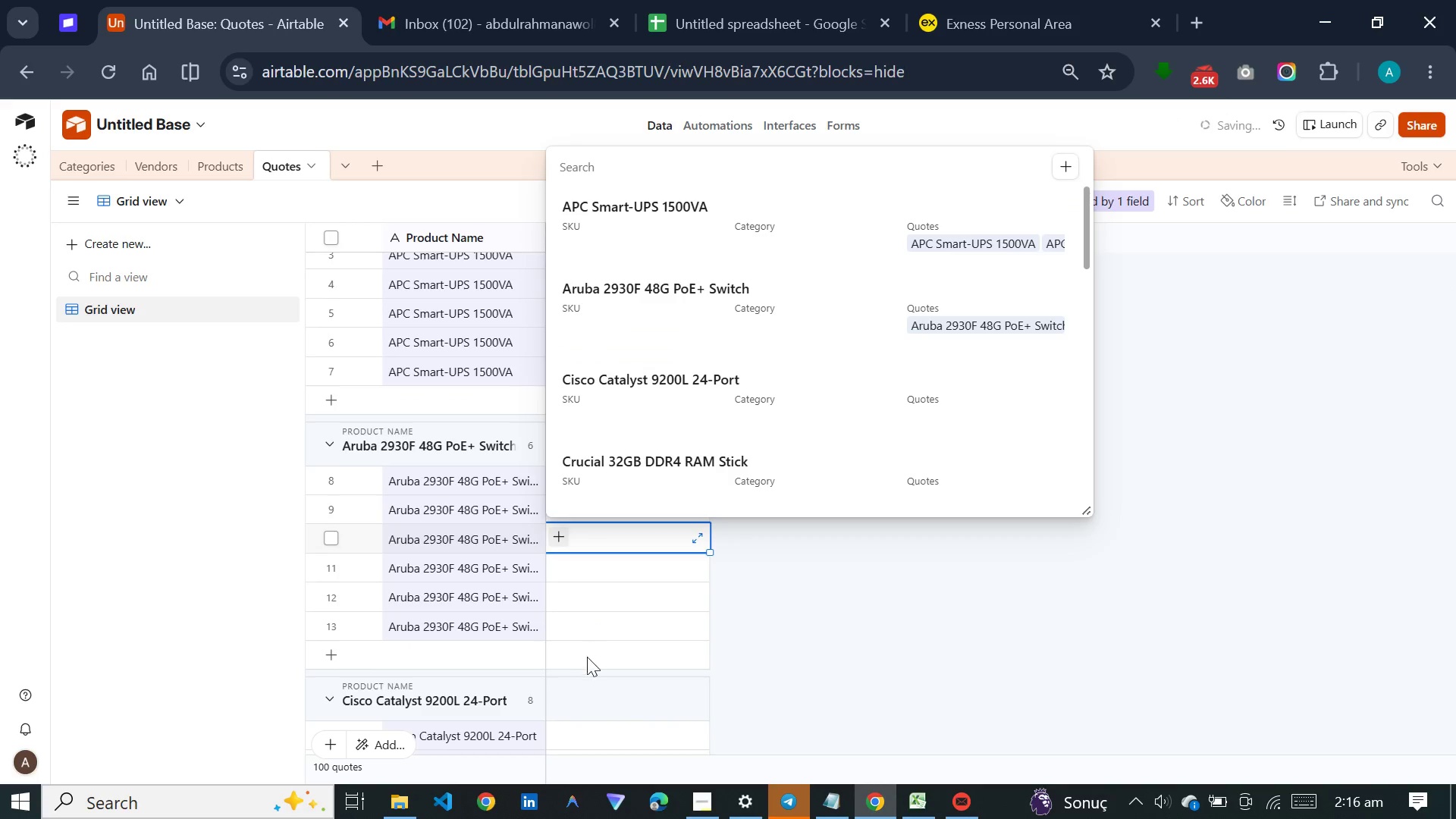 
left_click([593, 305])
 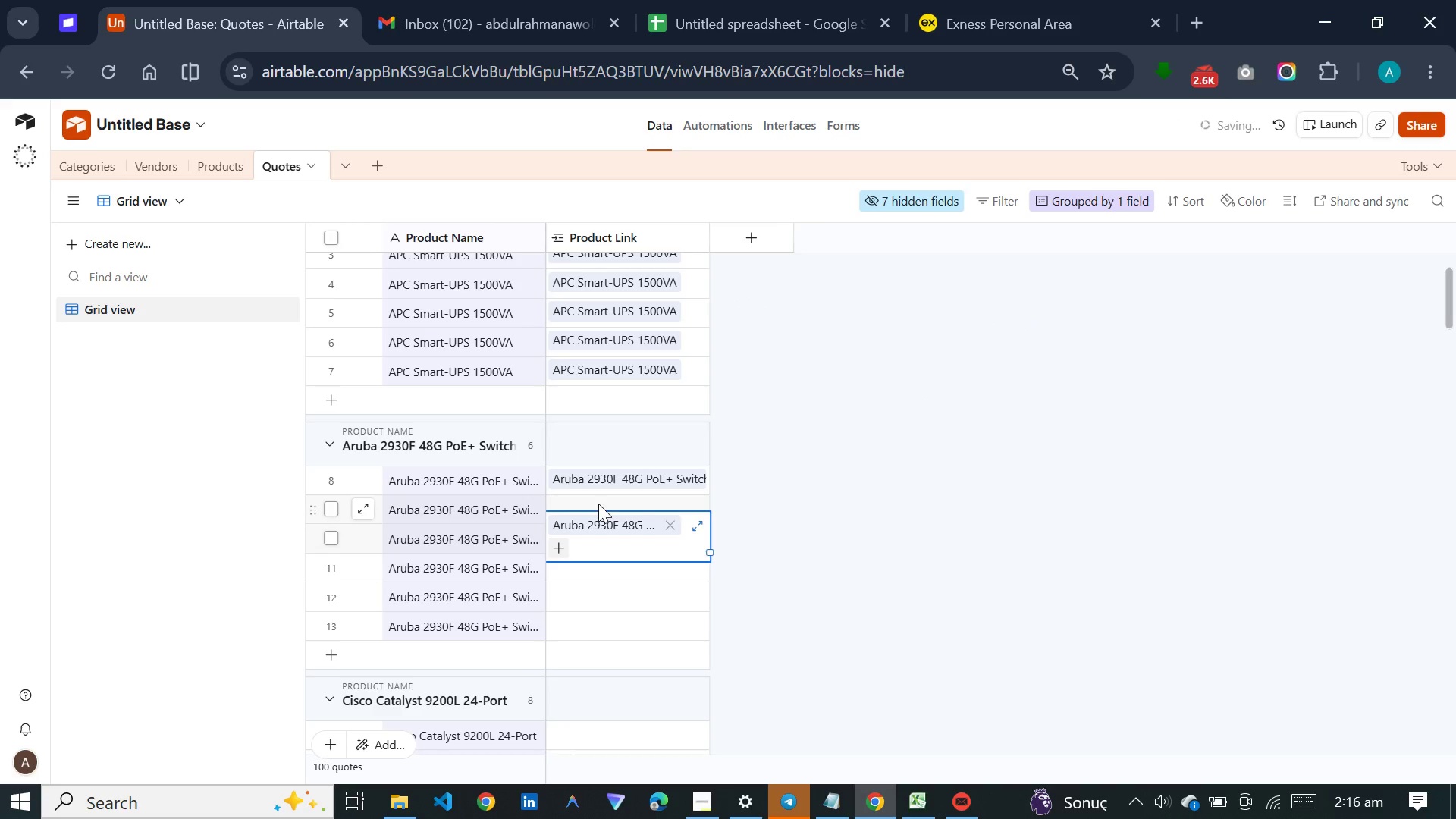 
left_click([598, 500])
 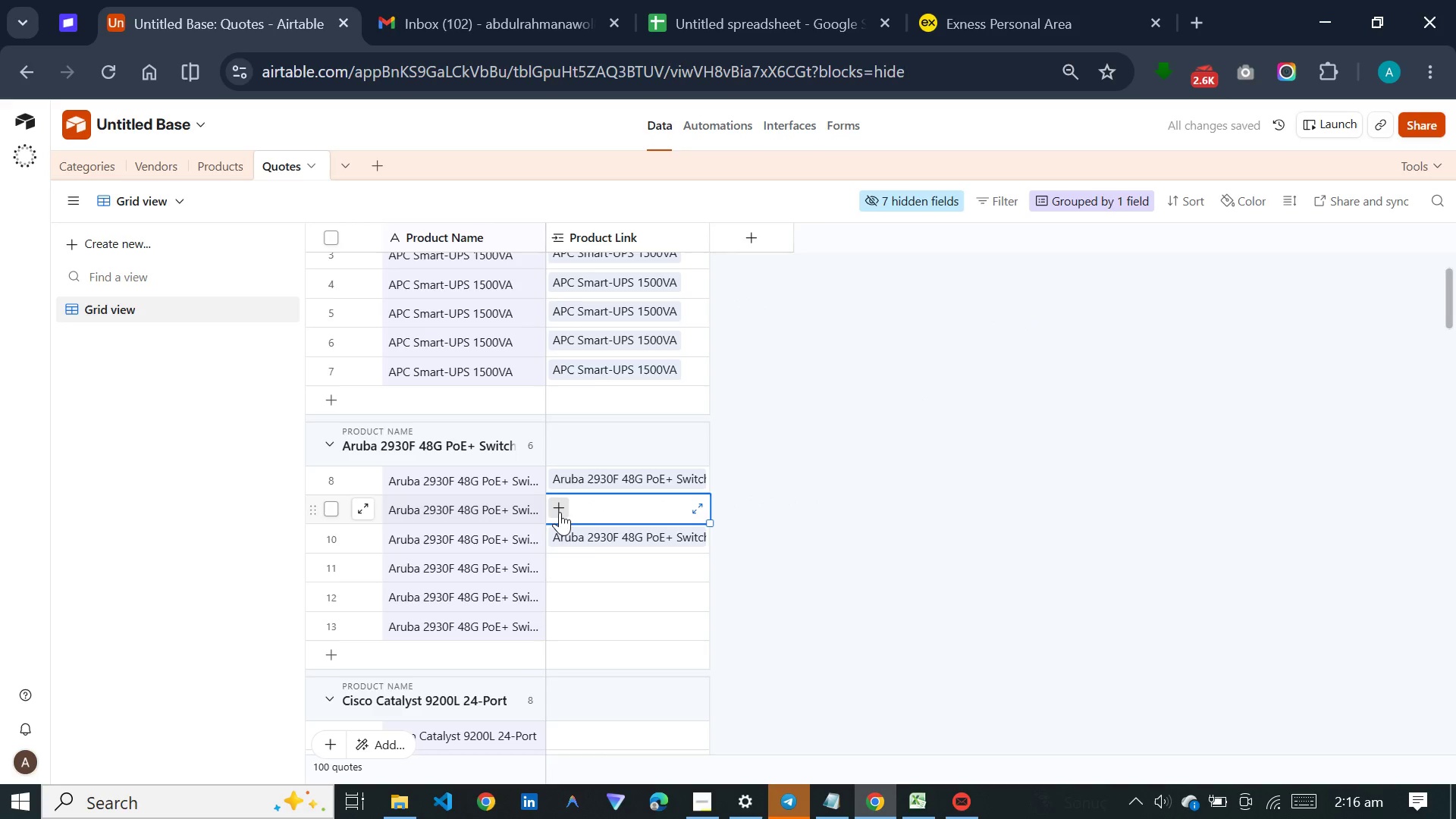 
left_click([560, 512])
 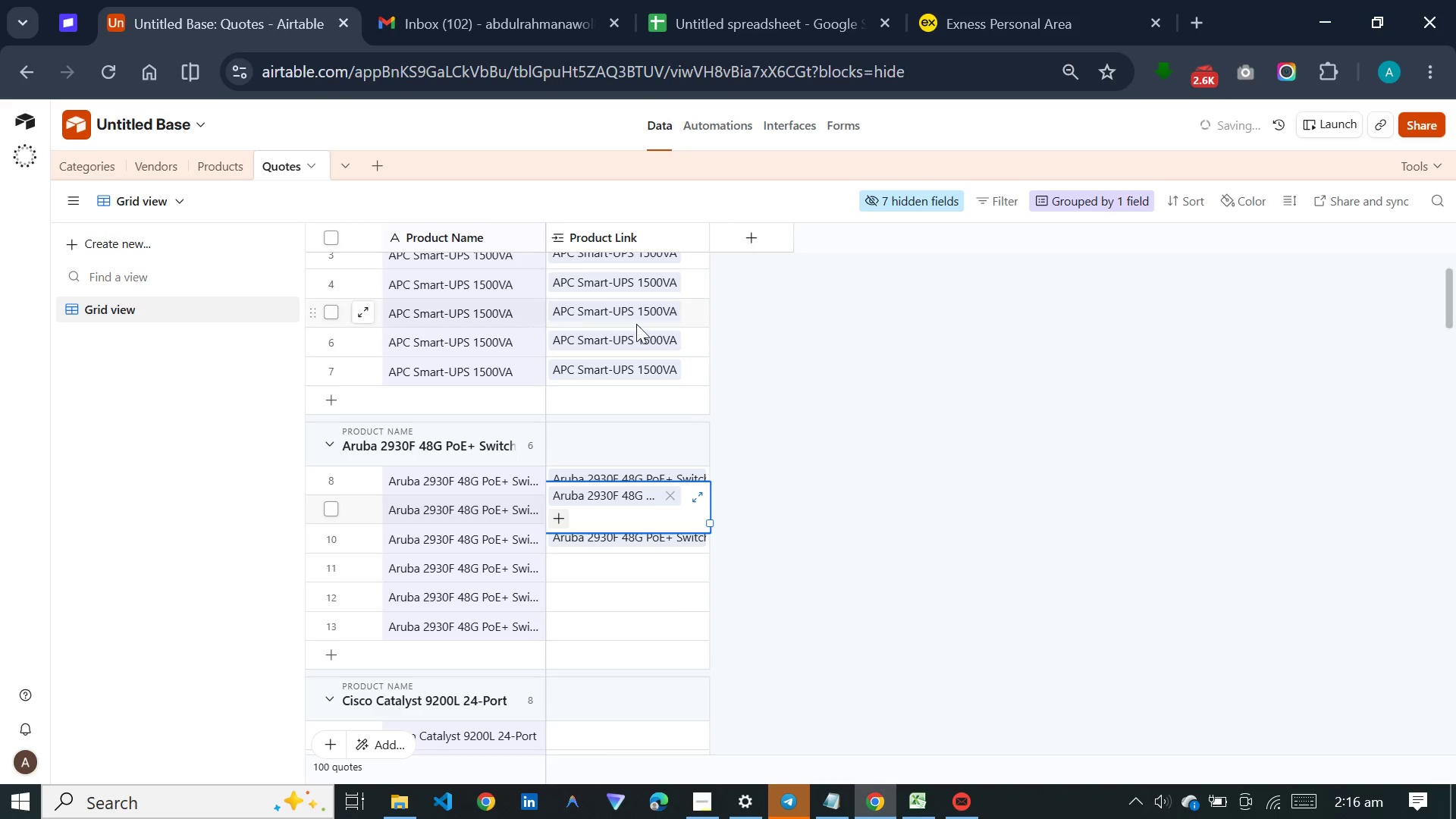 
left_click([792, 450])
 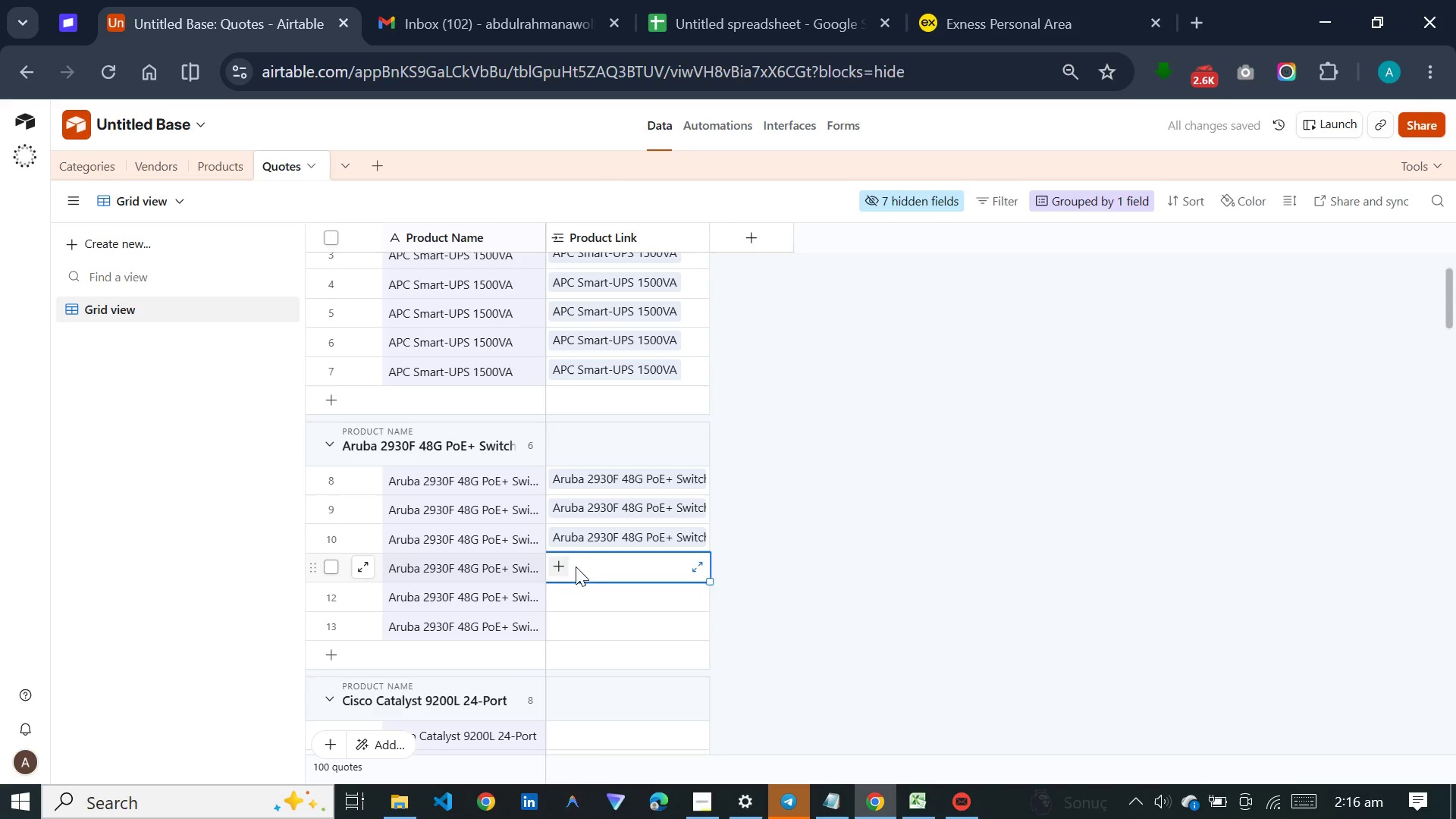 
left_click([565, 570])
 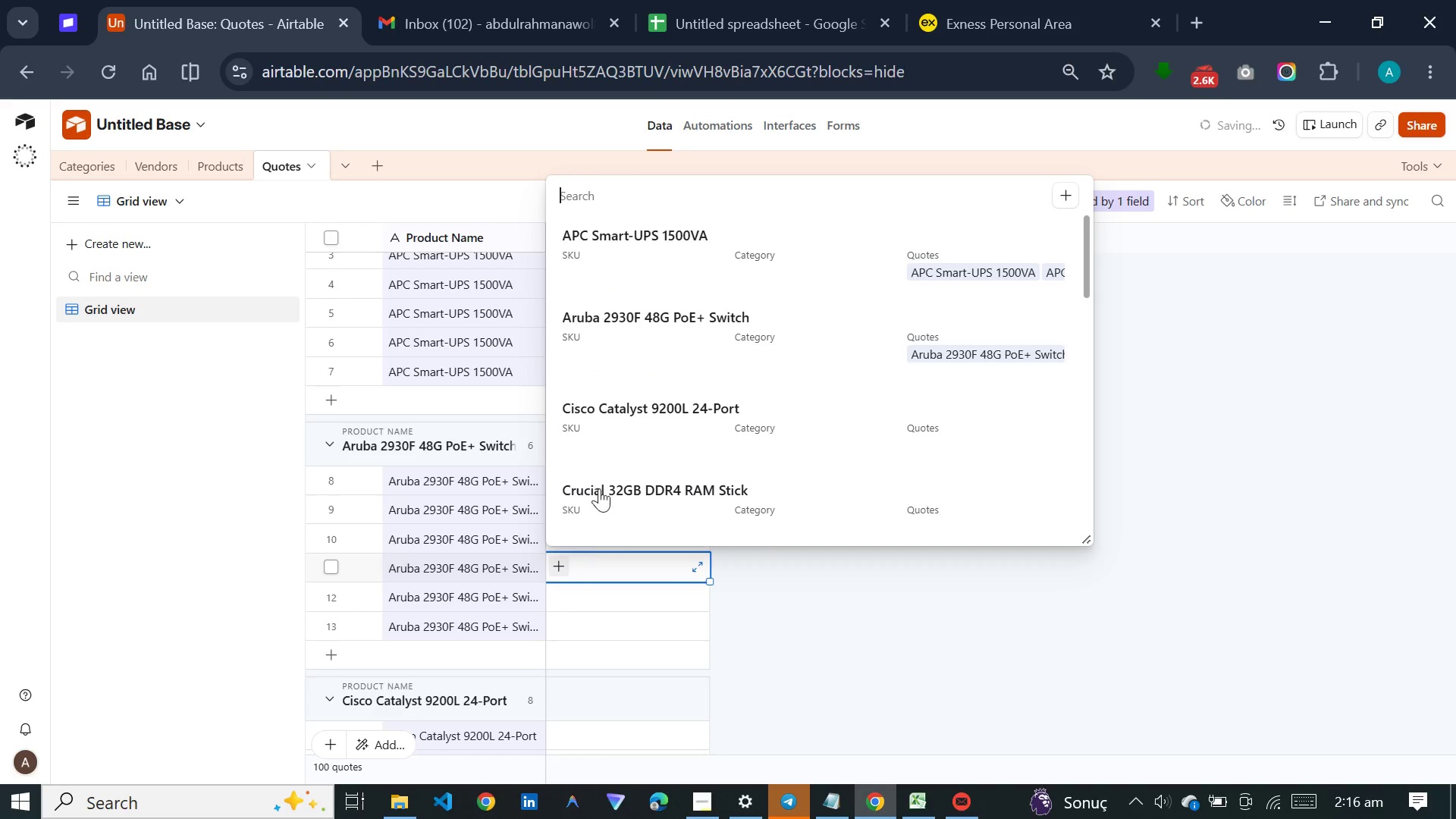 
left_click([626, 317])
 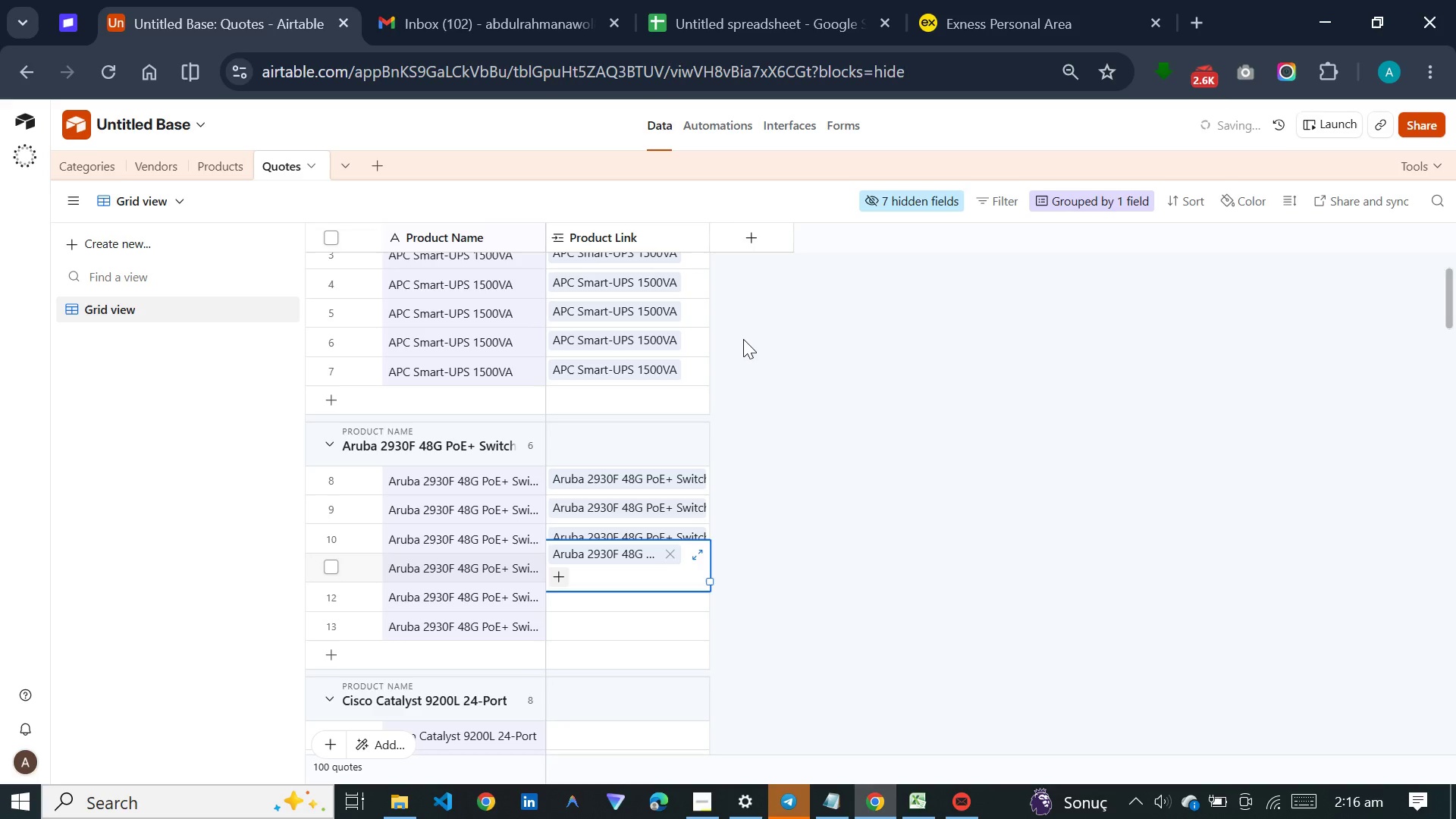 
left_click([743, 339])
 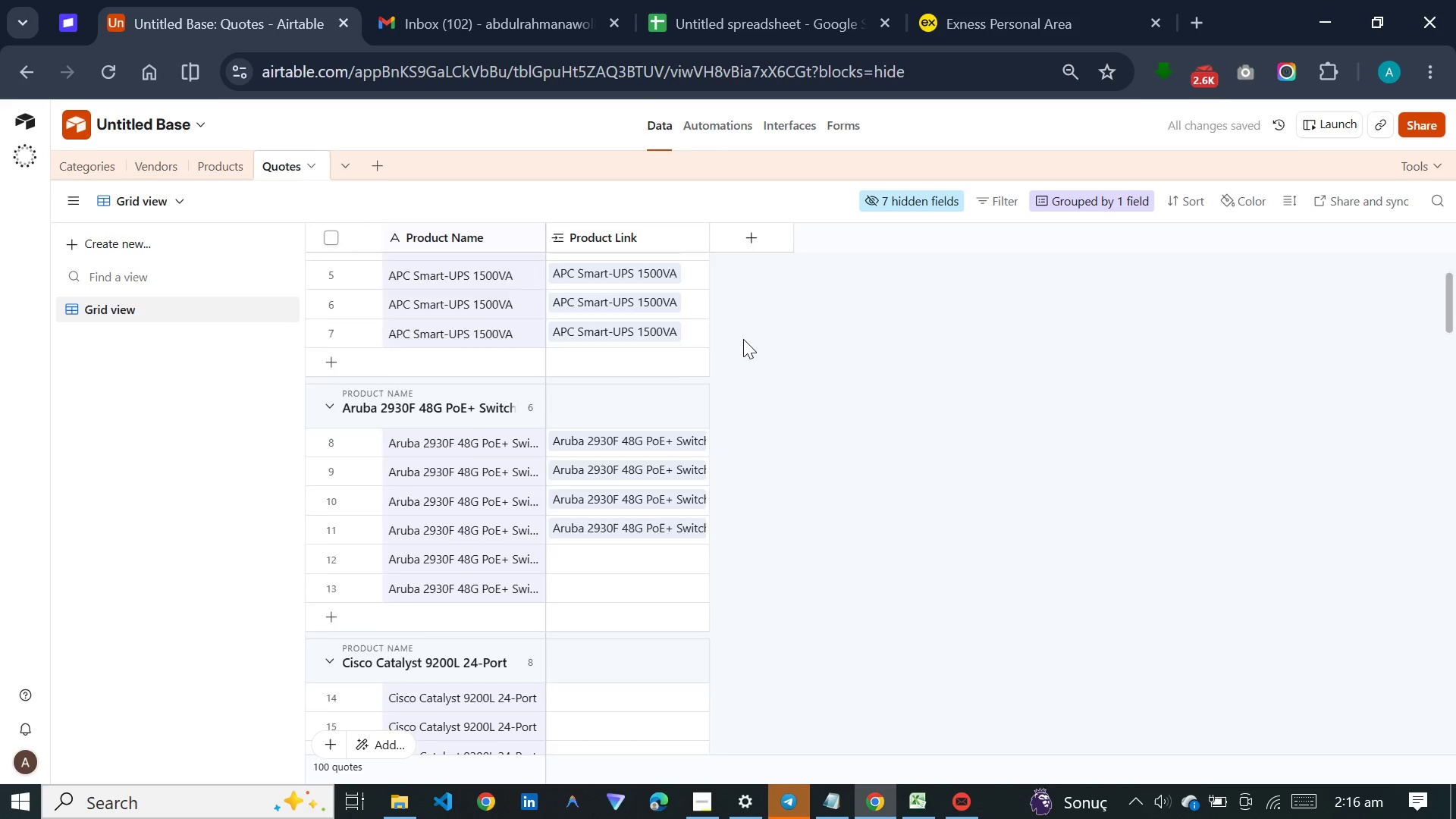 
scroll: coordinate [743, 339], scroll_direction: down, amount: 4.0
 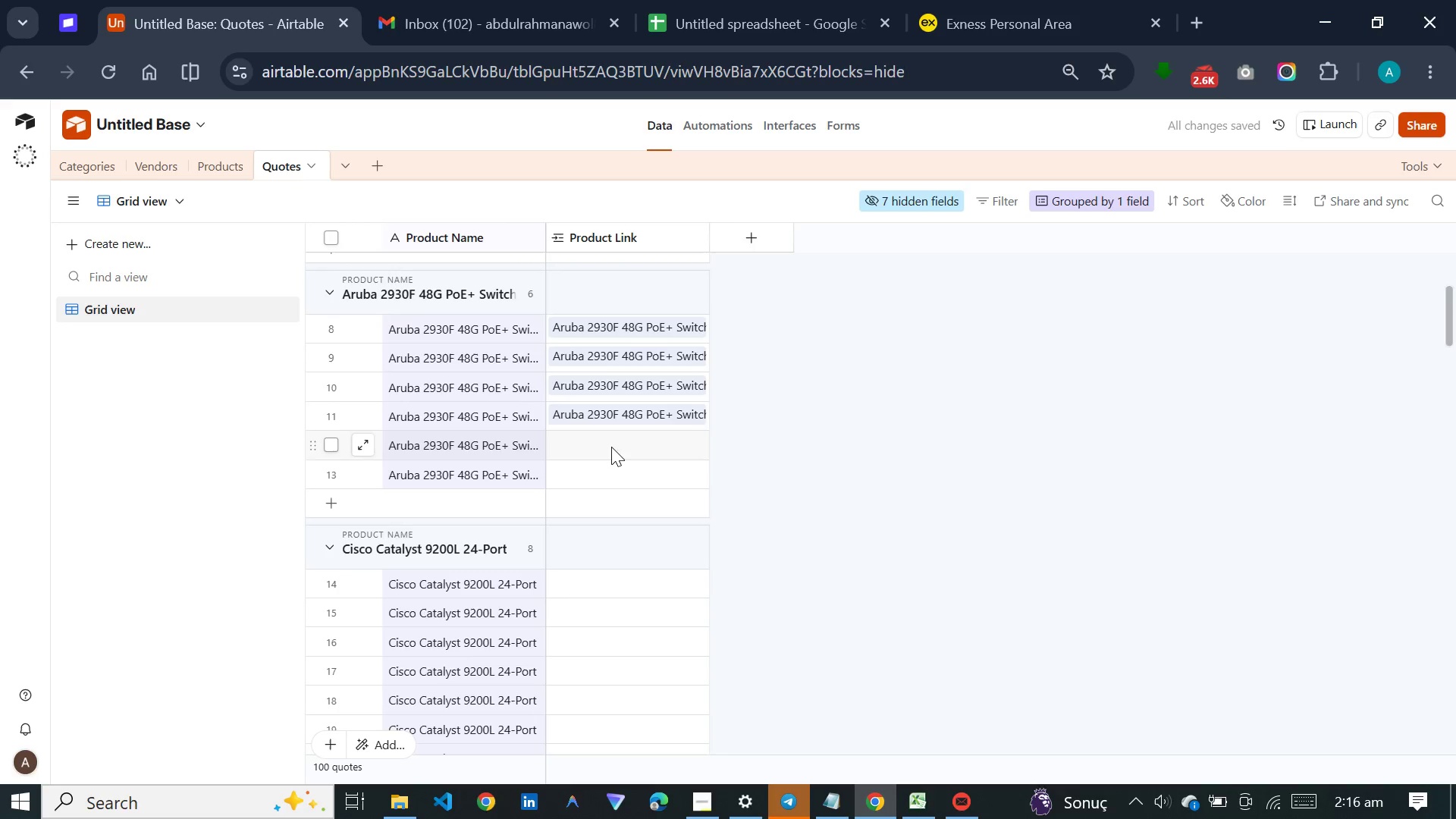 
left_click([611, 447])
 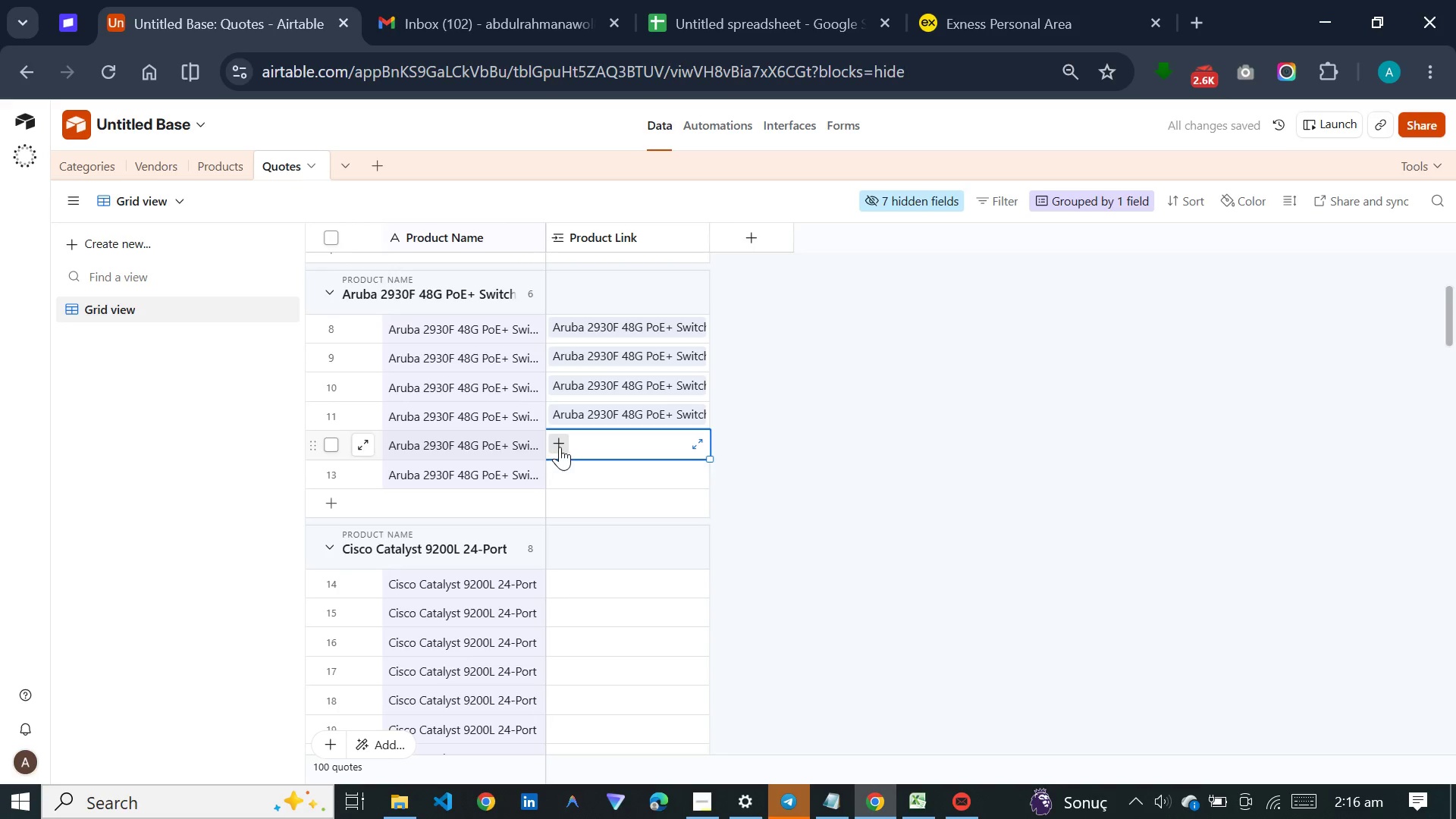 
left_click([560, 447])
 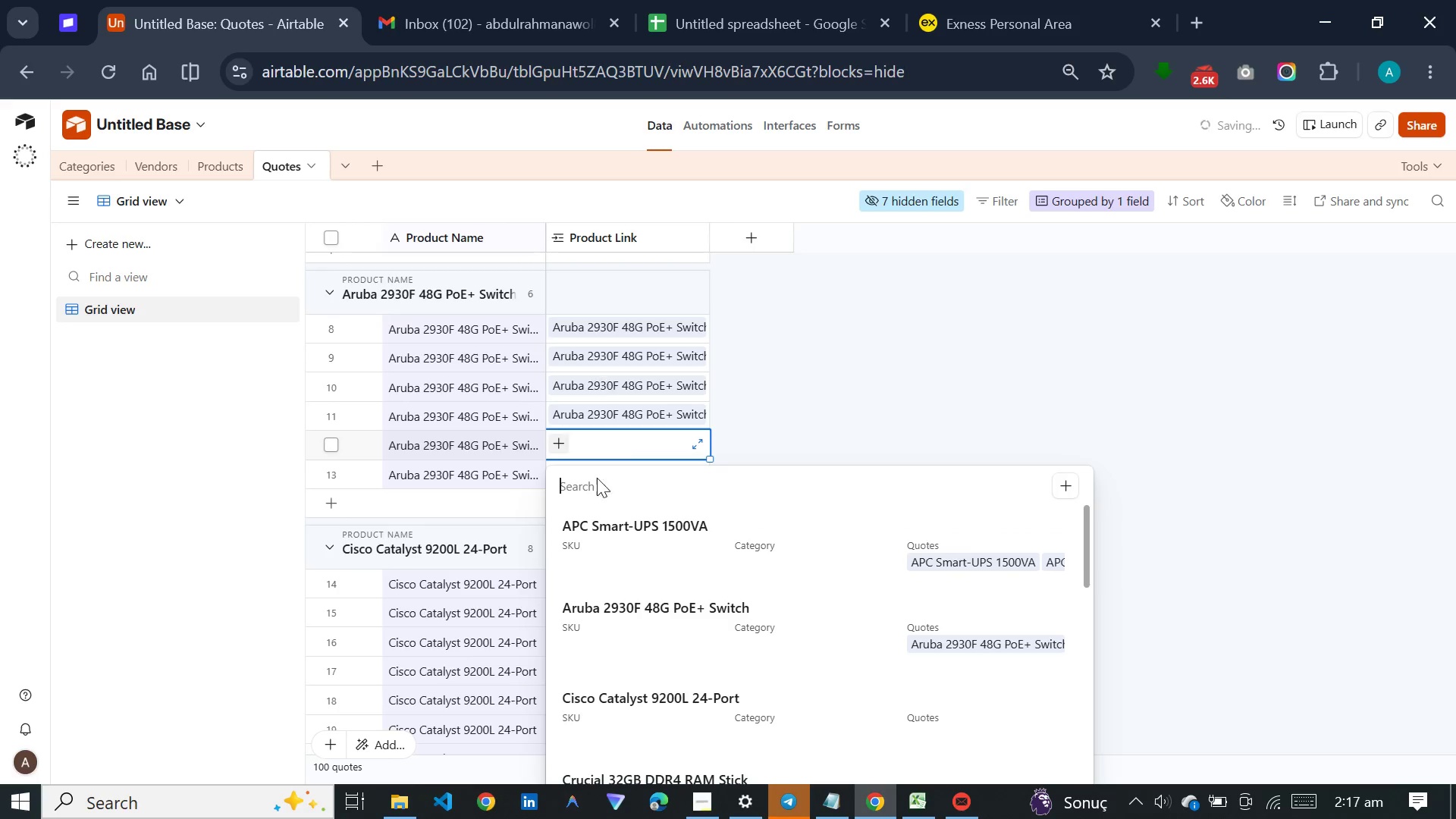 
left_click([582, 586])
 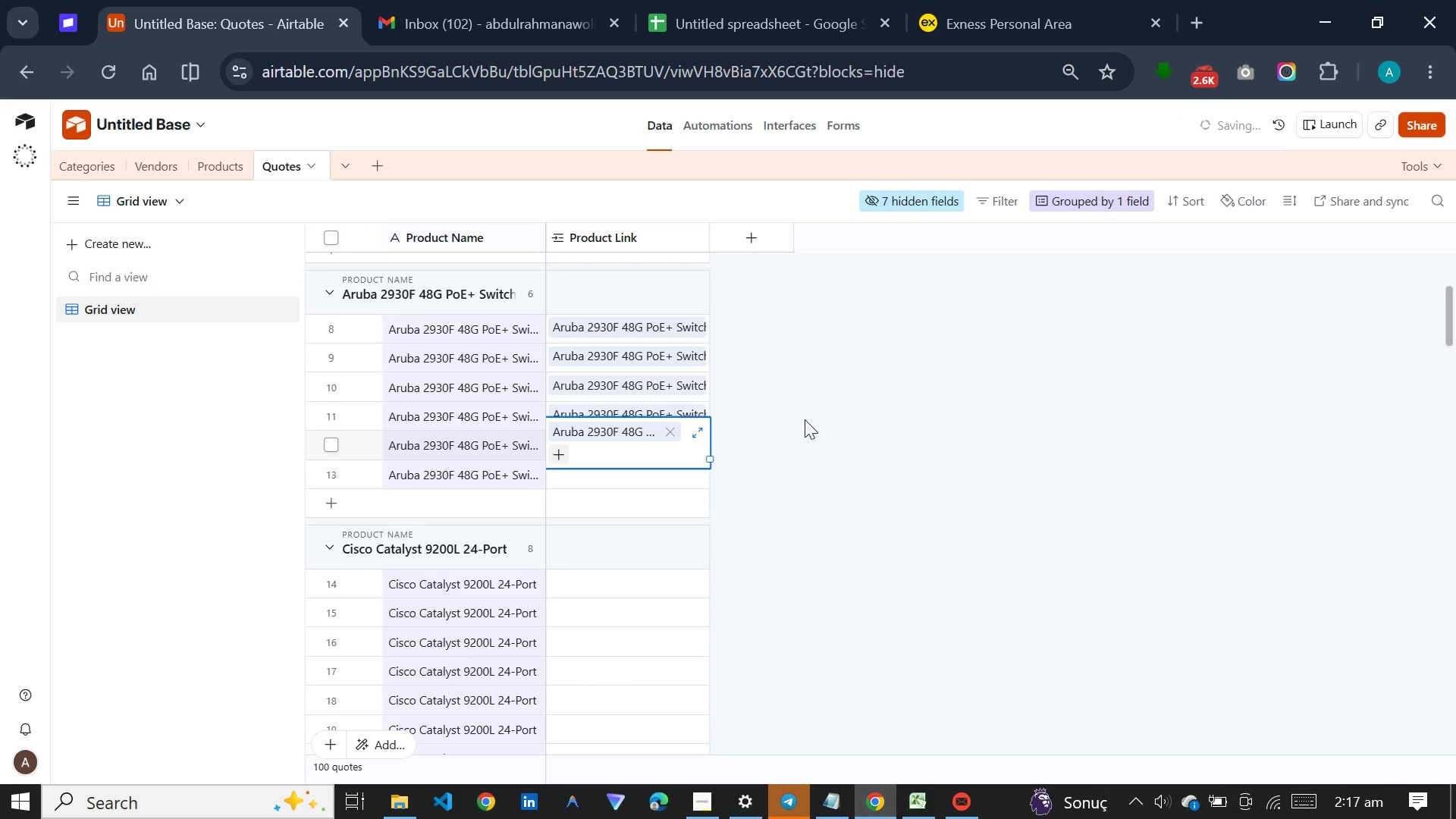 
left_click([805, 417])
 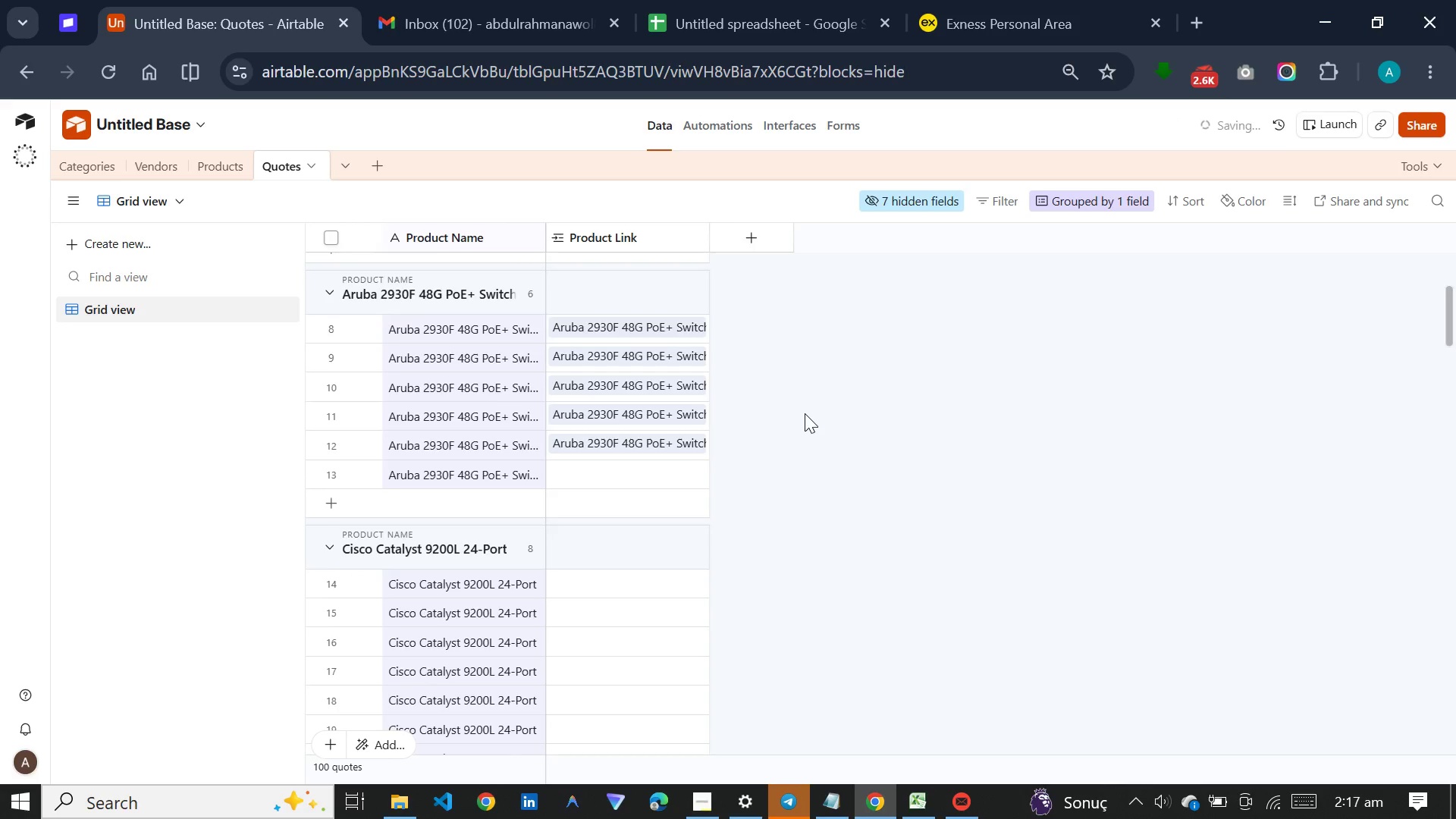 
scroll: coordinate [805, 413], scroll_direction: down, amount: 4.0
 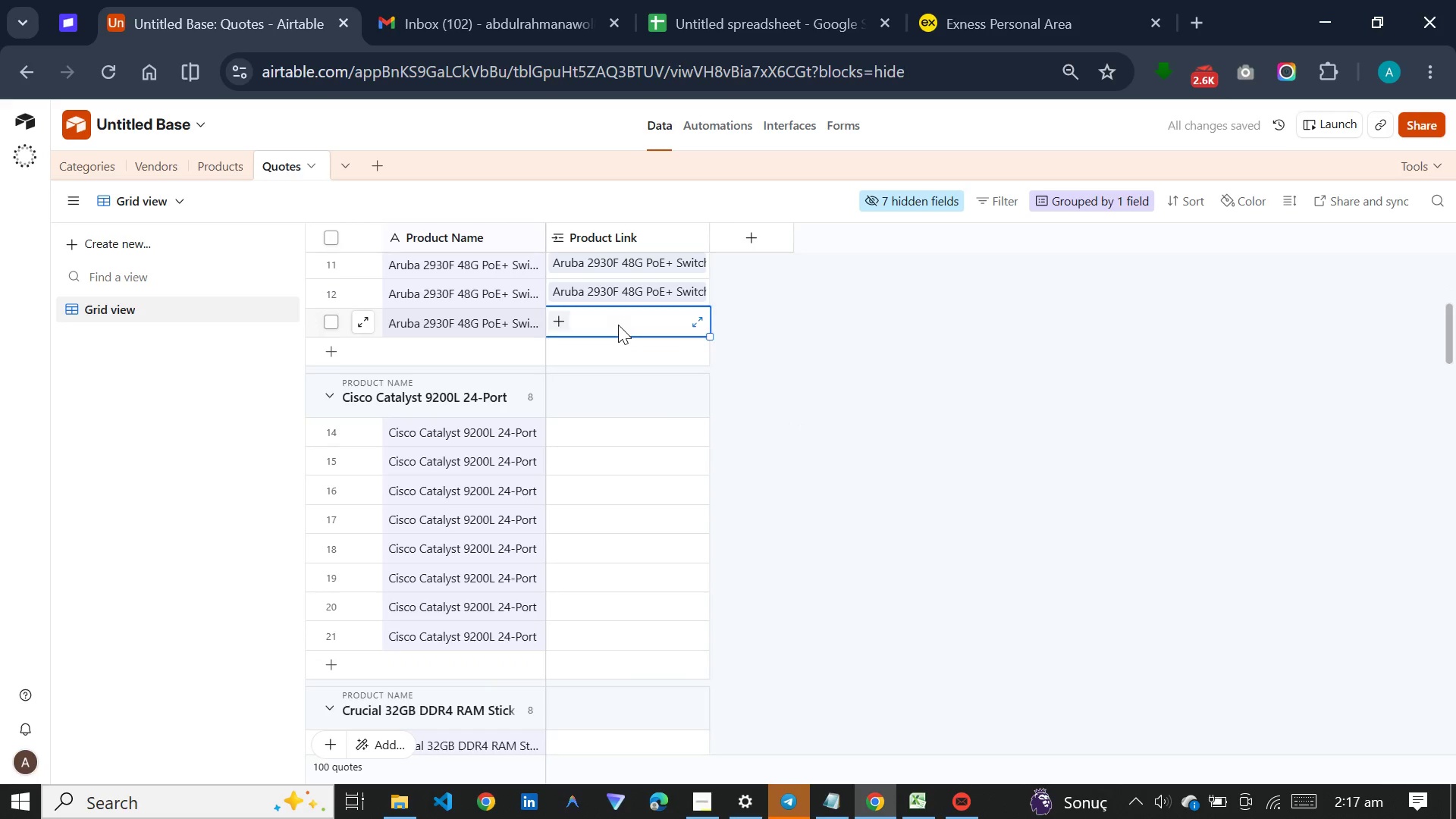 
left_click([618, 325])
 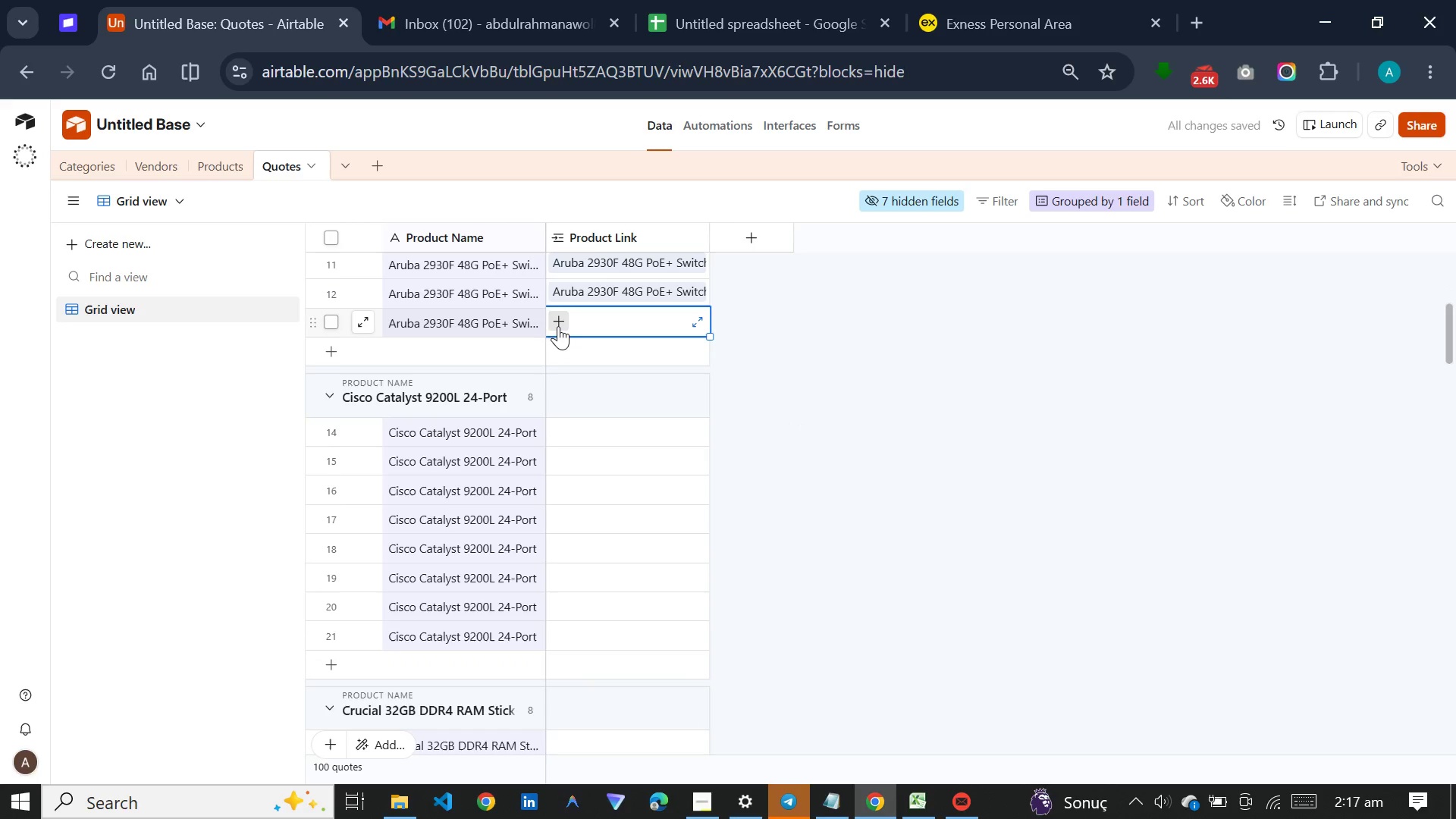 
left_click([558, 326])
 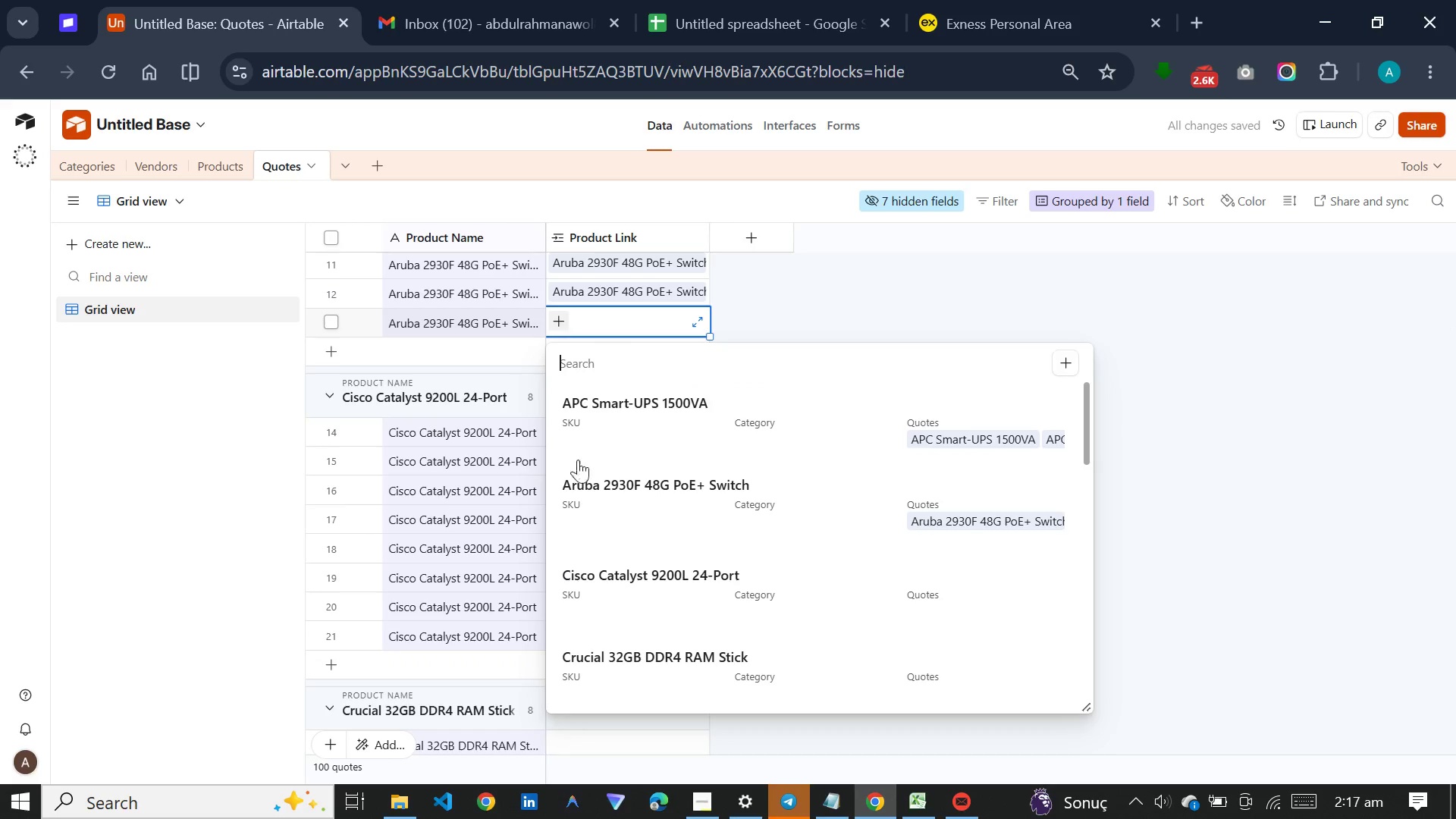 
left_click([578, 476])
 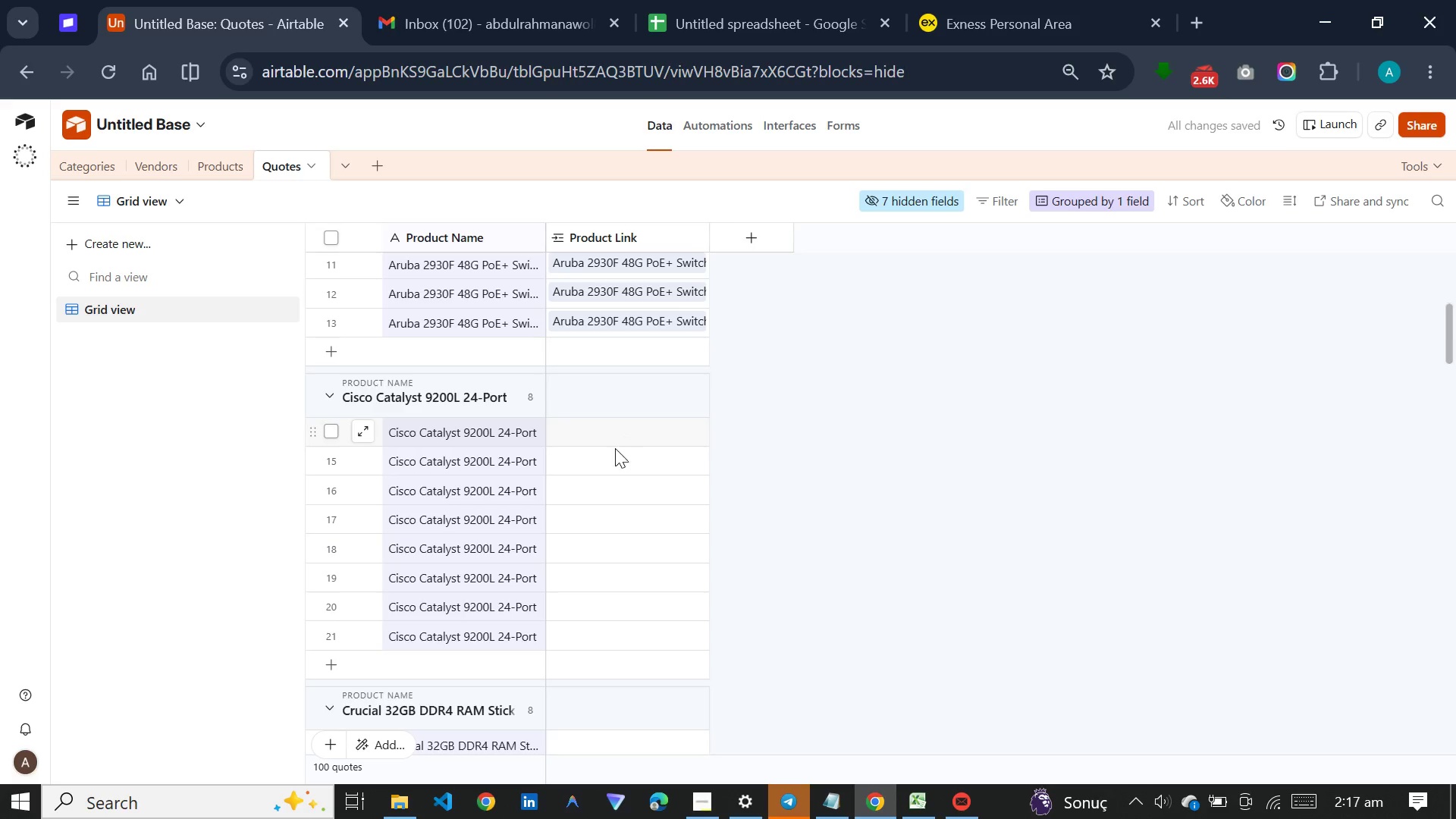 
left_click([604, 463])
 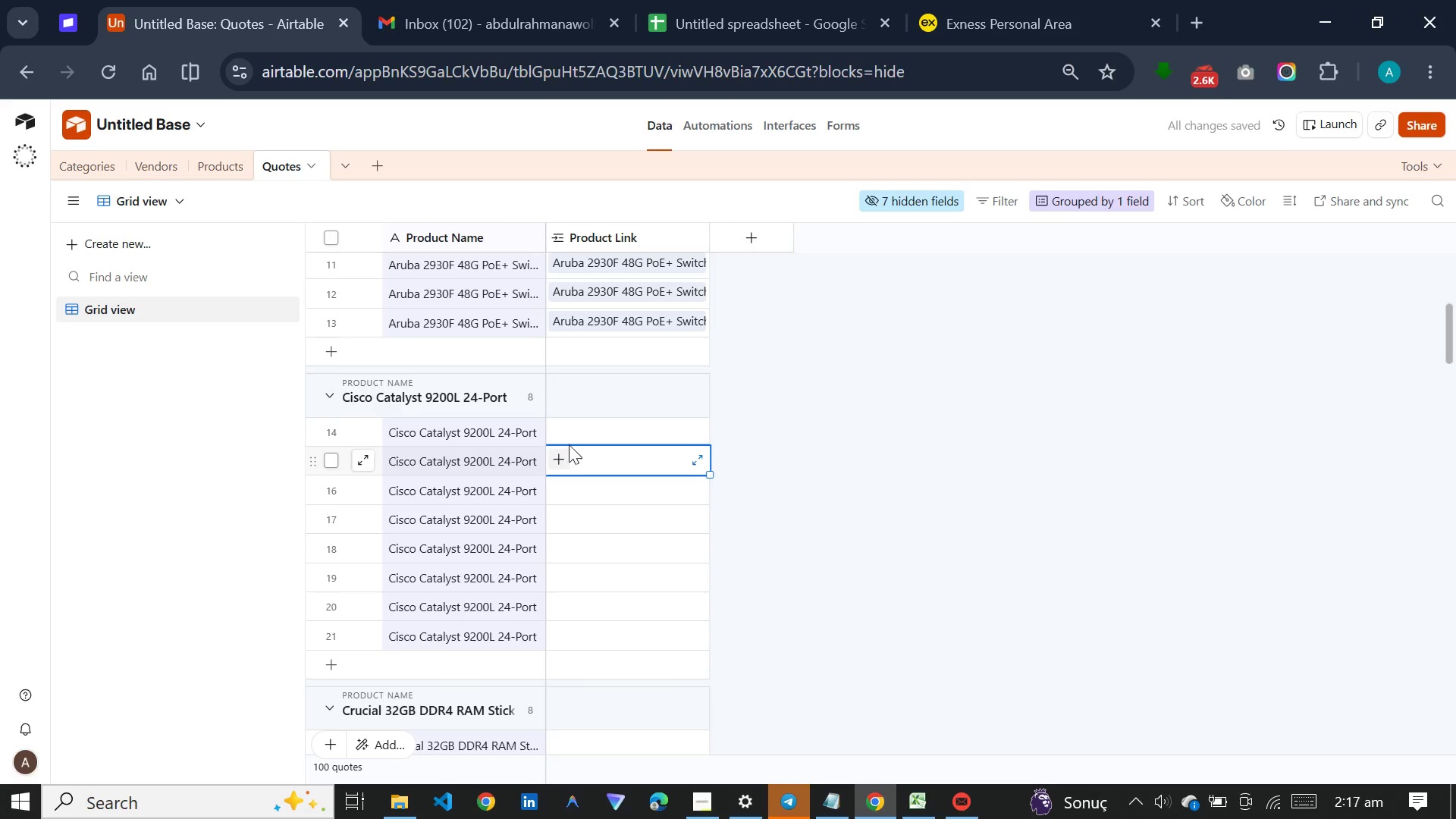 
left_click([569, 429])
 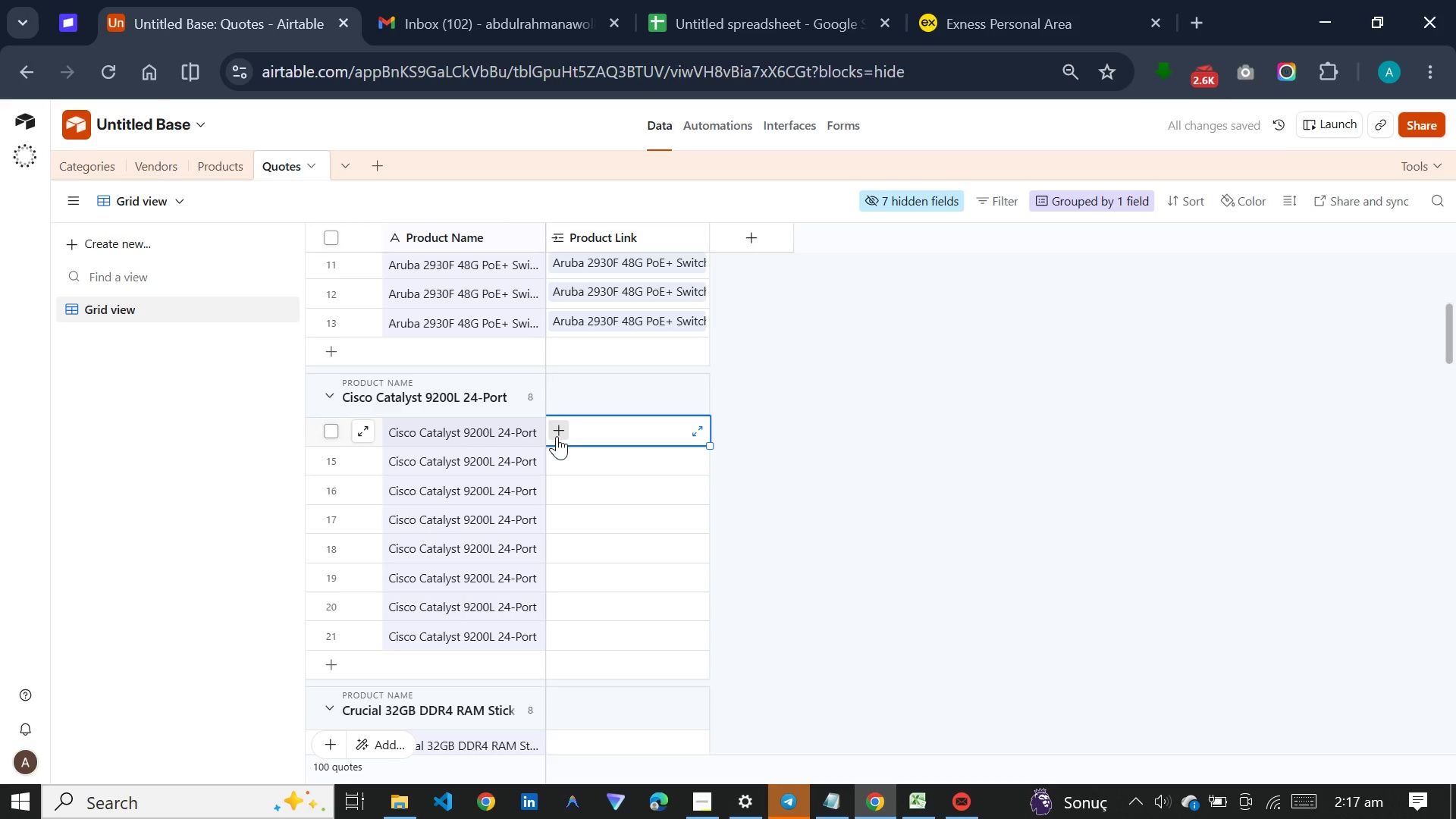 
left_click([557, 436])
 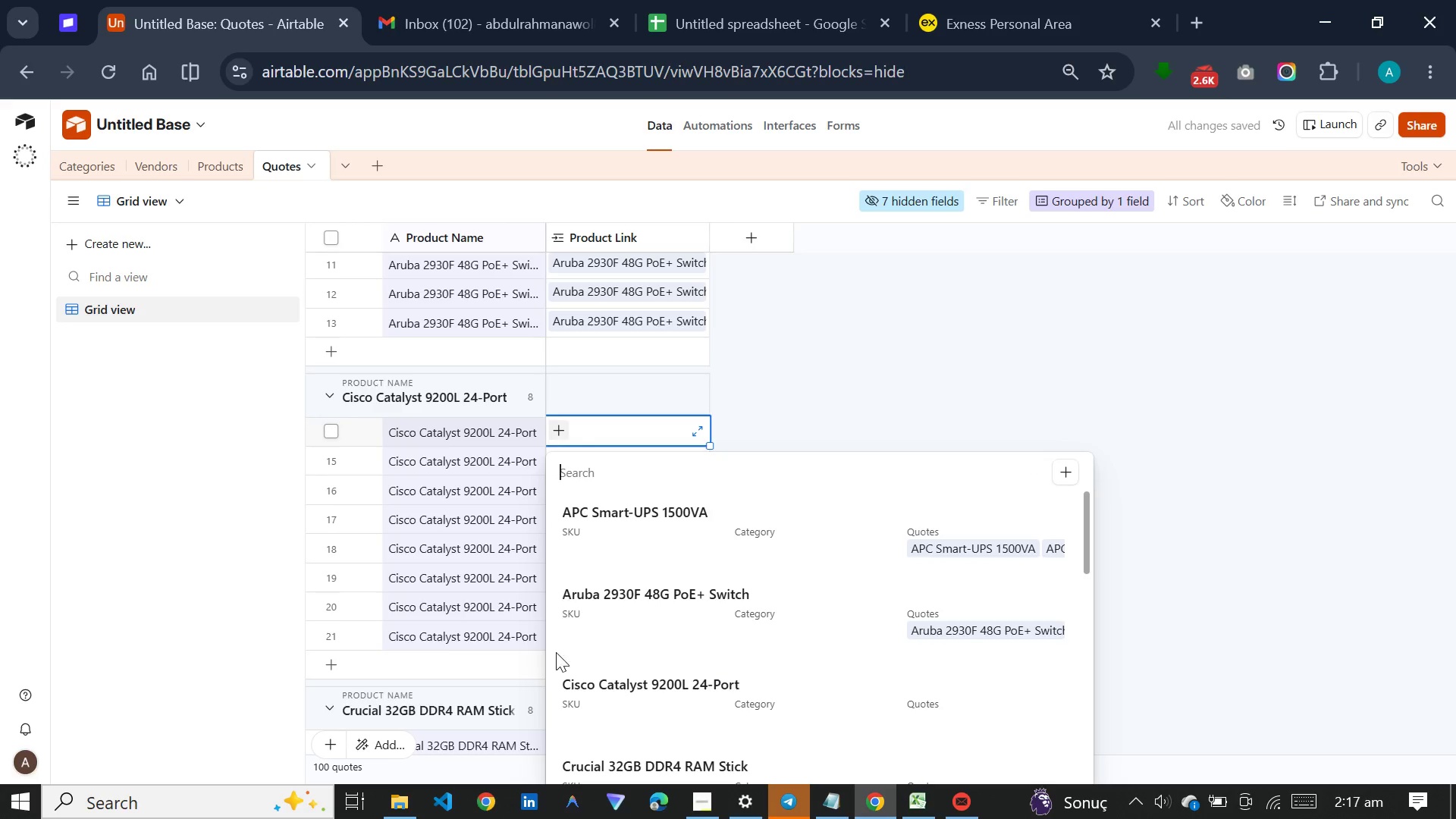 
left_click_drag(start_coordinate=[575, 675], to_coordinate=[585, 675])
 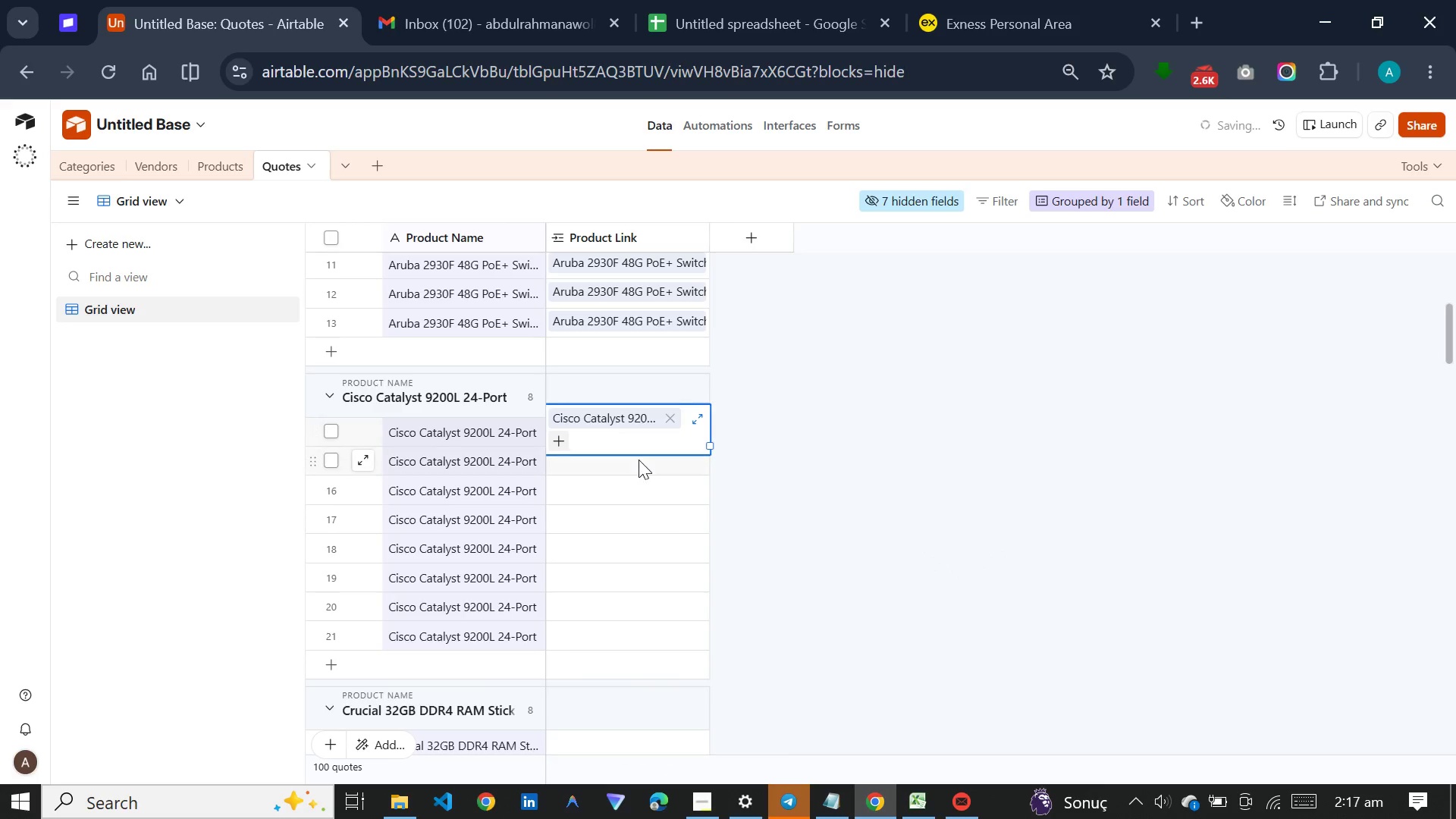 
left_click([639, 463])
 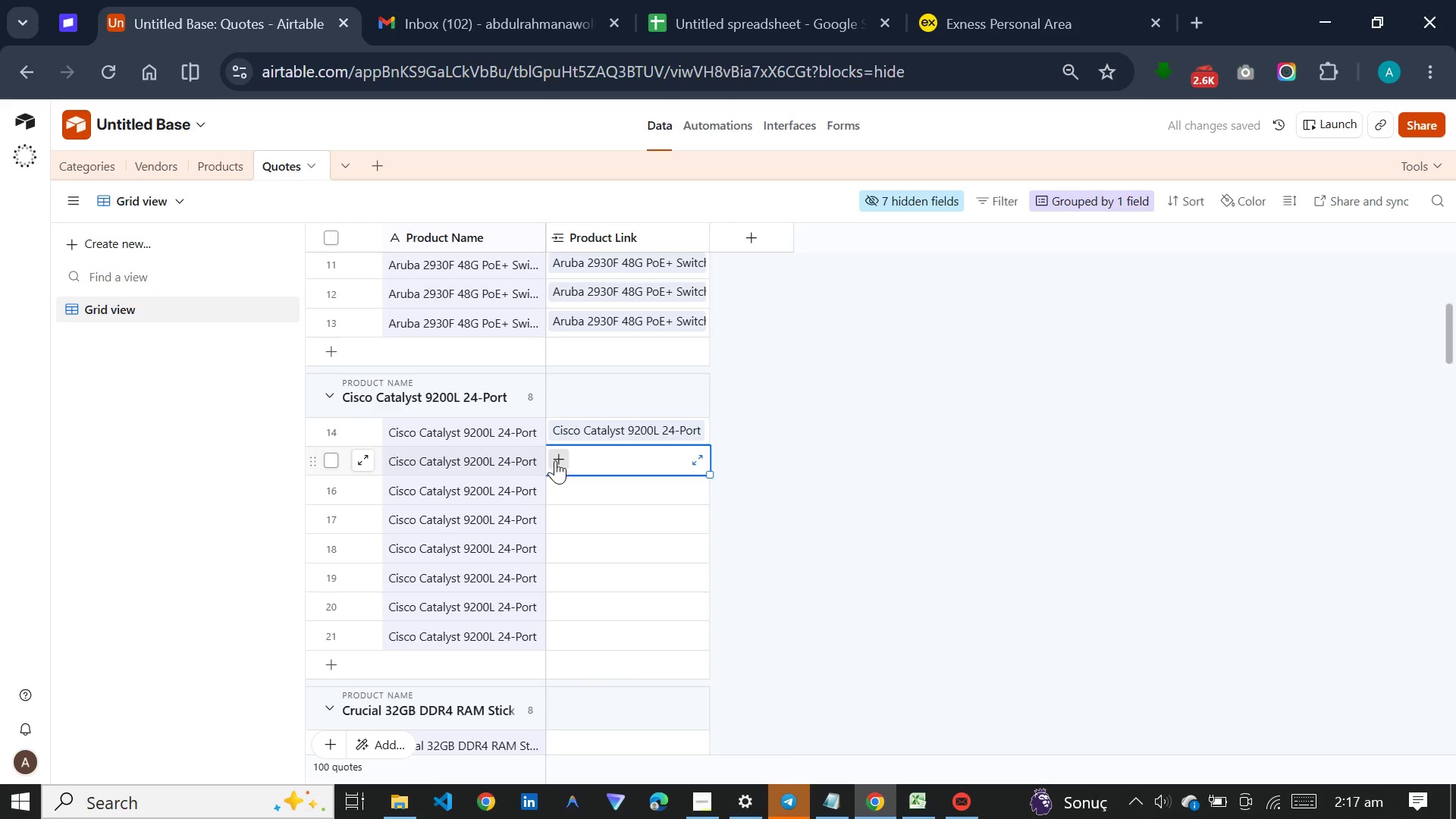 
left_click([555, 460])
 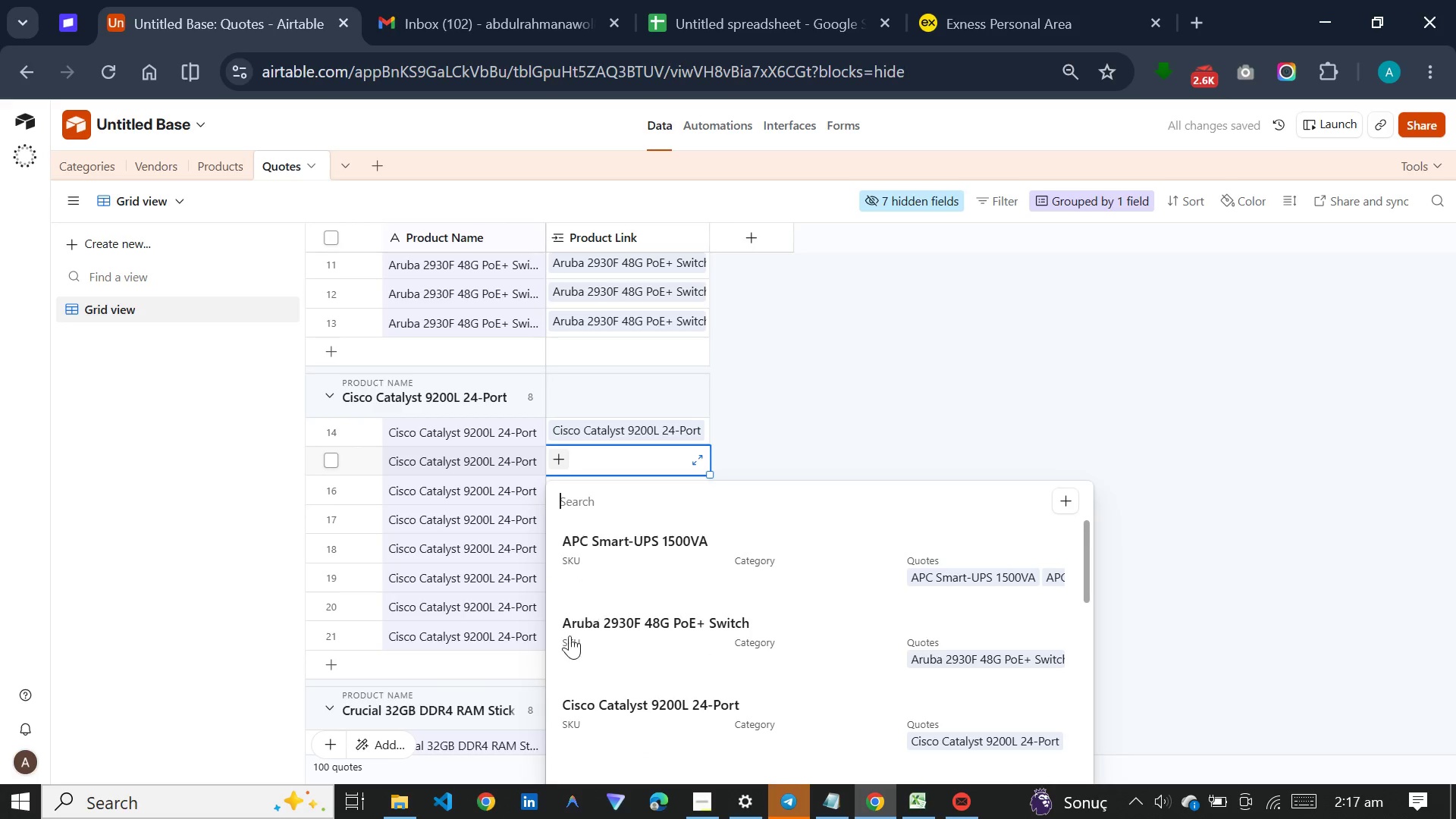 
left_click([579, 704])
 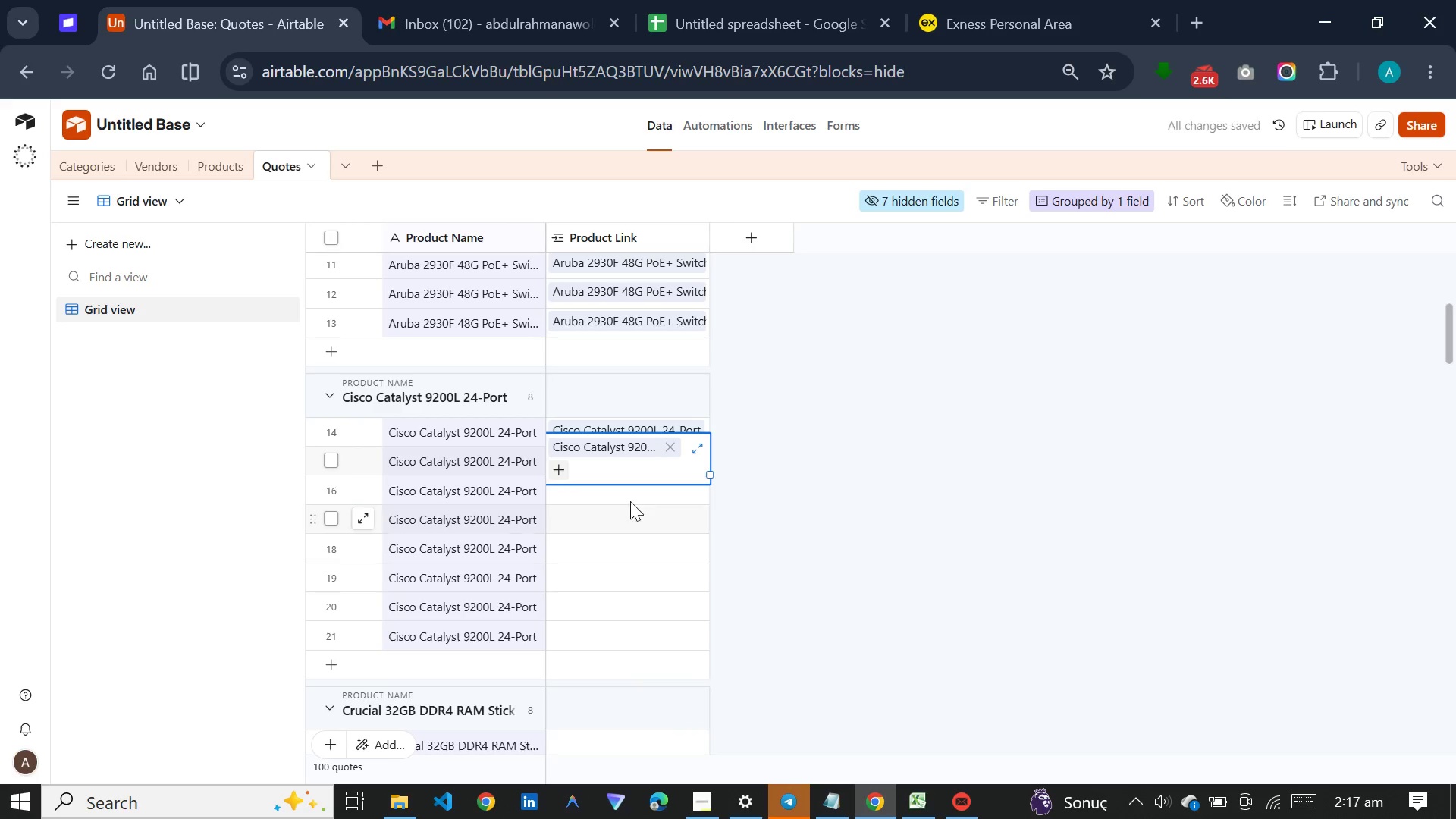 
left_click([630, 501])
 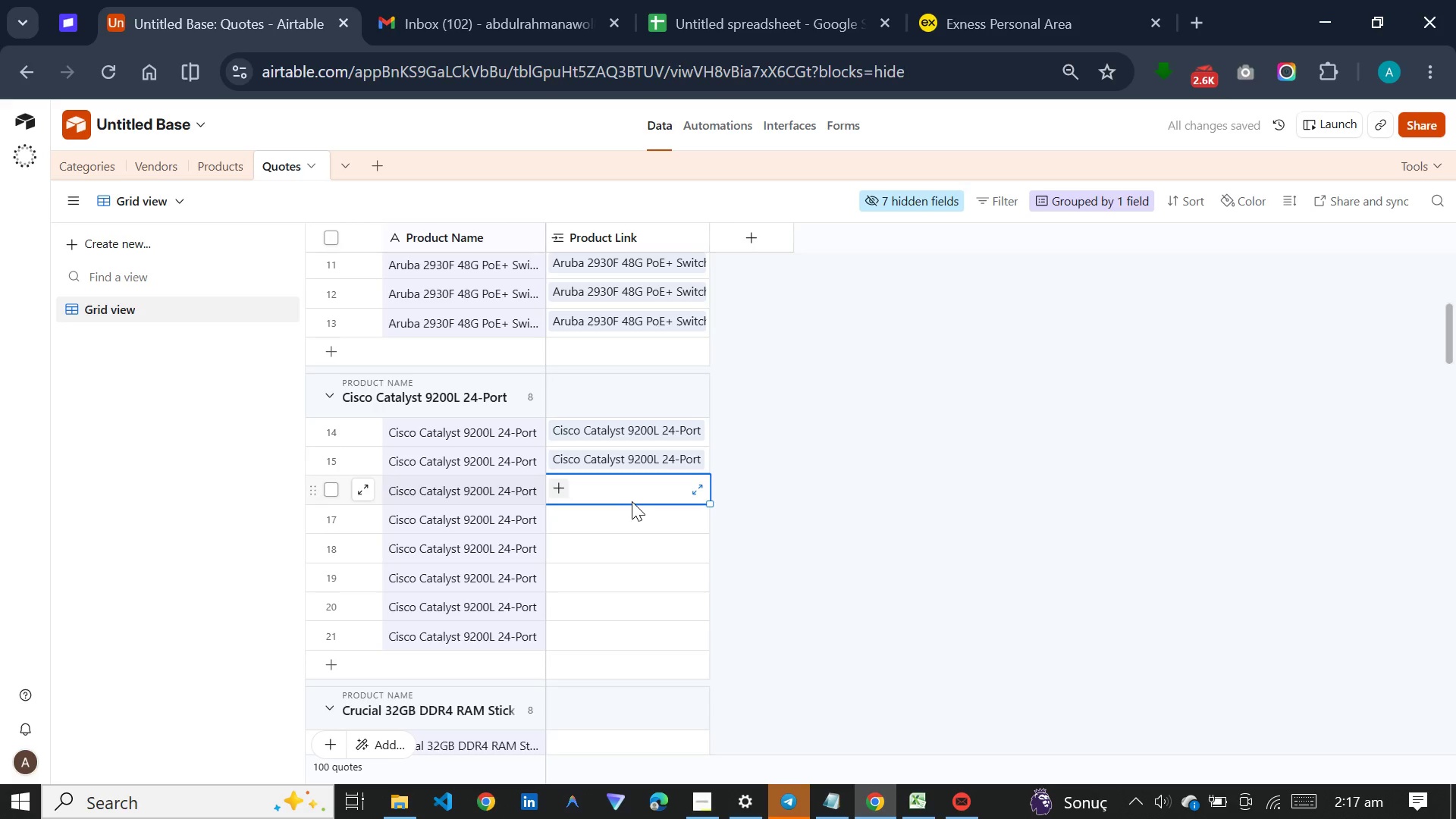 
key(C)
 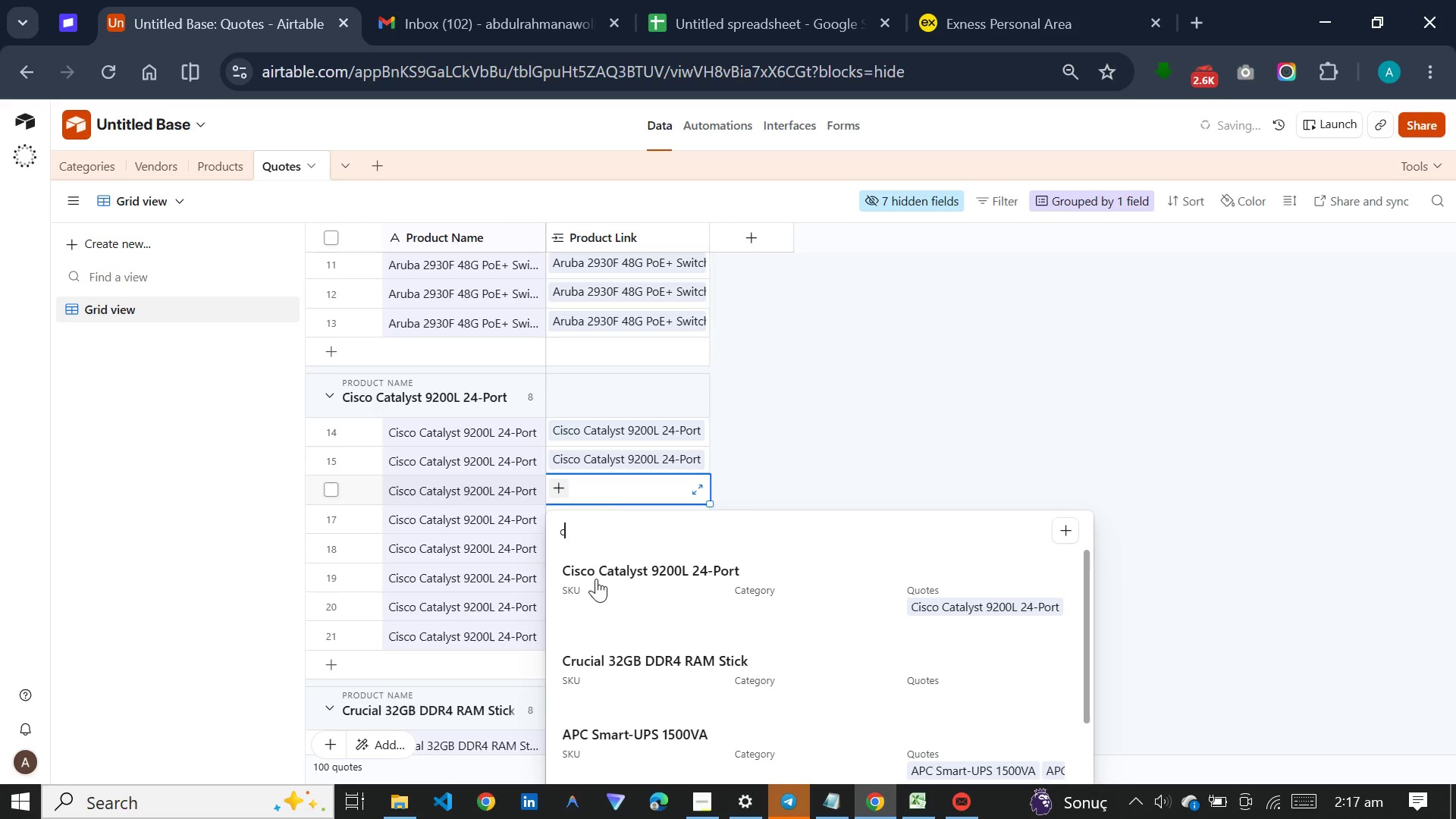 
left_click([596, 576])
 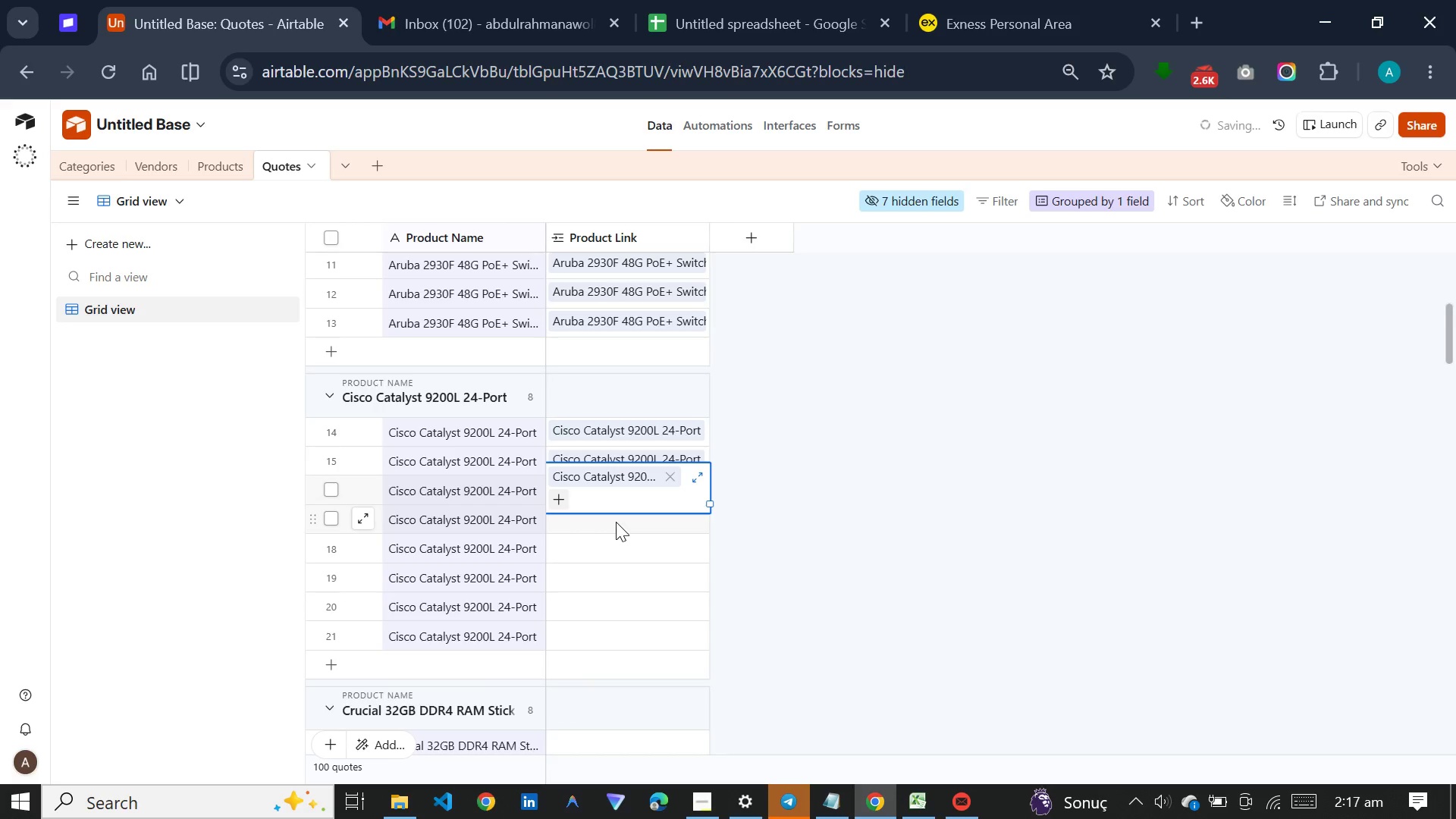 
left_click([616, 522])
 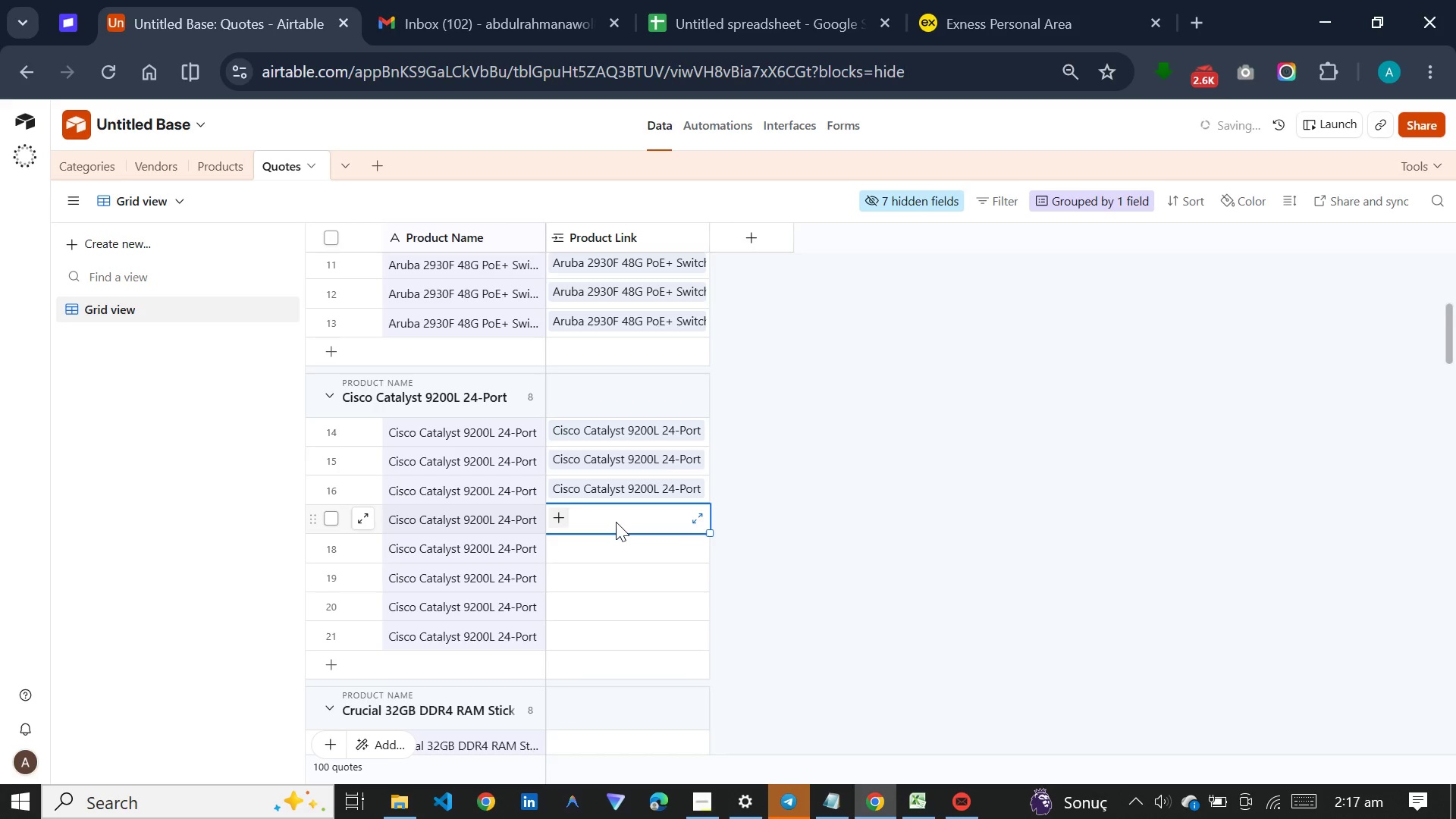 
key(C)
 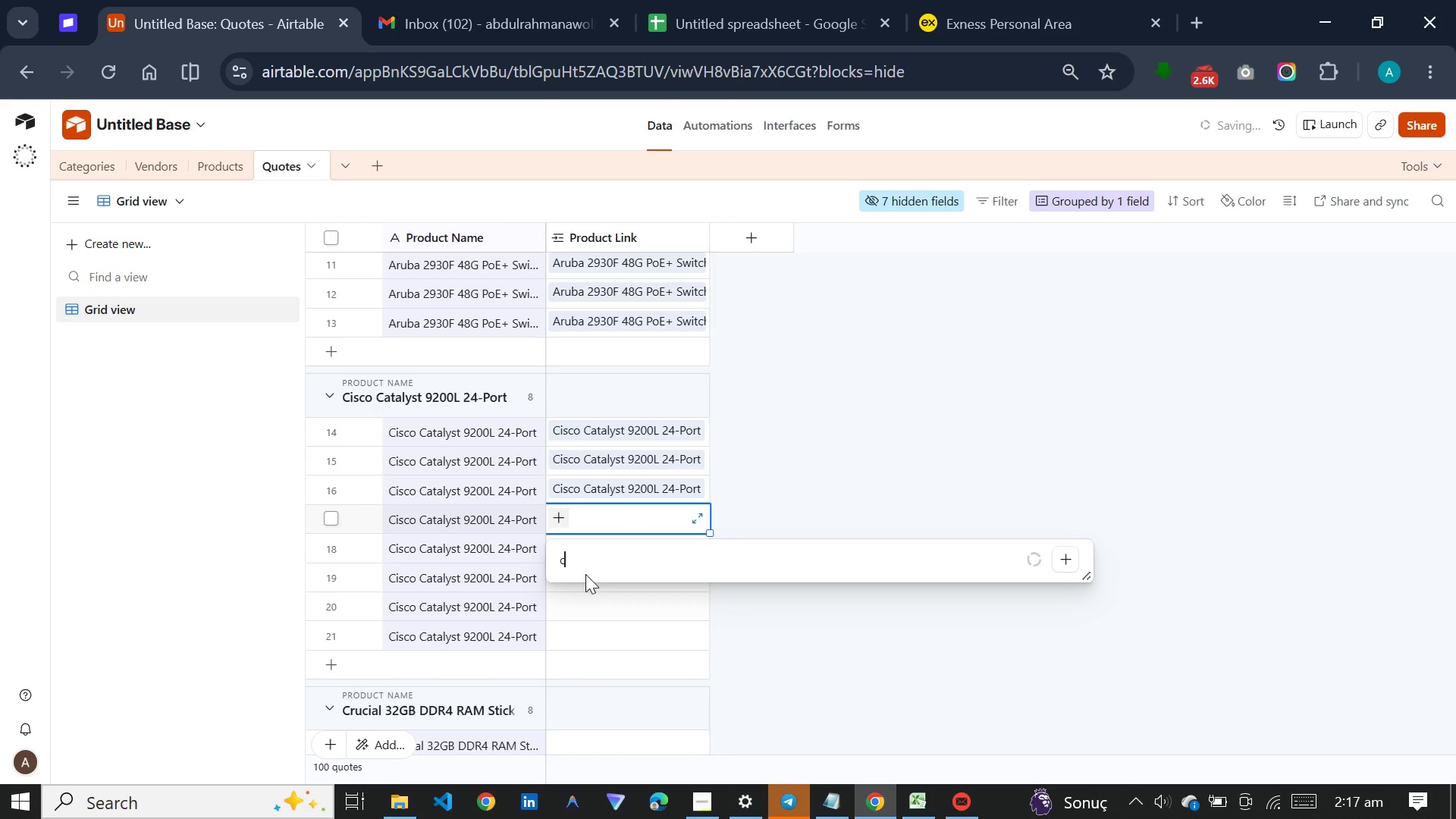 
mouse_move([590, 553])
 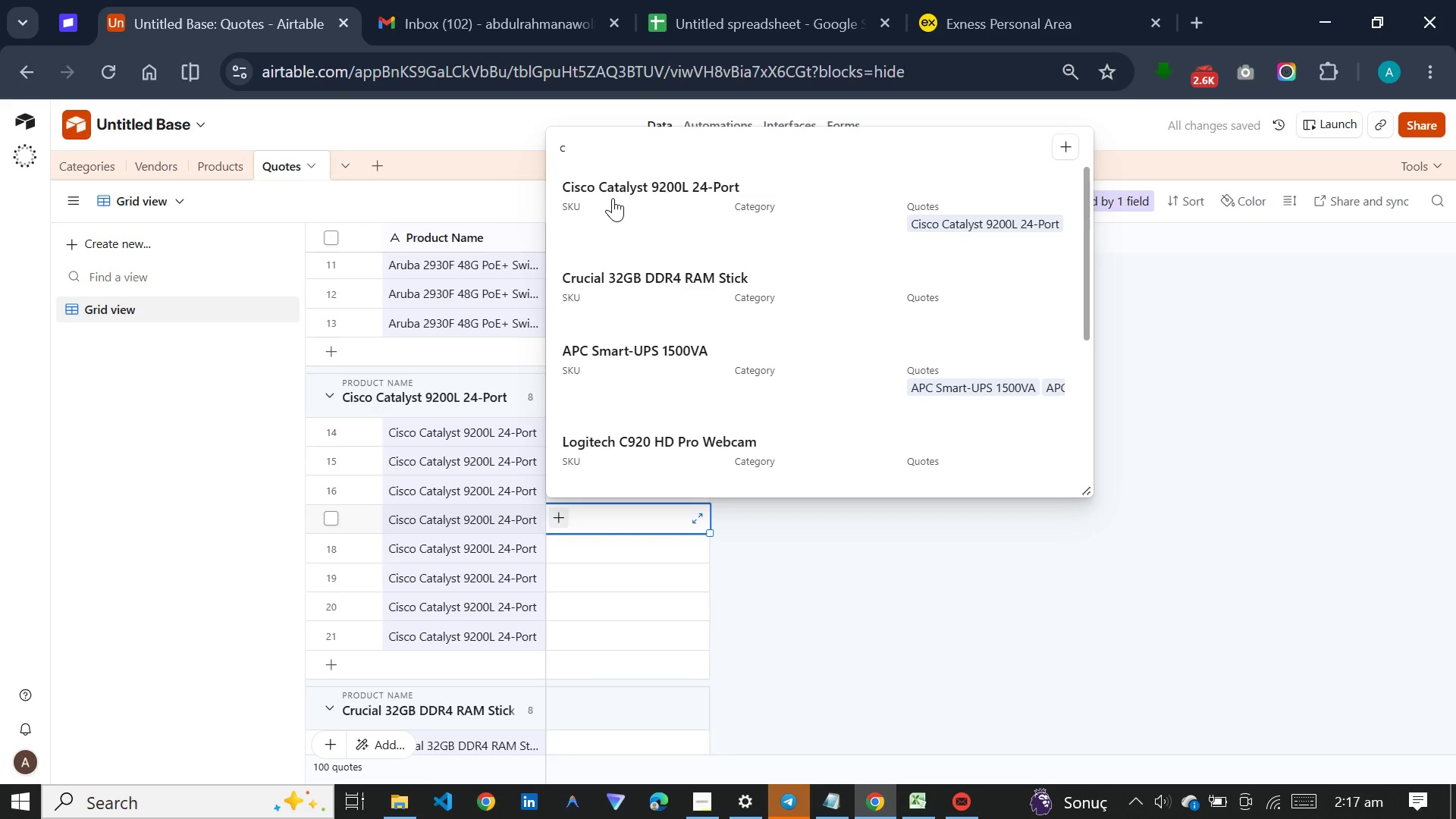 
left_click([613, 198])
 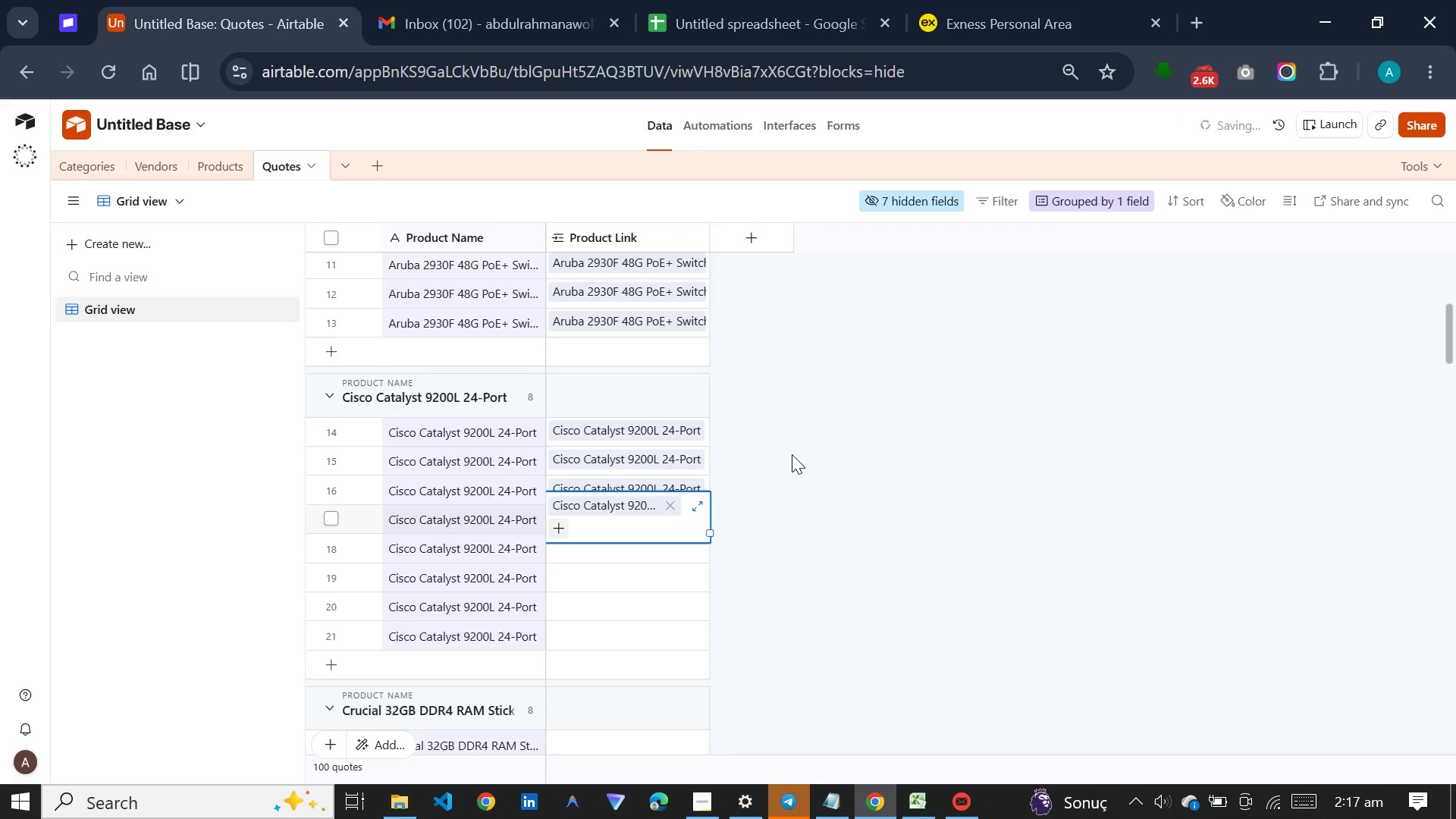 
scroll: coordinate [792, 454], scroll_direction: down, amount: 4.0
 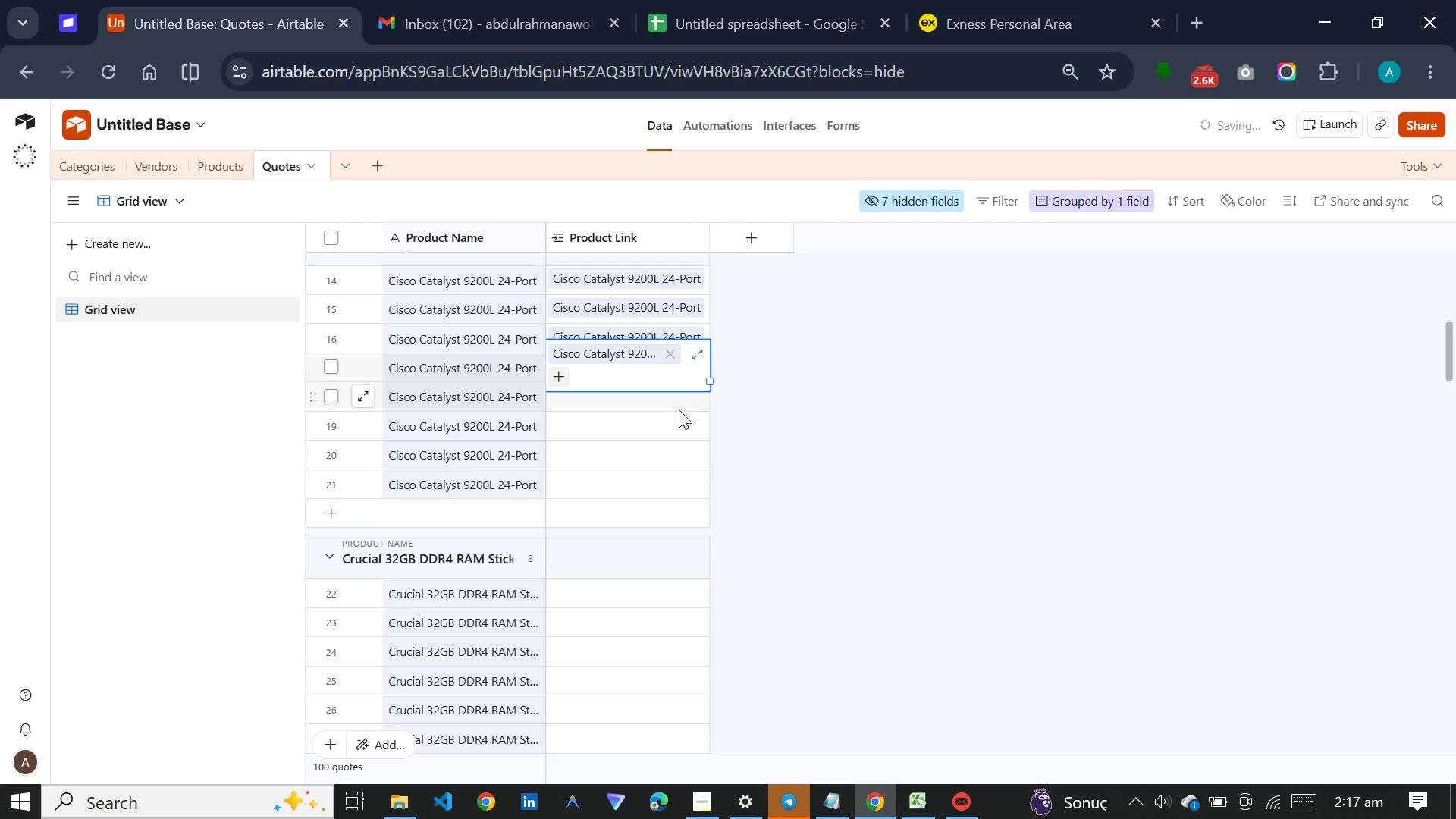 
left_click([679, 410])
 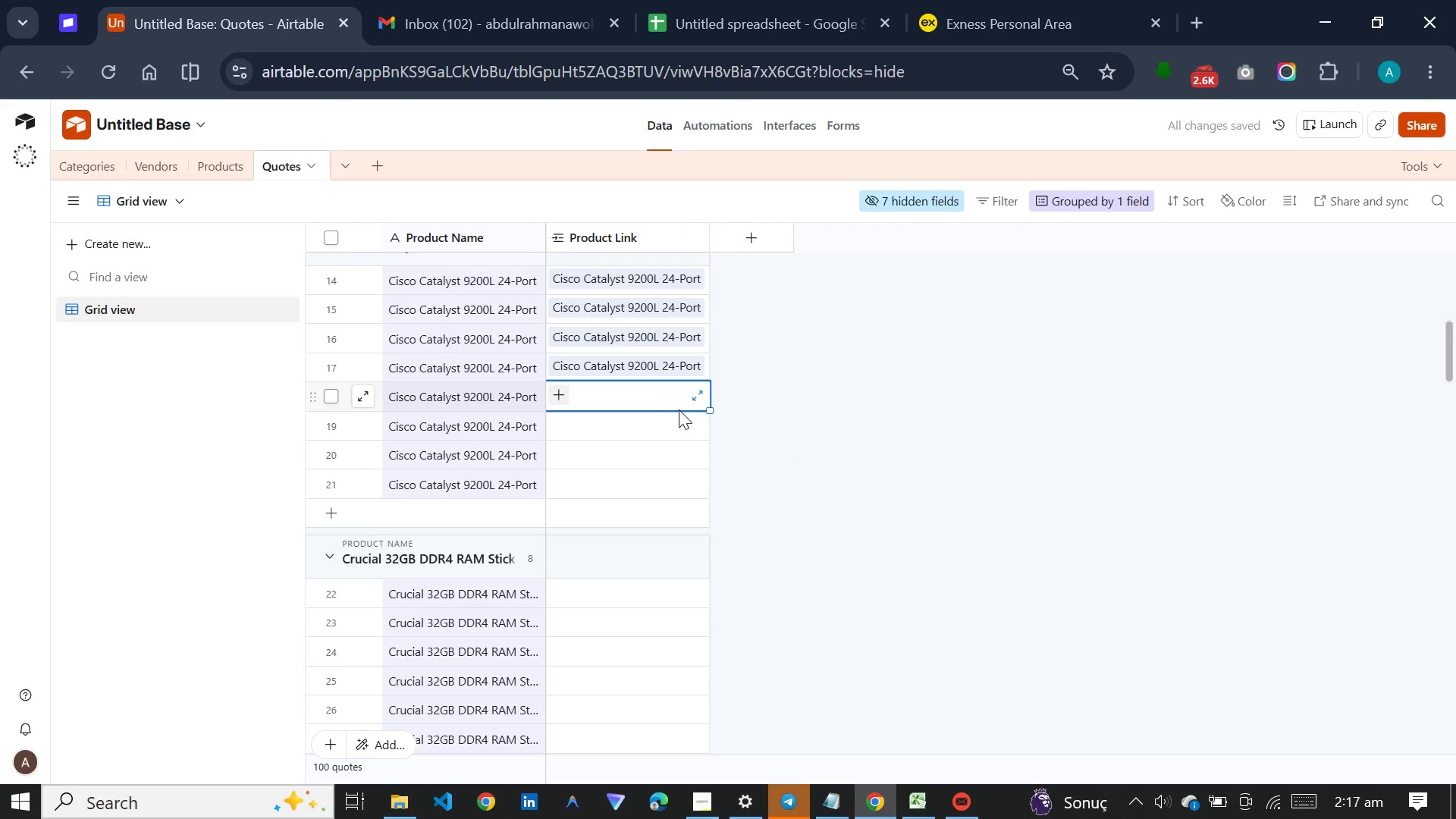 
key(C)
 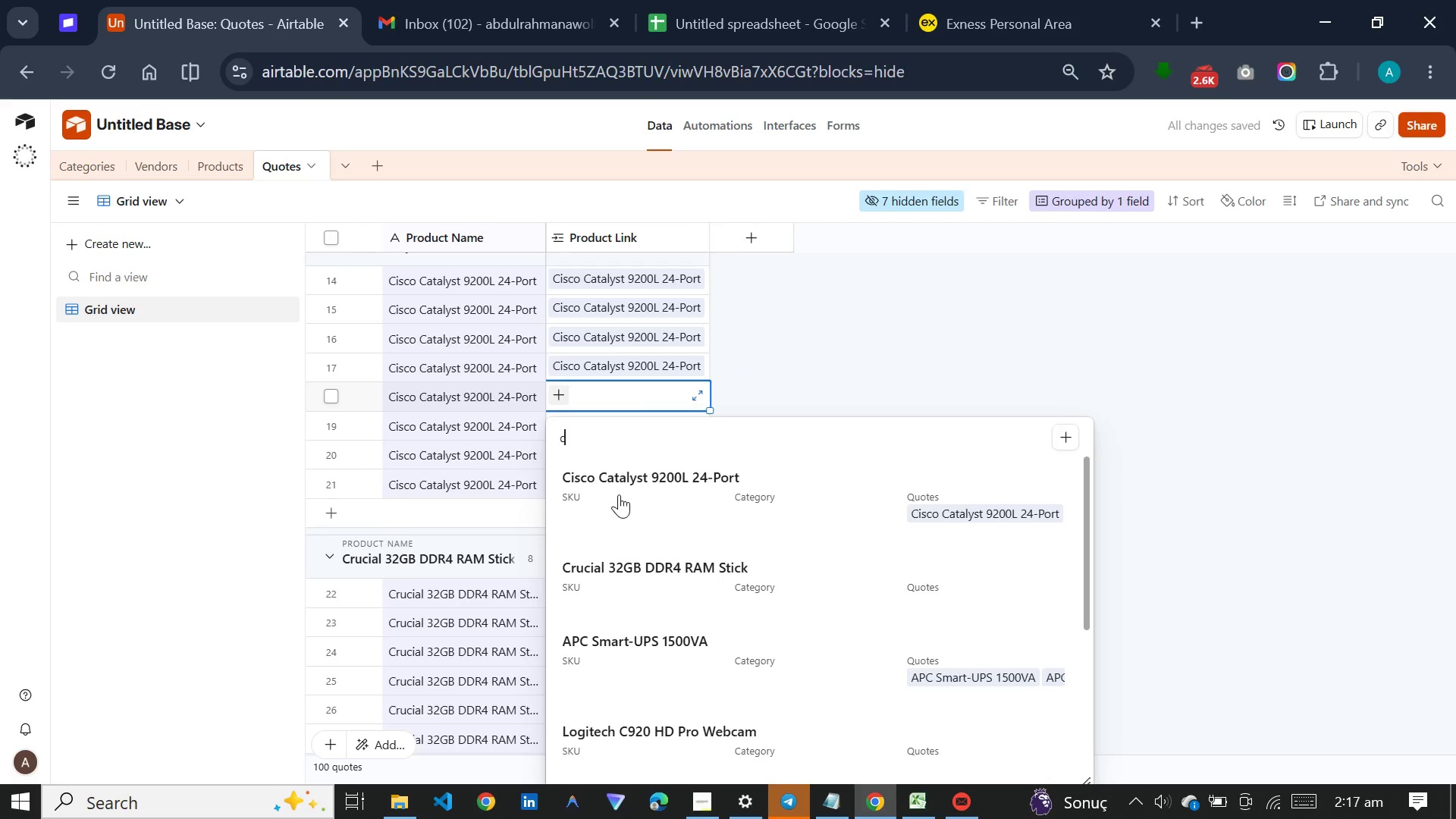 
left_click([617, 497])
 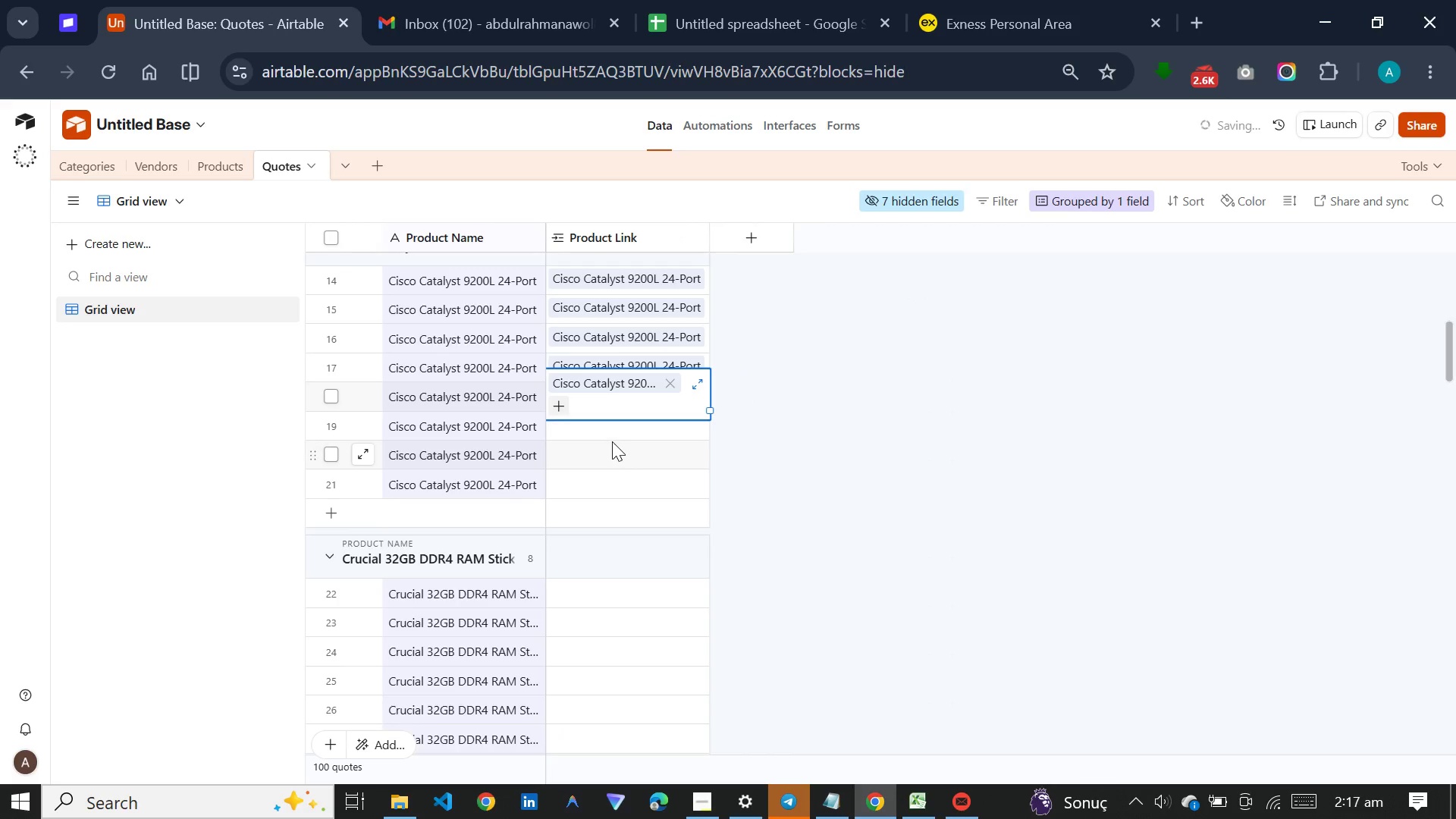 
left_click([612, 441])
 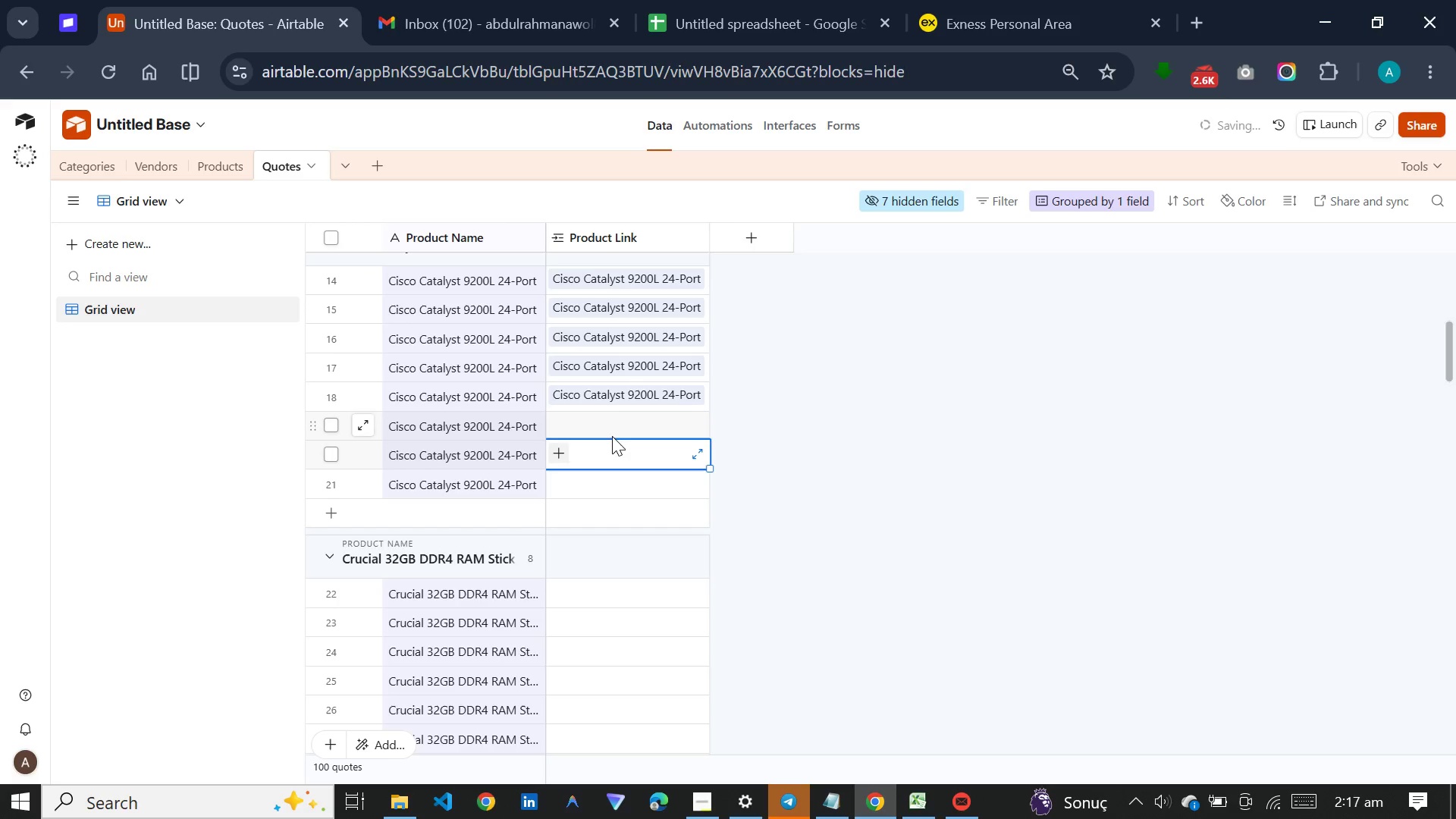 
key(C)
 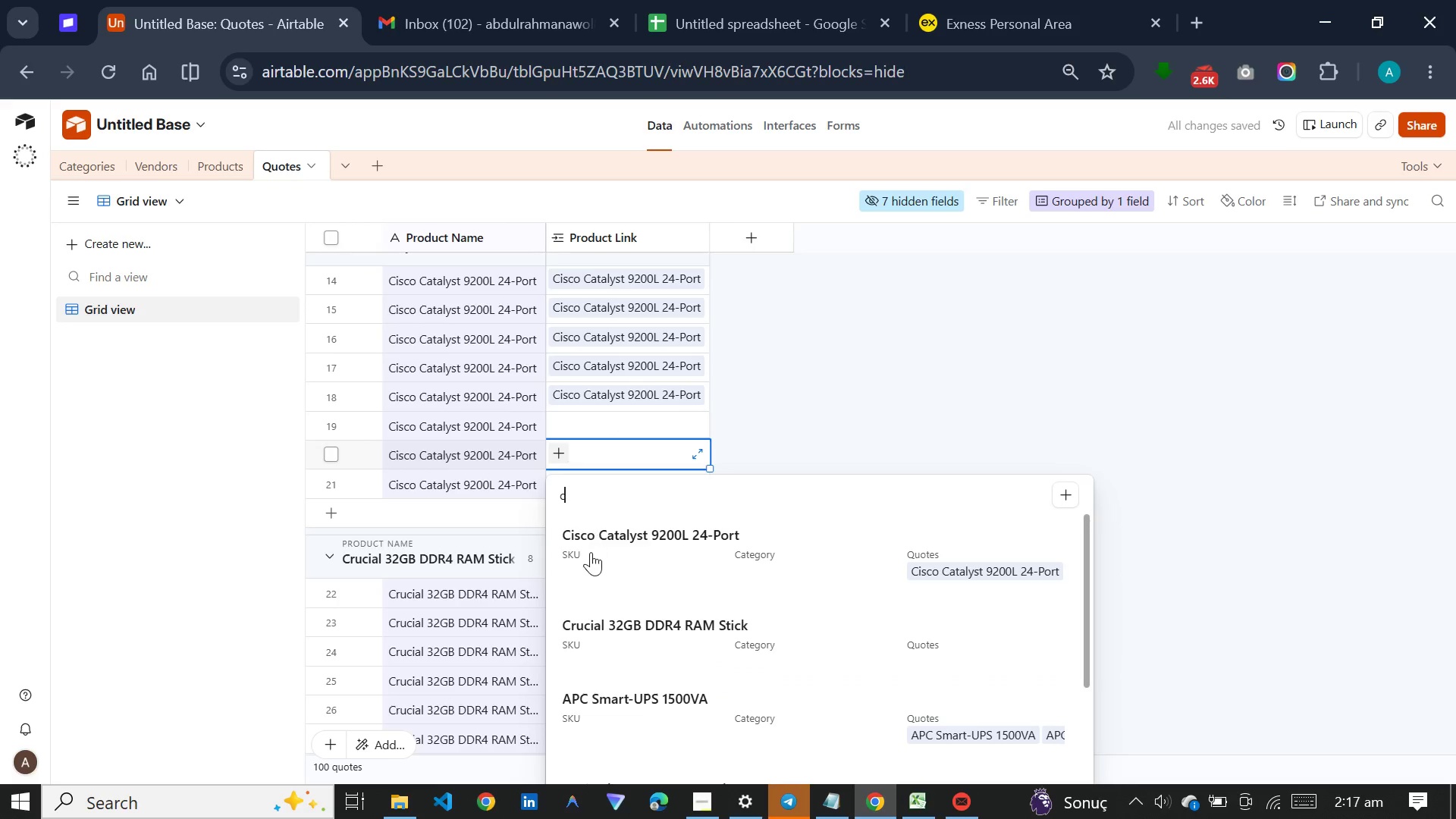 
left_click([591, 554])
 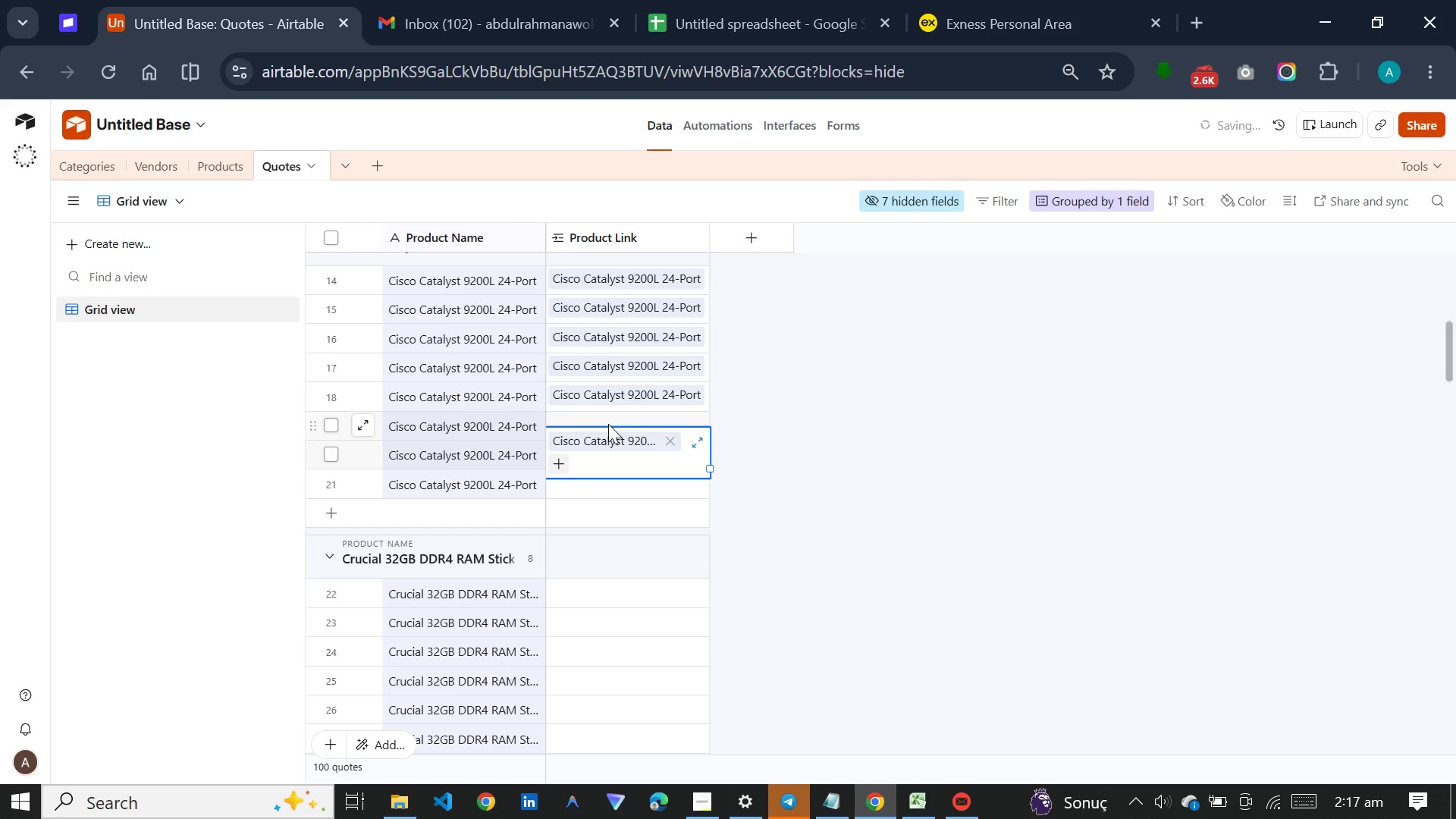 
left_click([608, 424])
 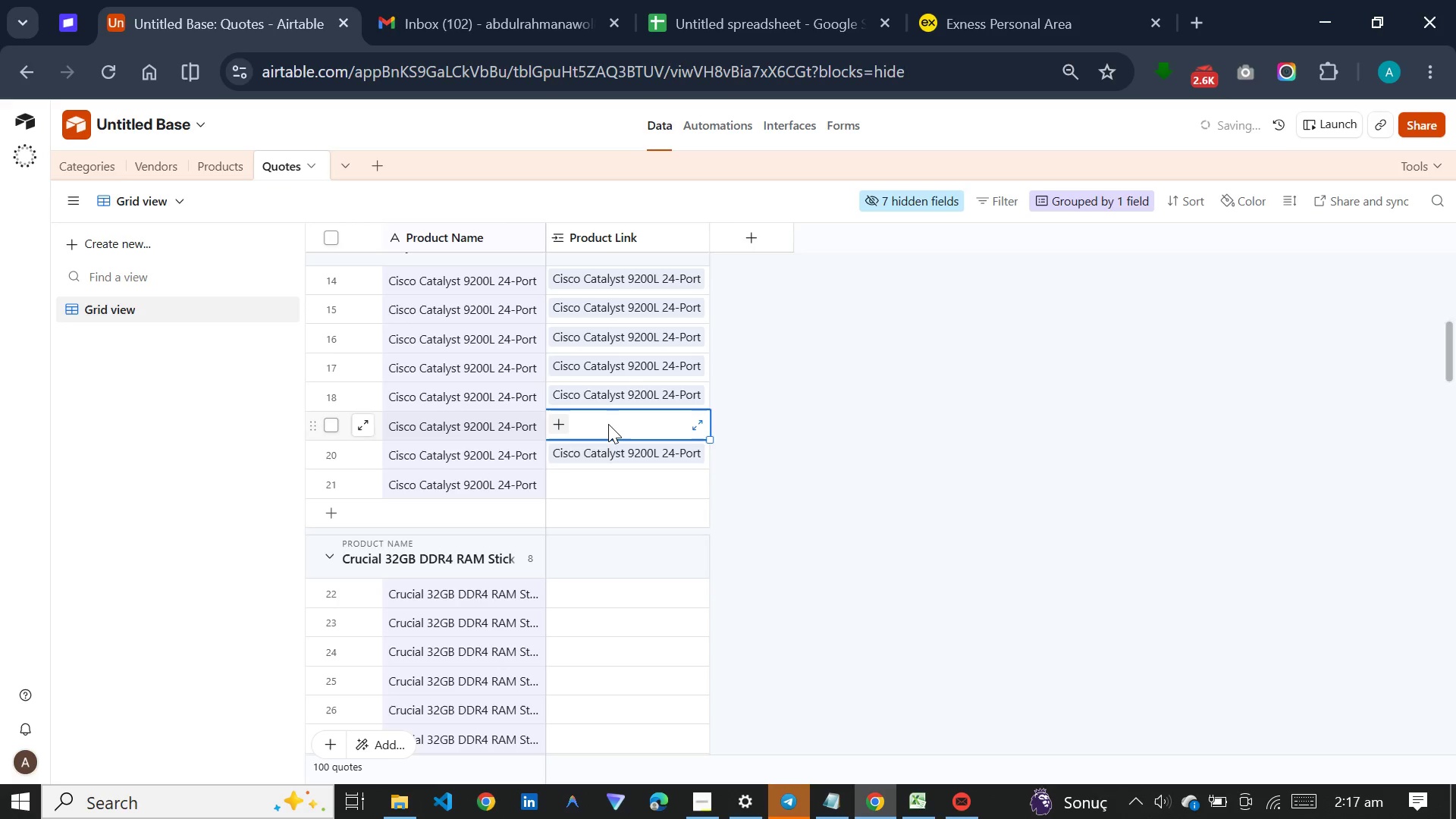 
key(C)
 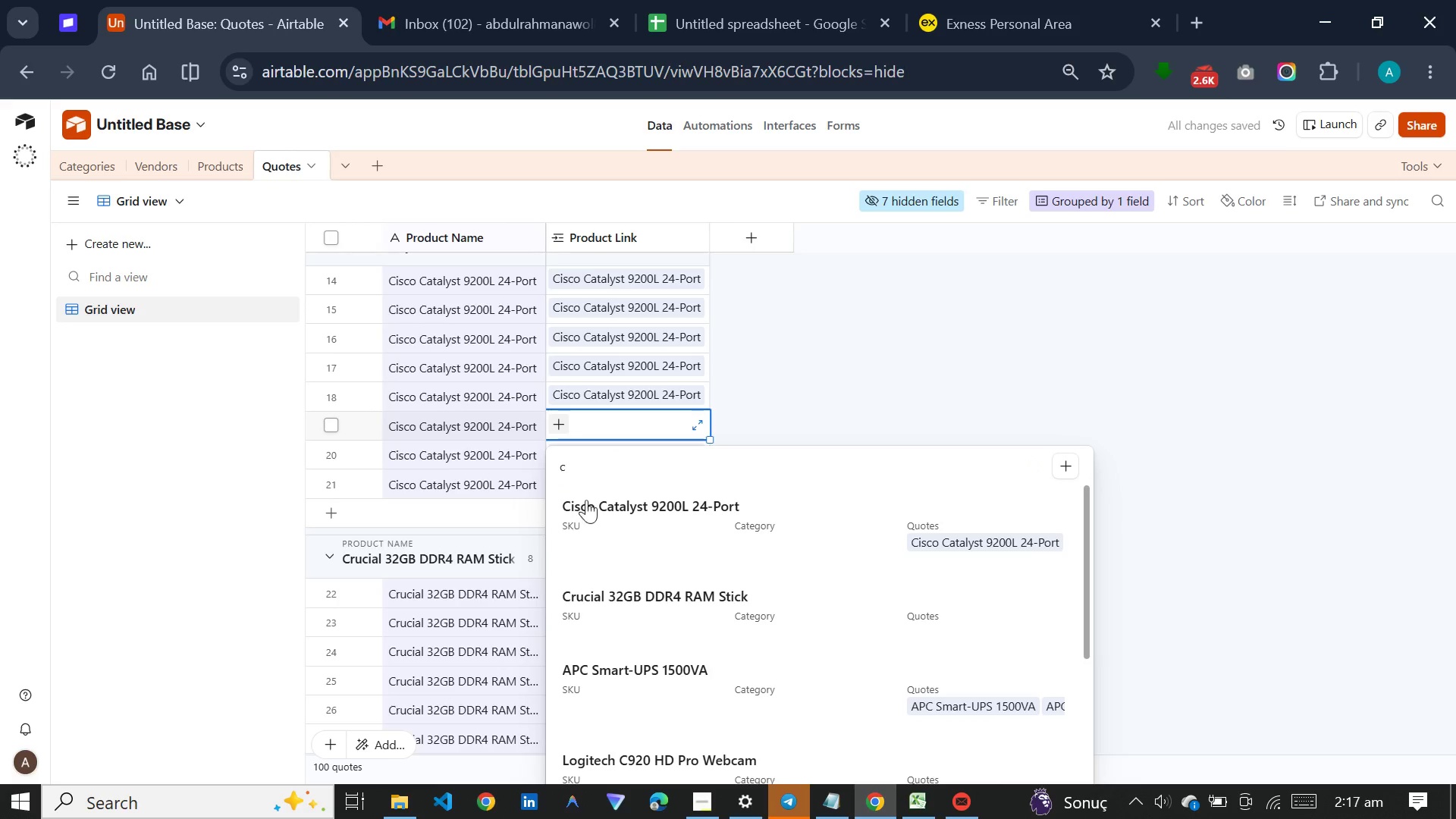 
left_click([598, 501])
 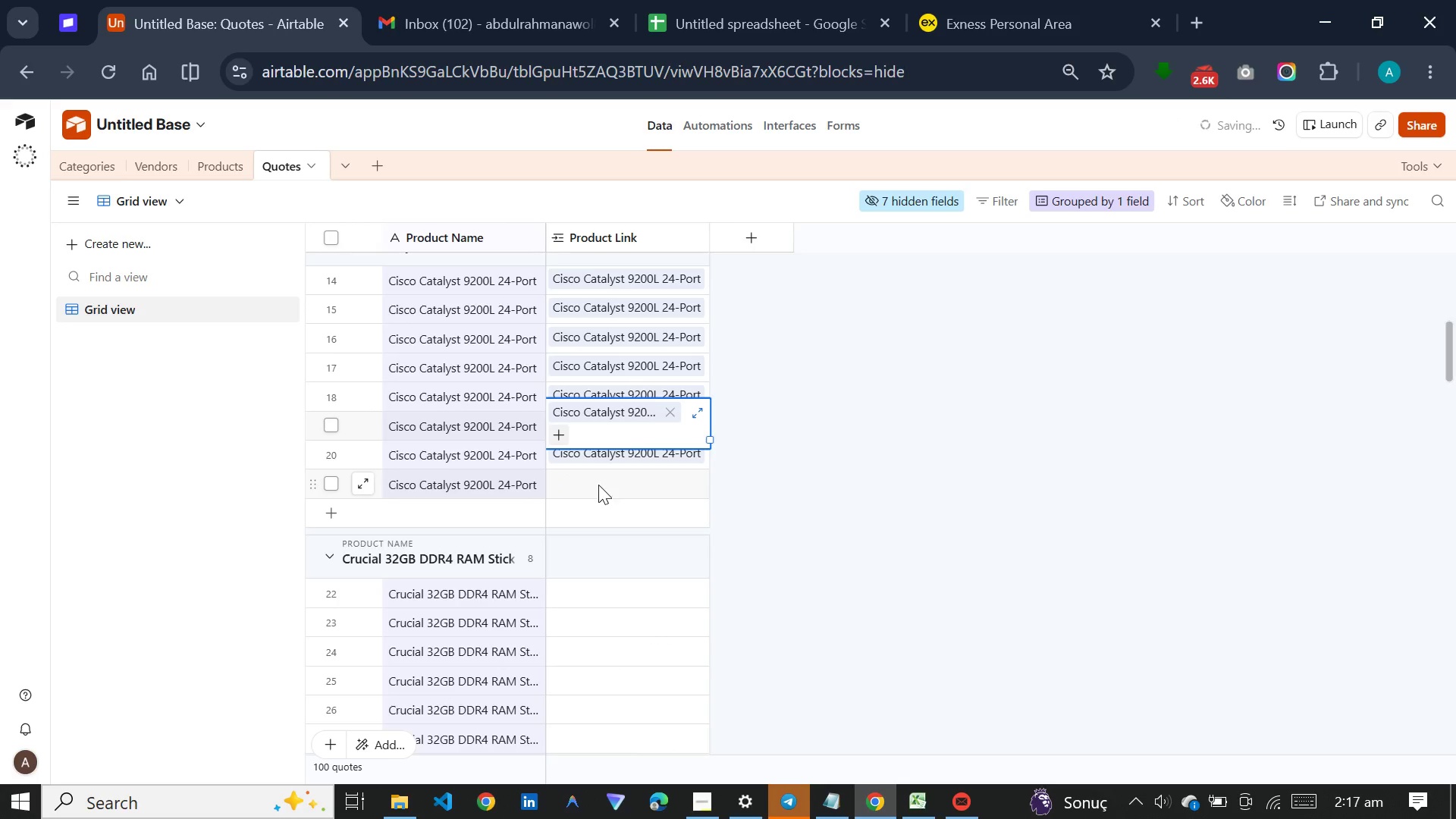 
left_click([598, 485])
 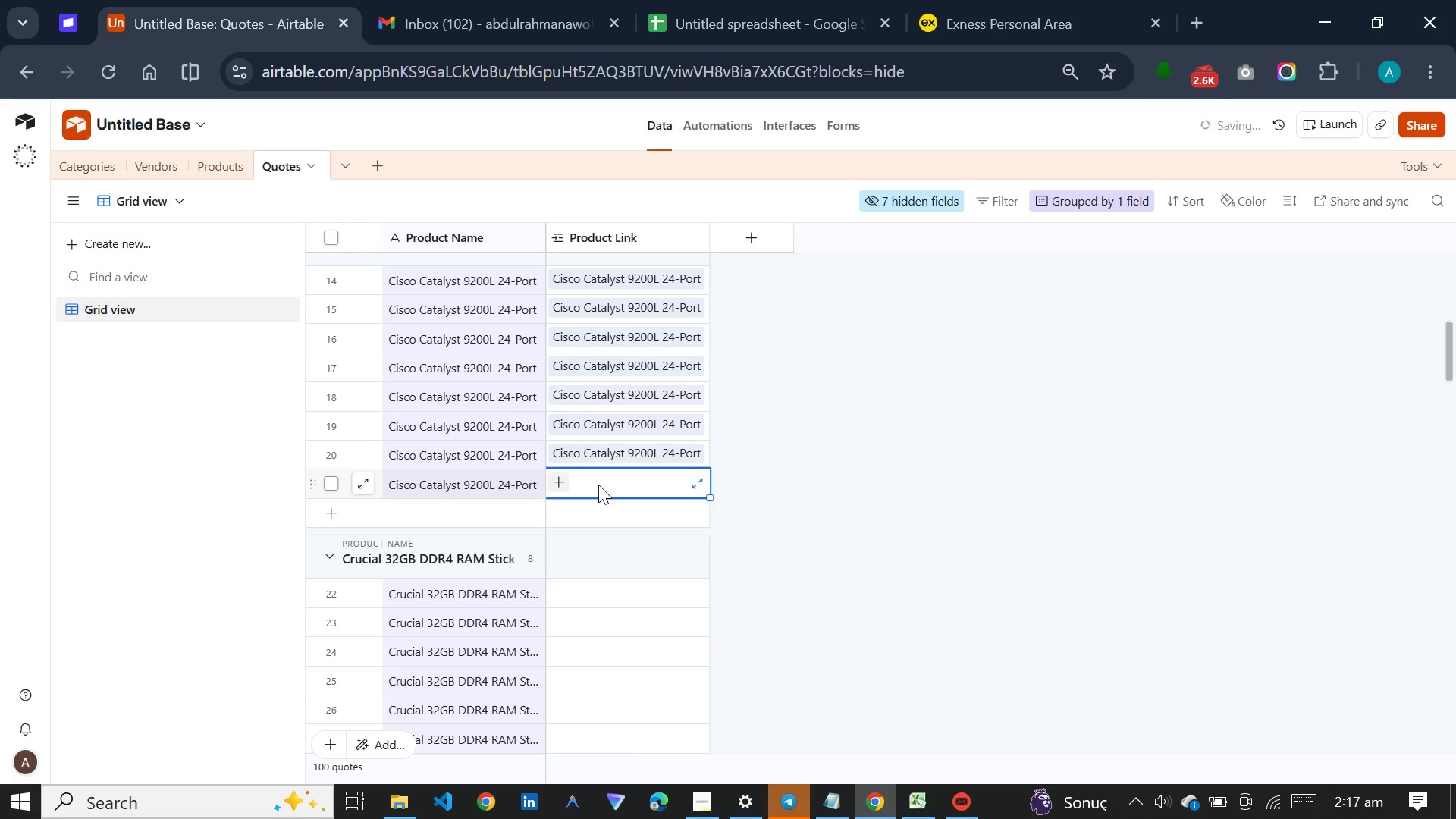 
key(C)
 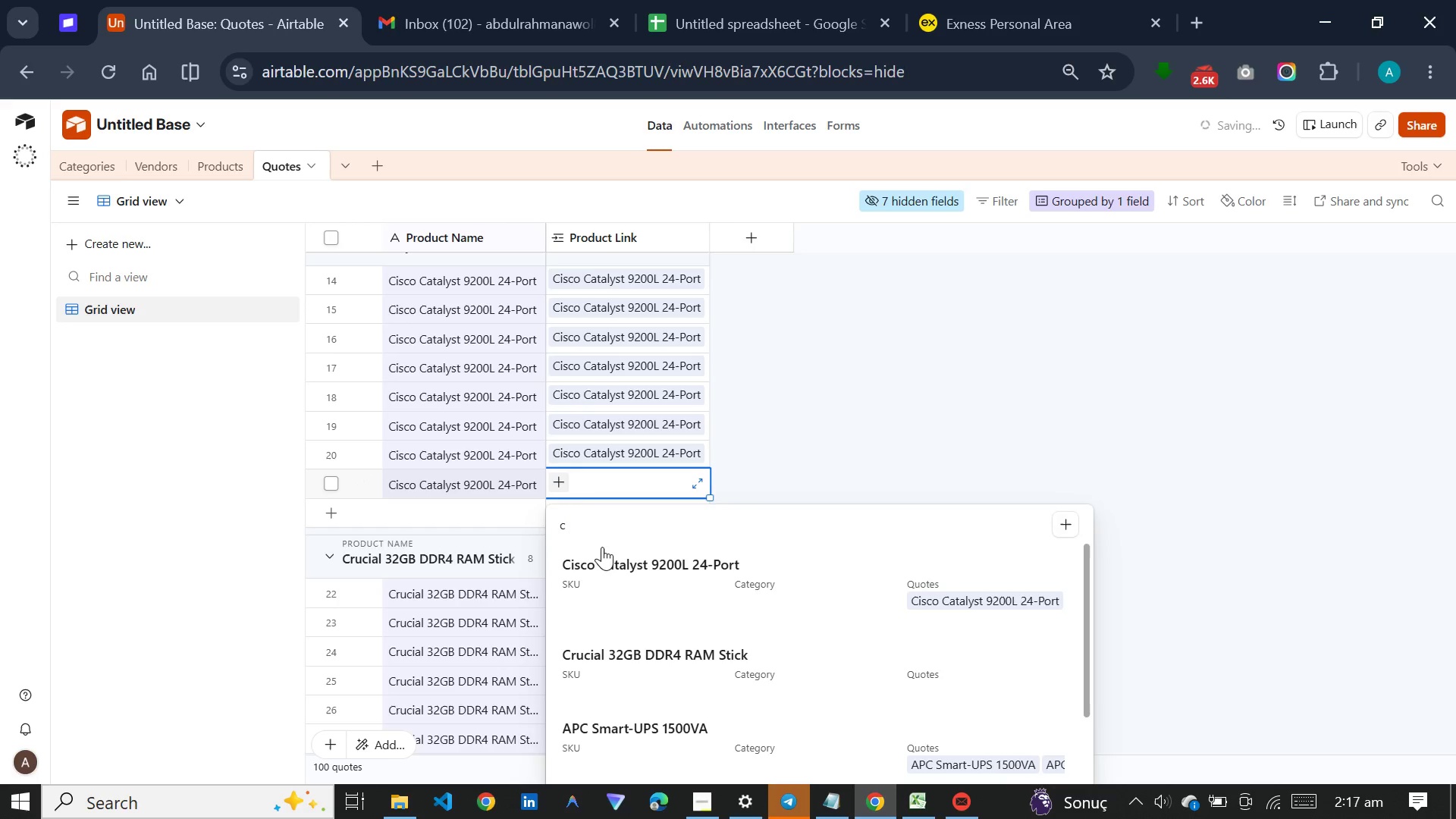 
left_click([602, 569])
 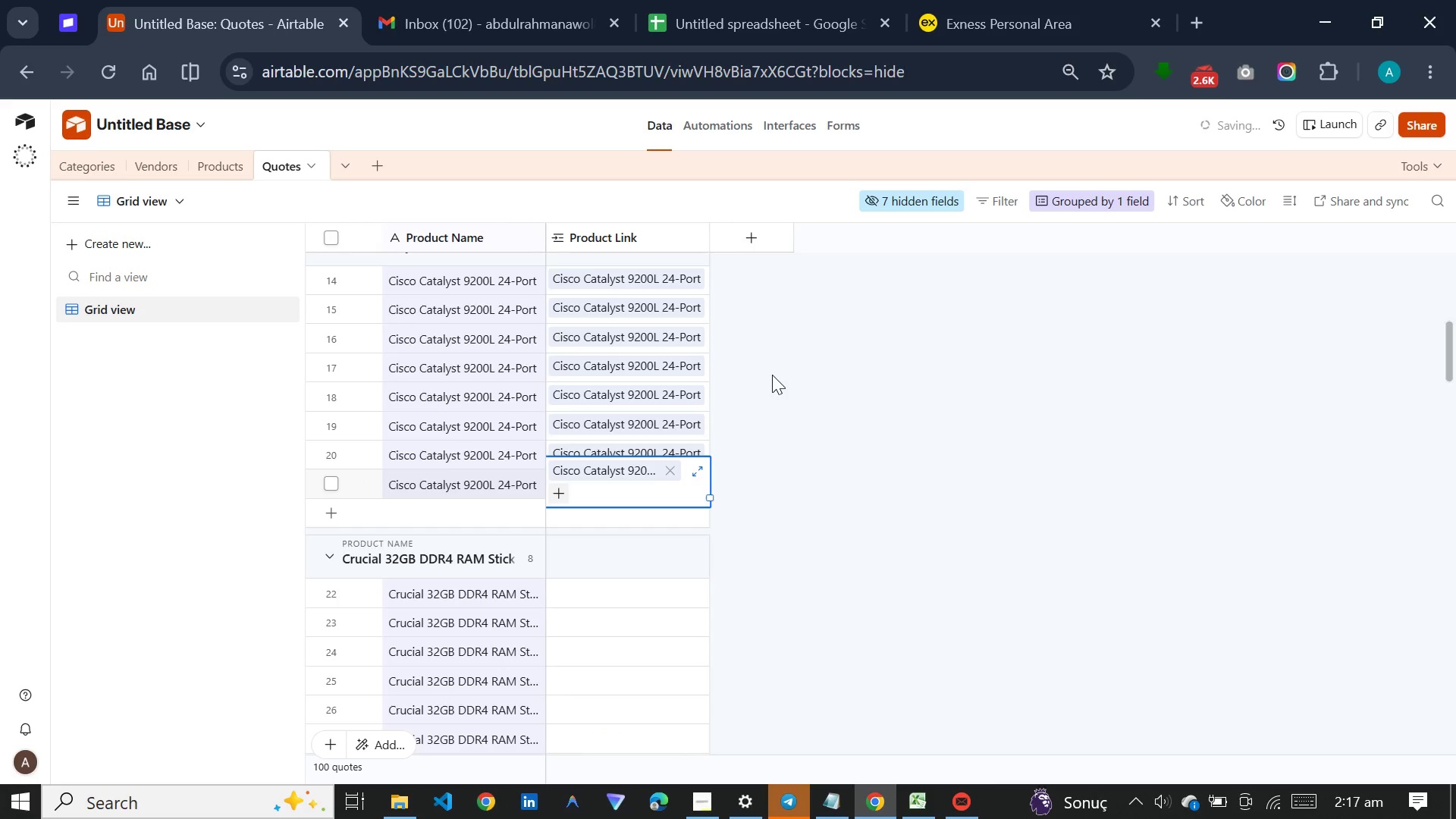 
left_click([772, 376])
 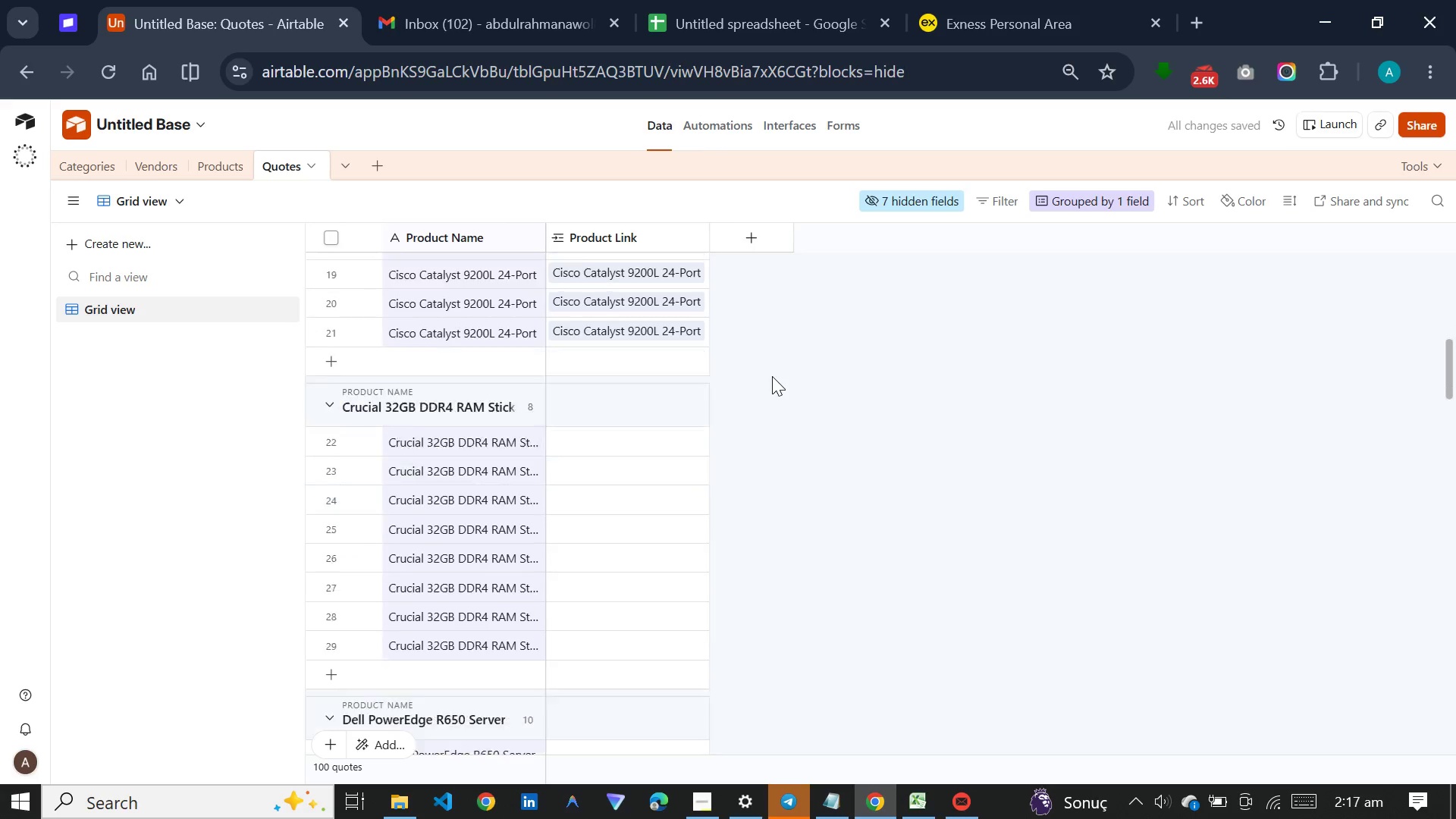 
scroll: coordinate [772, 376], scroll_direction: down, amount: 8.0
 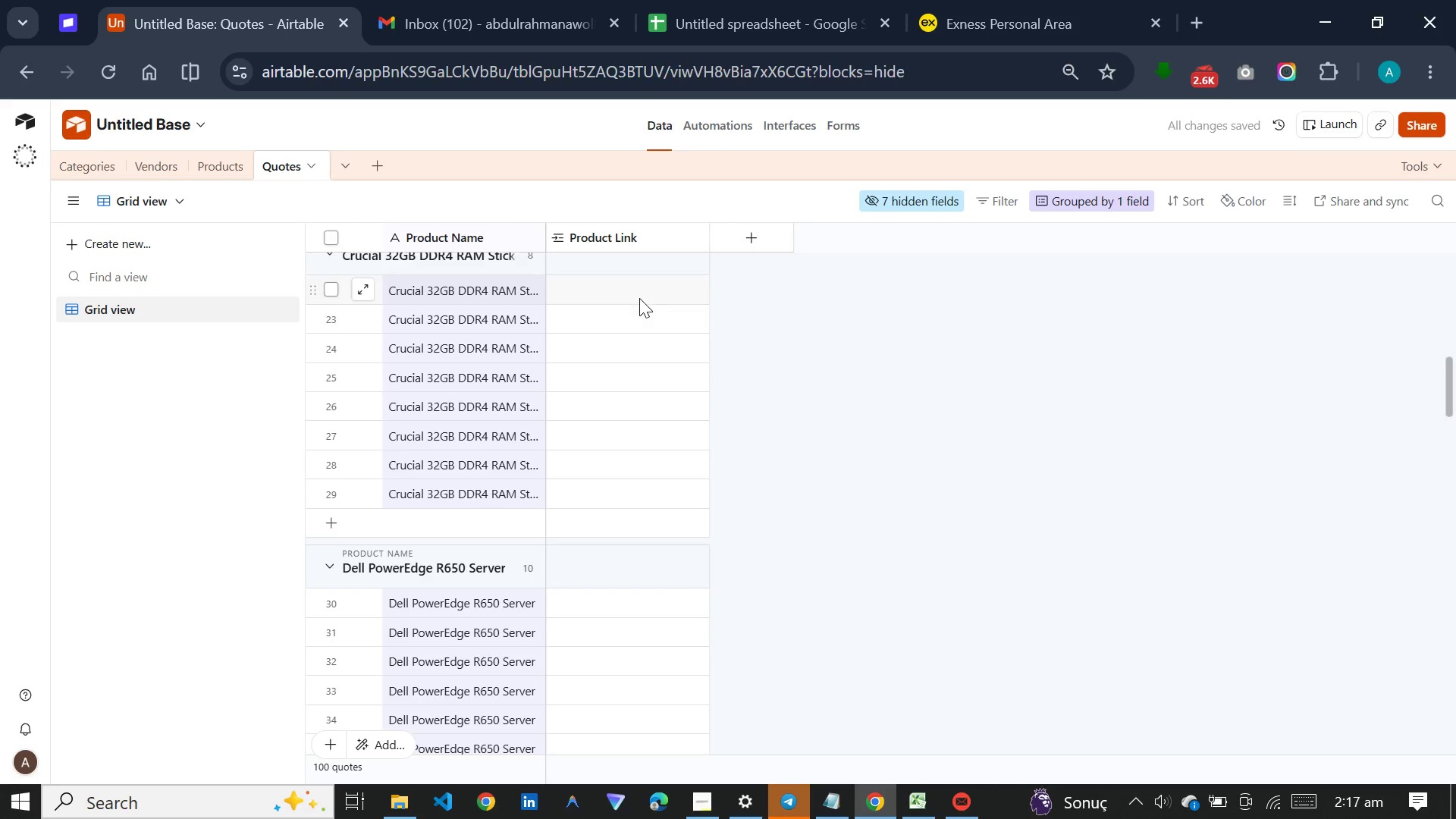 
left_click([638, 298])
 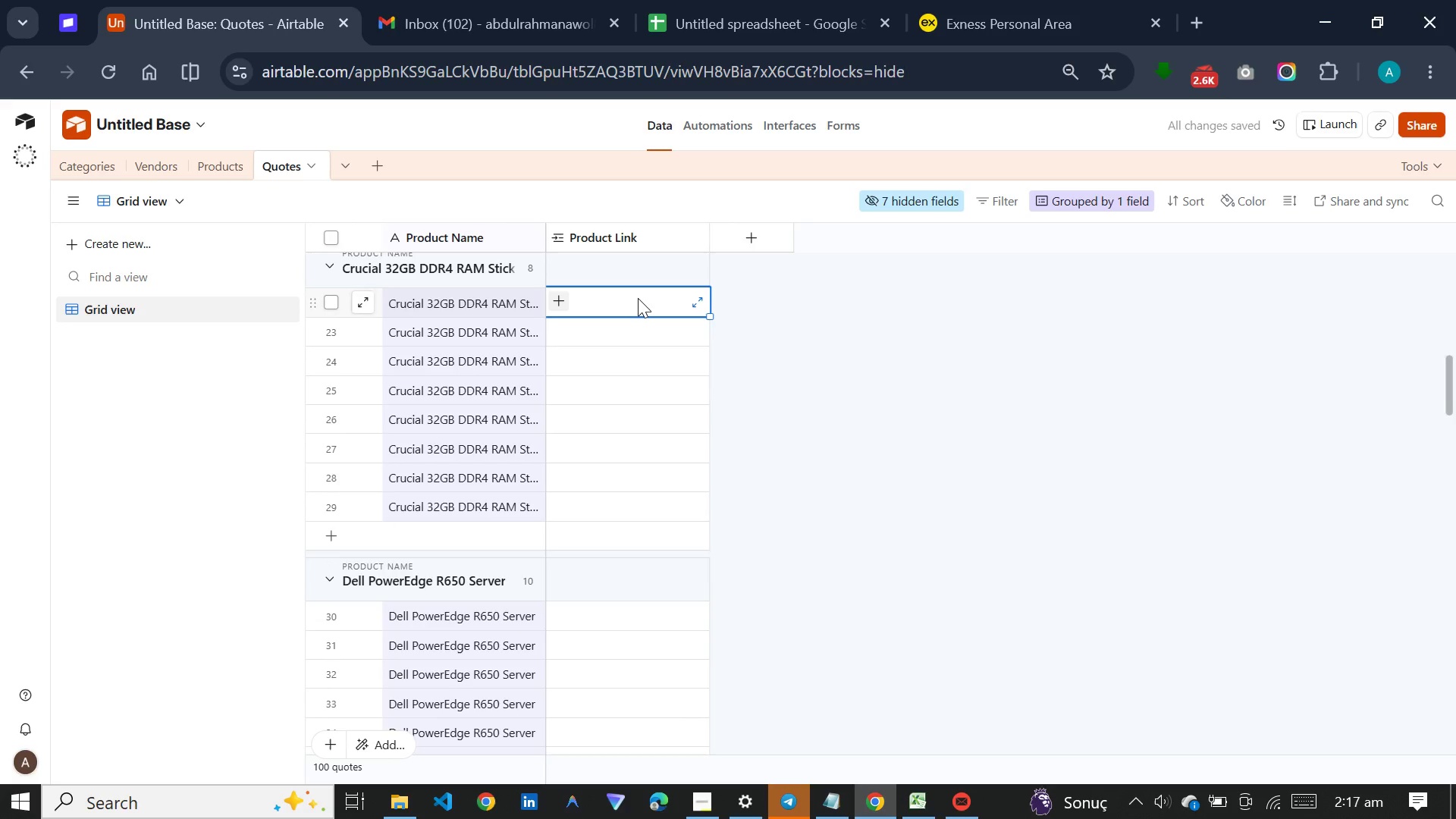 
key(C)
 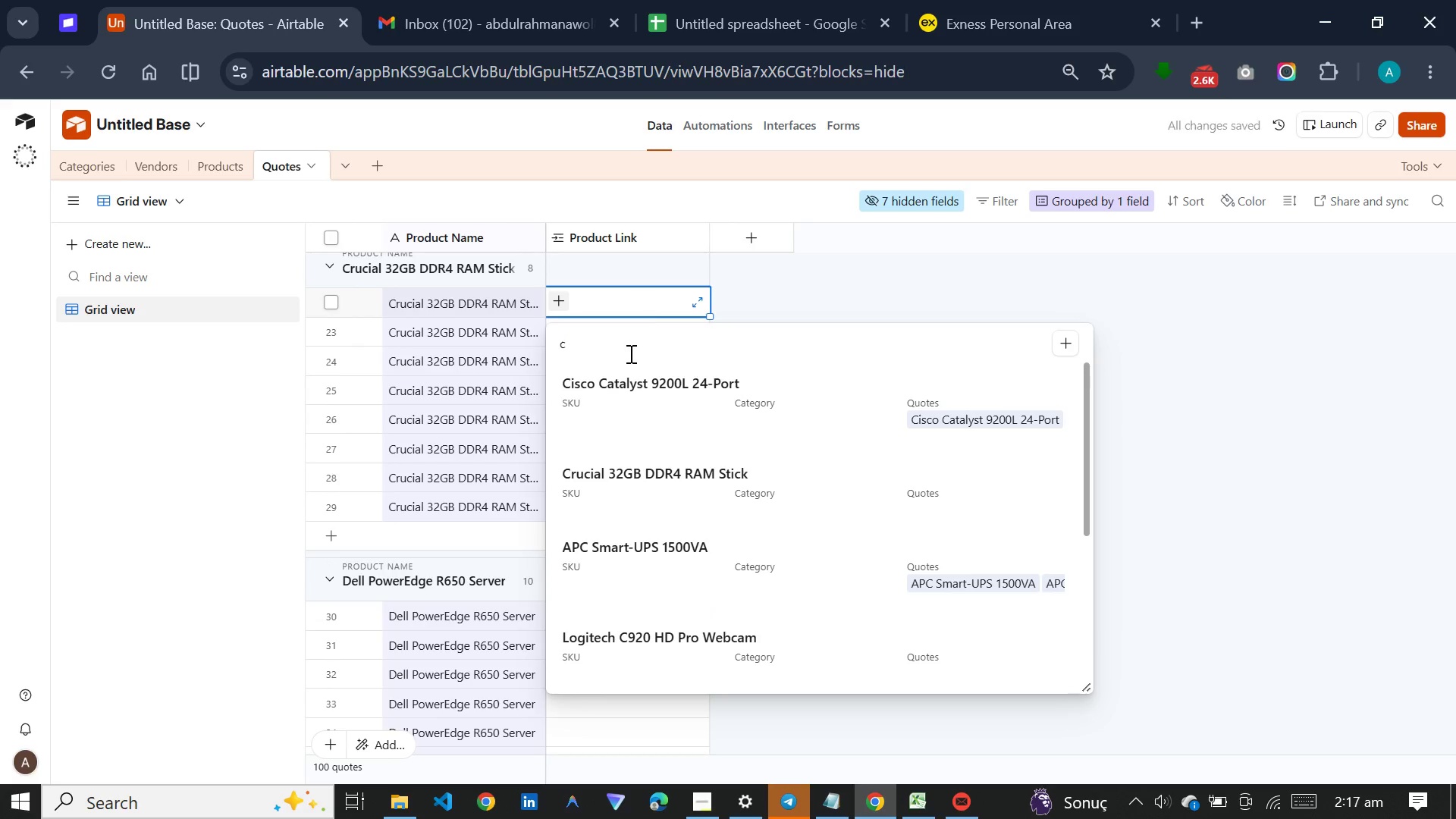 
left_click([629, 482])
 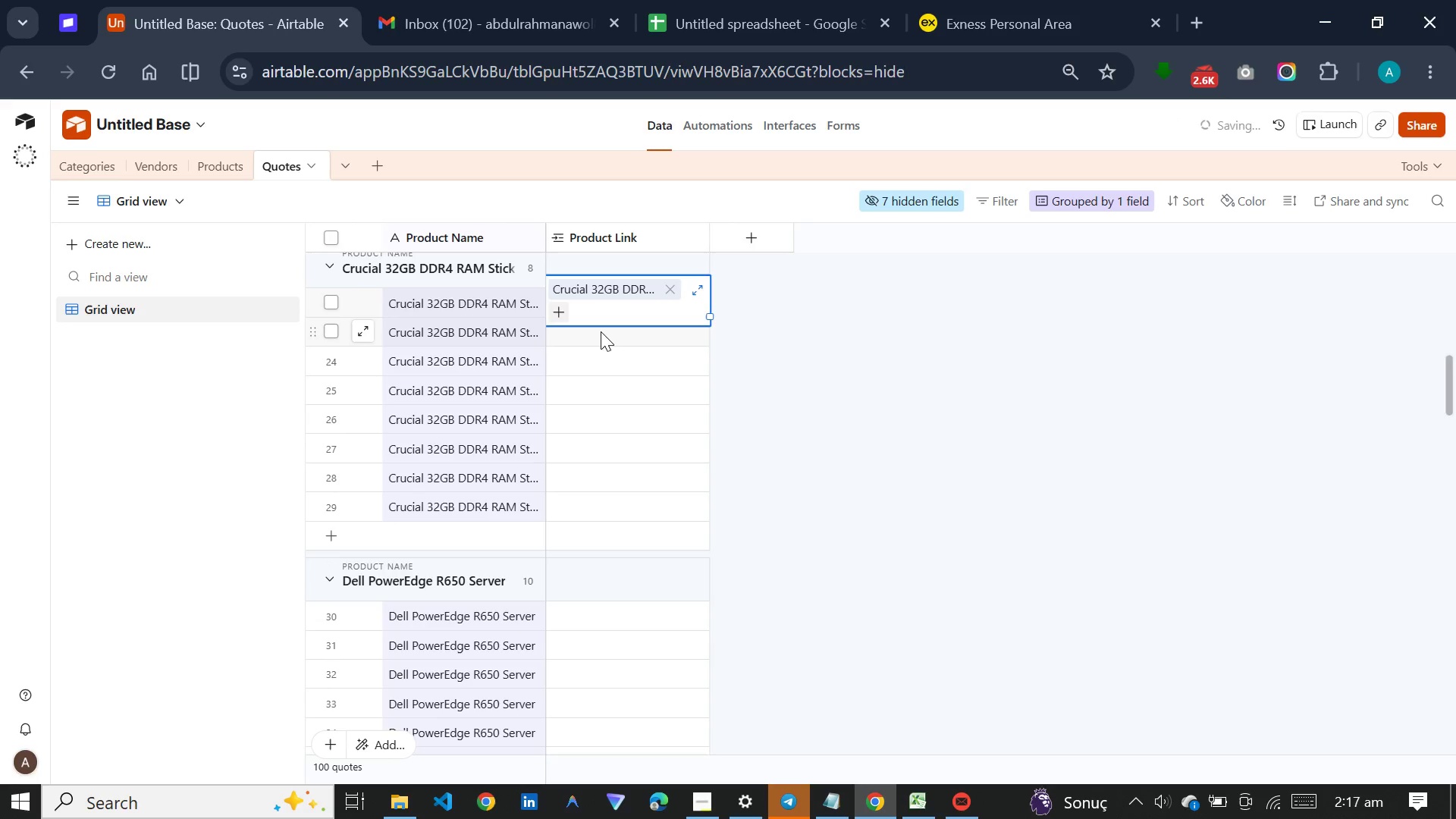 
left_click([601, 331])
 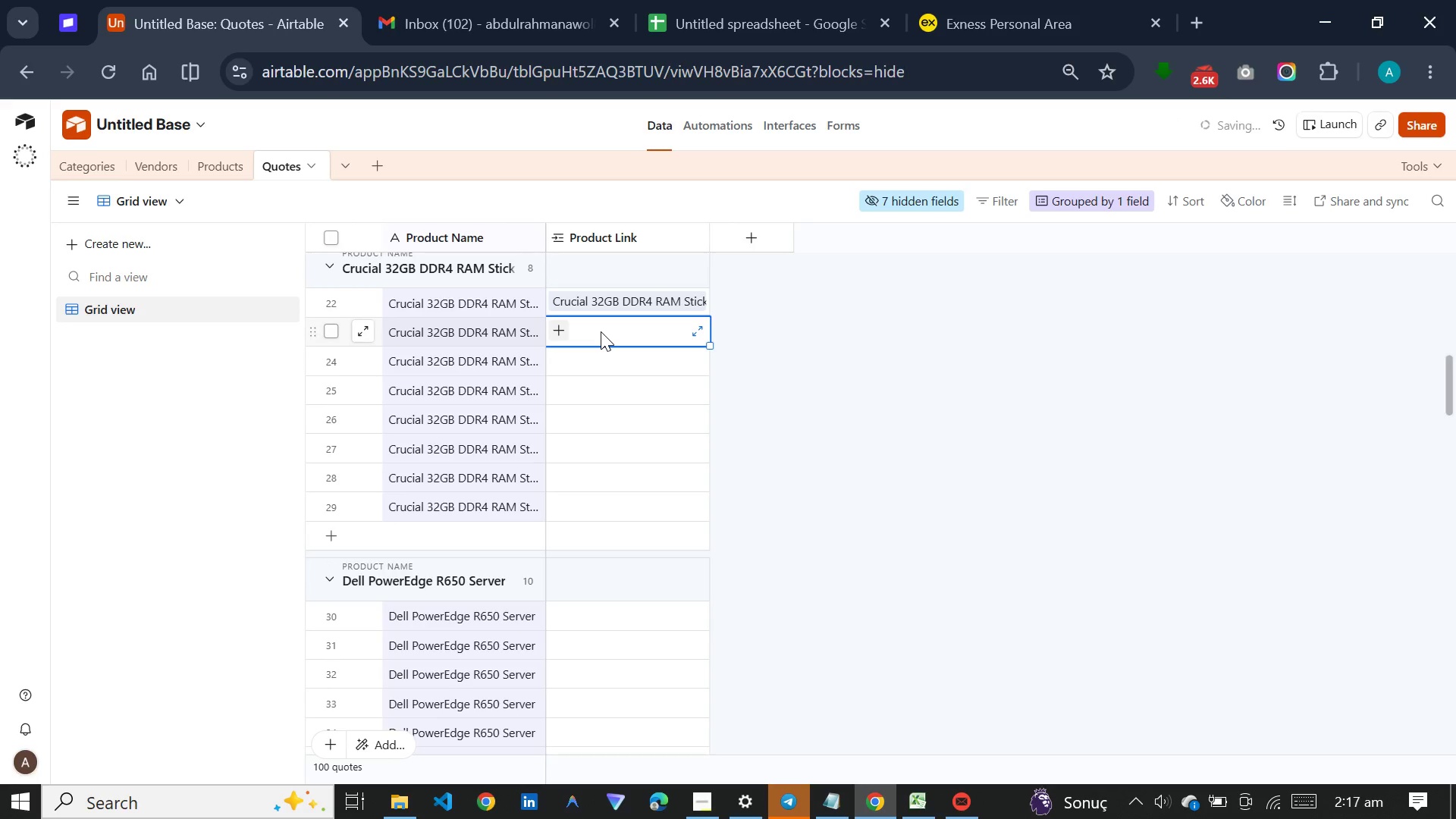 
key(C)
 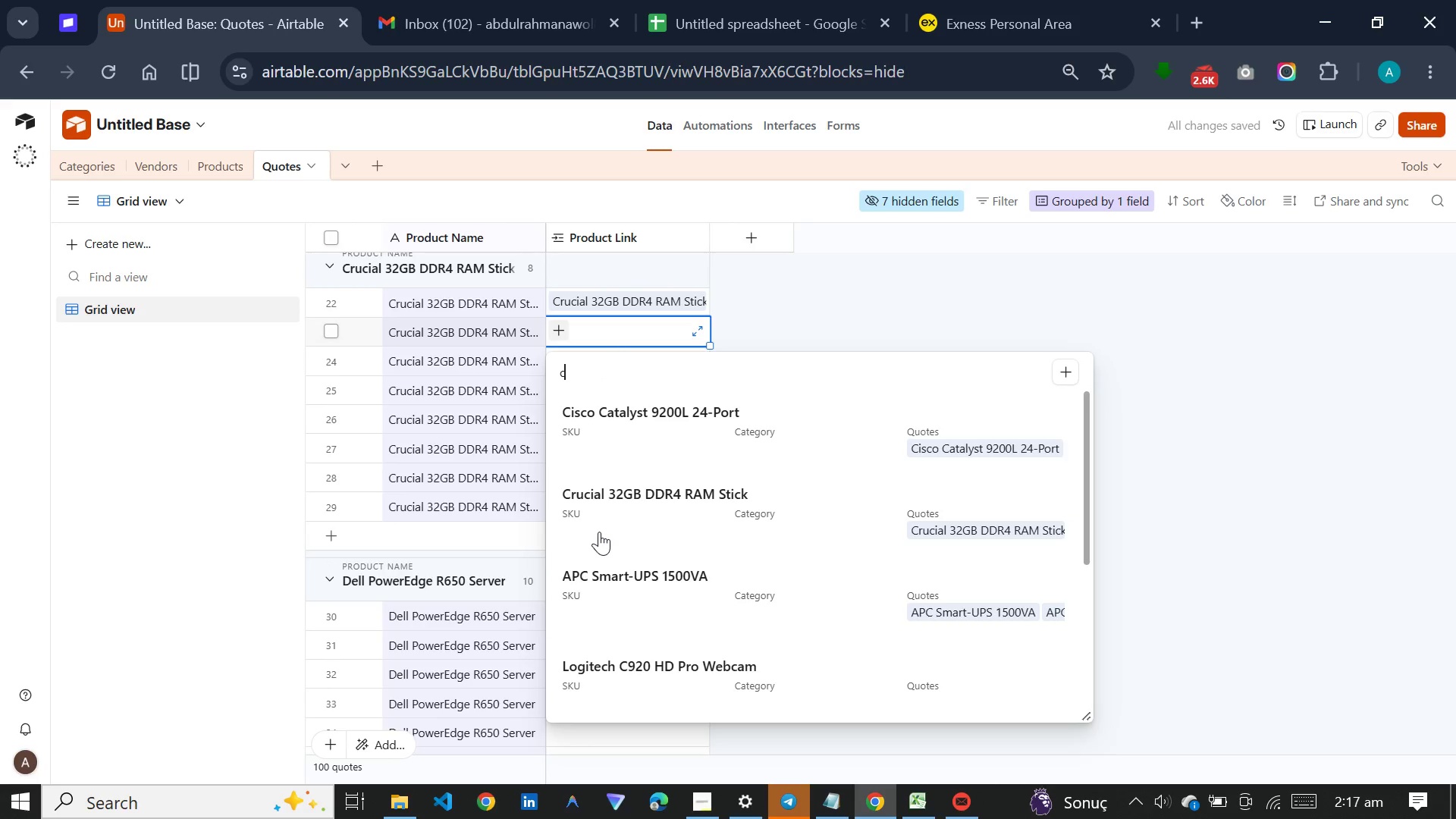 
left_click([607, 507])
 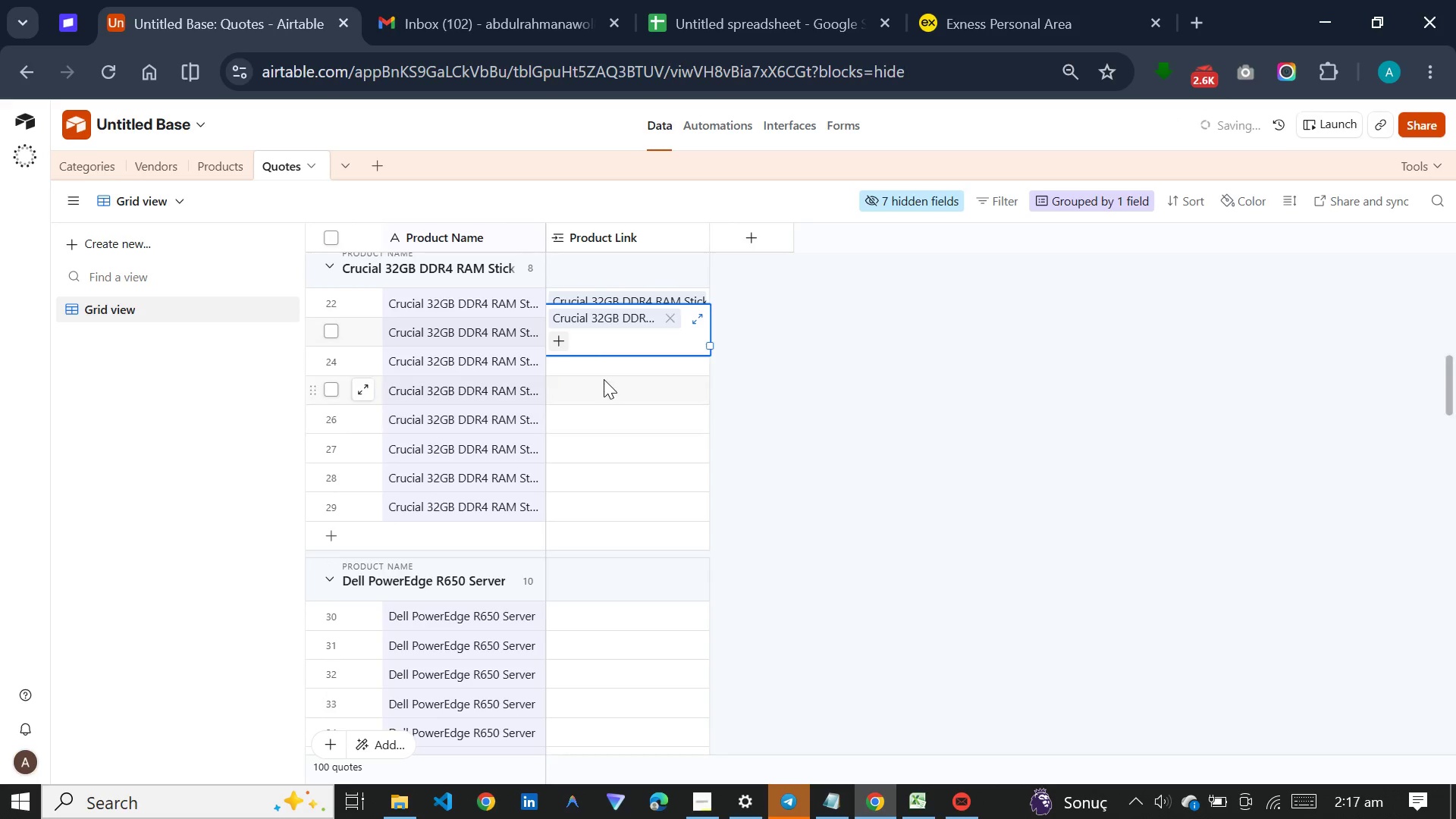 
left_click([604, 379])
 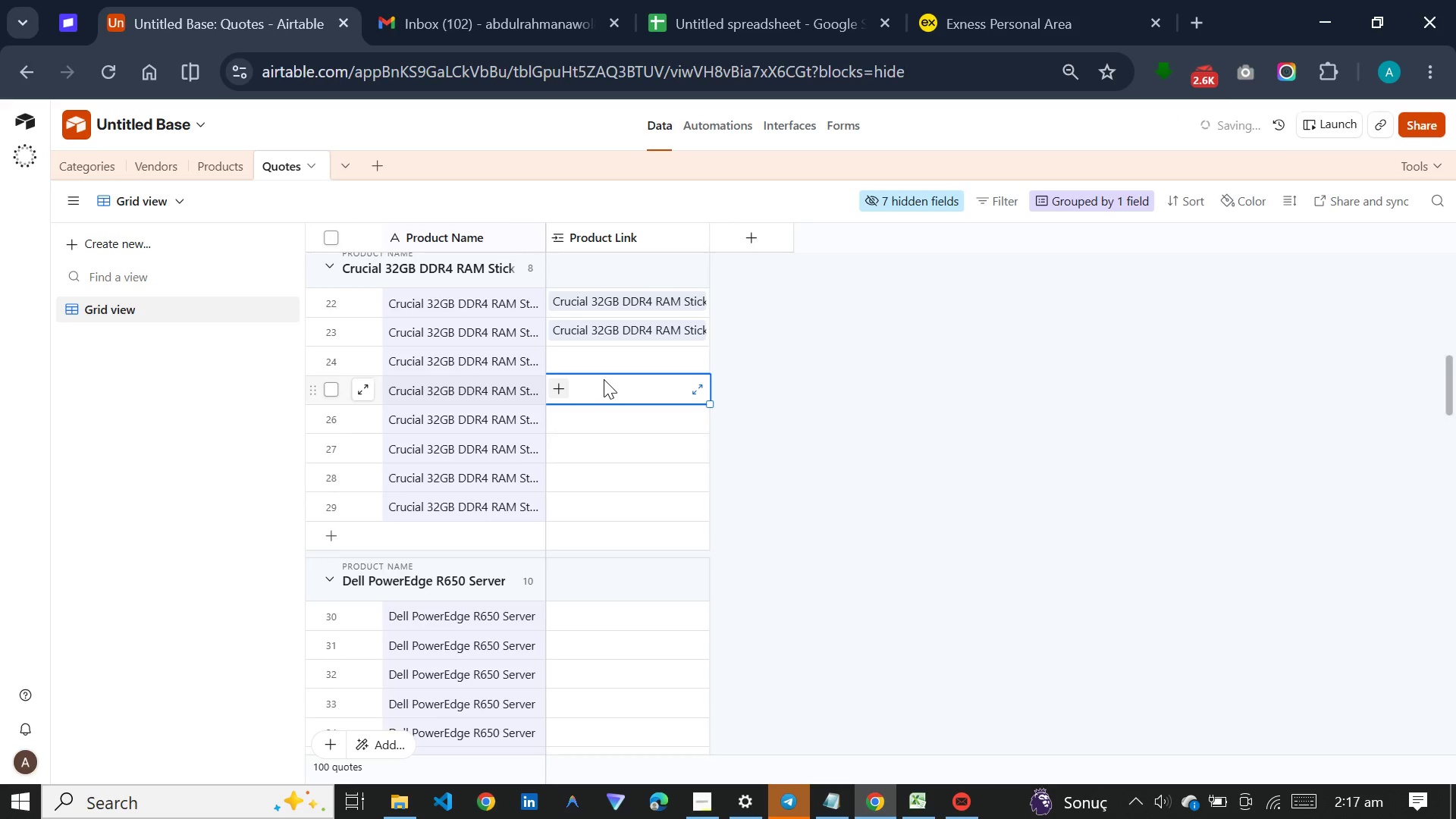 
key(C)
 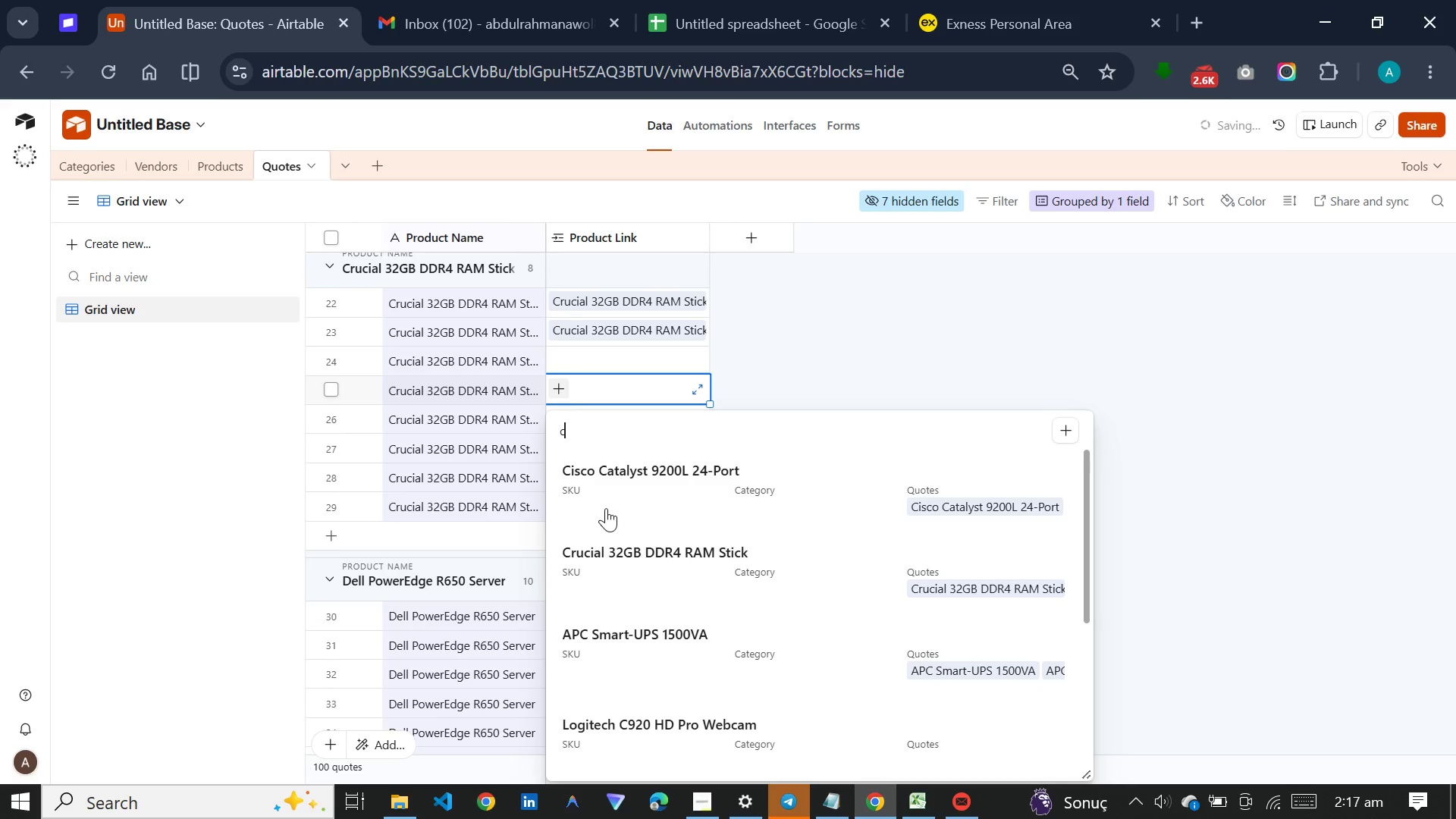 
left_click([606, 559])
 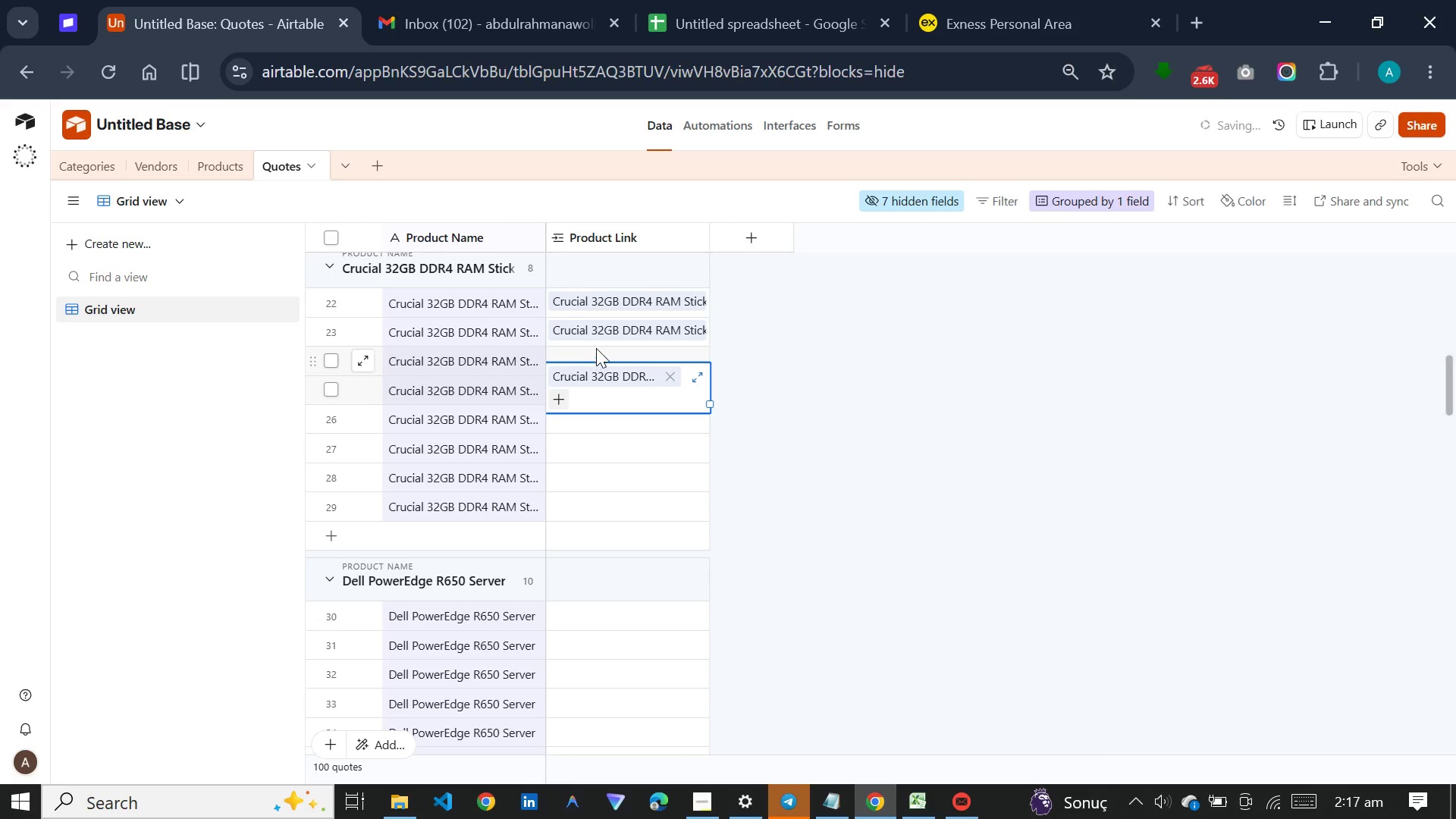 
left_click([596, 348])
 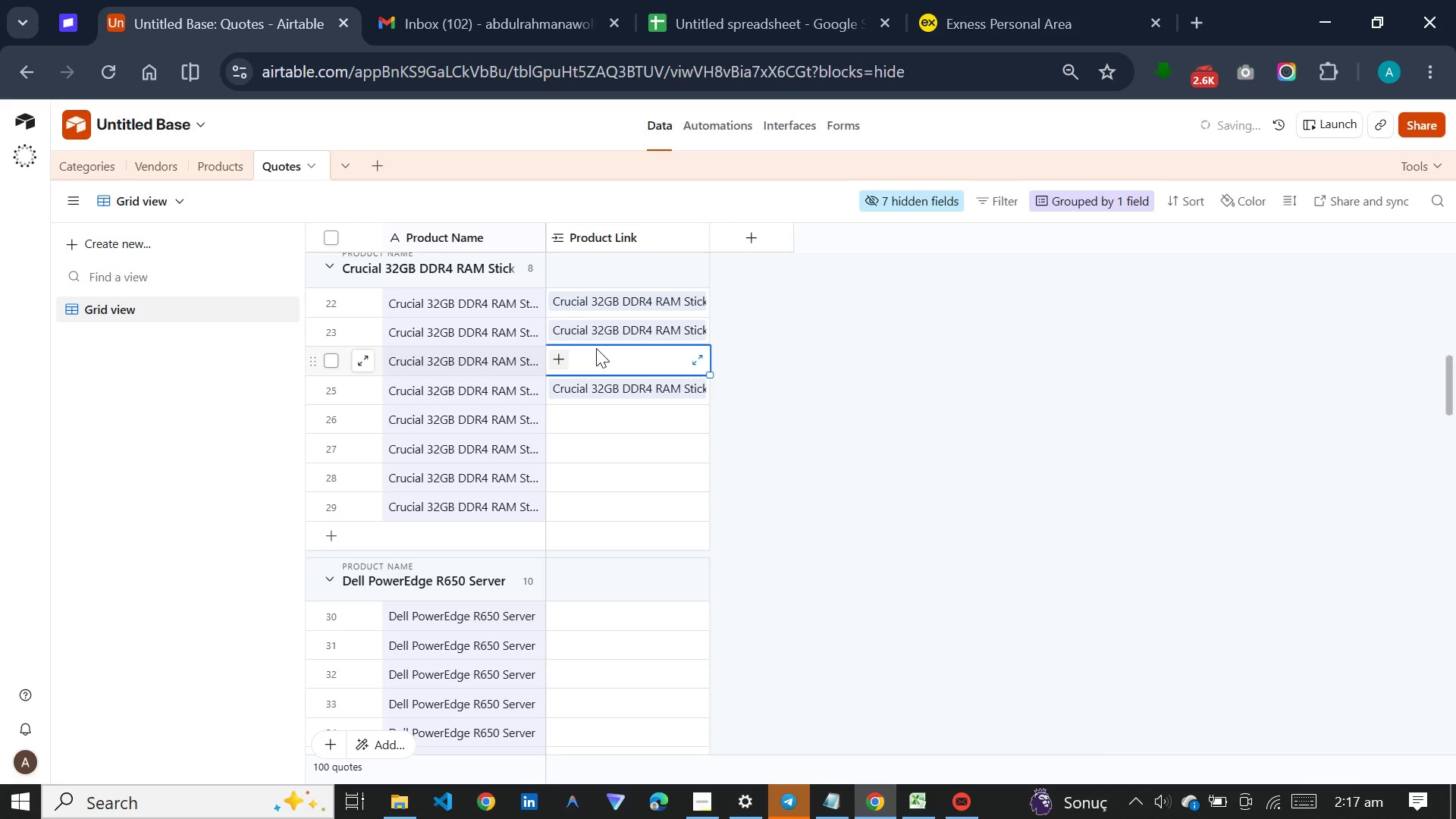 
key(C)
 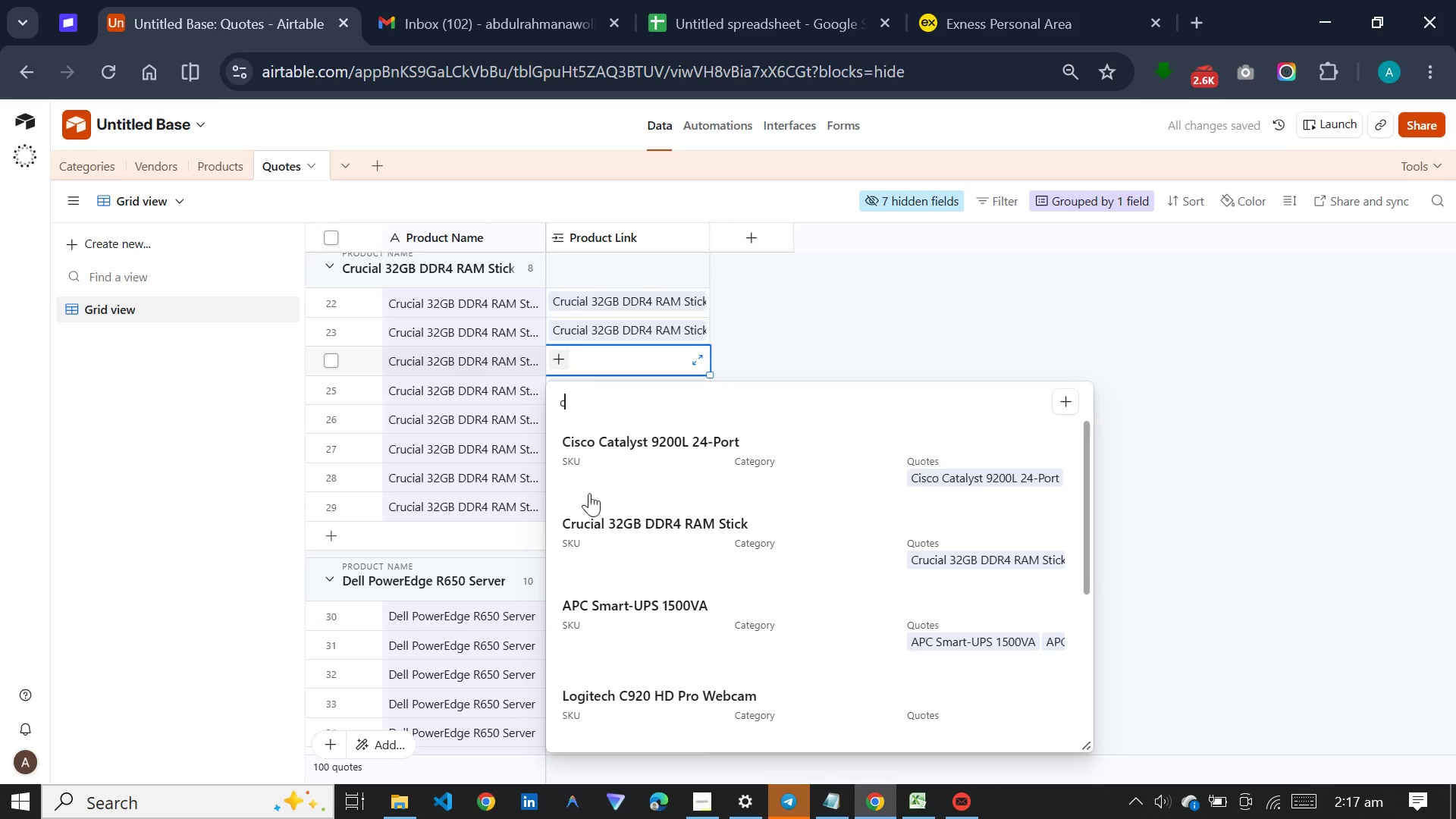 
left_click([583, 522])
 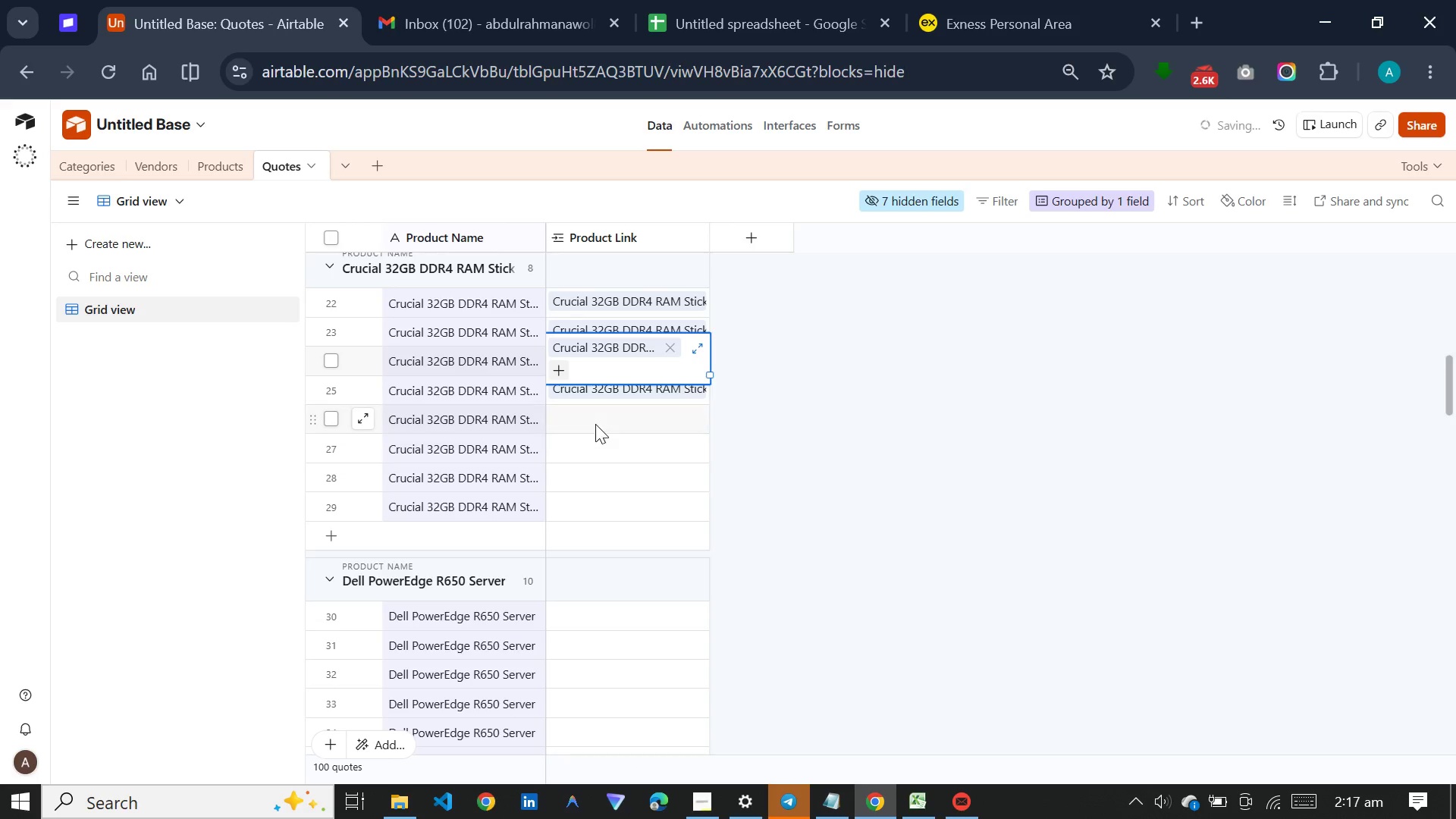 
left_click([595, 424])
 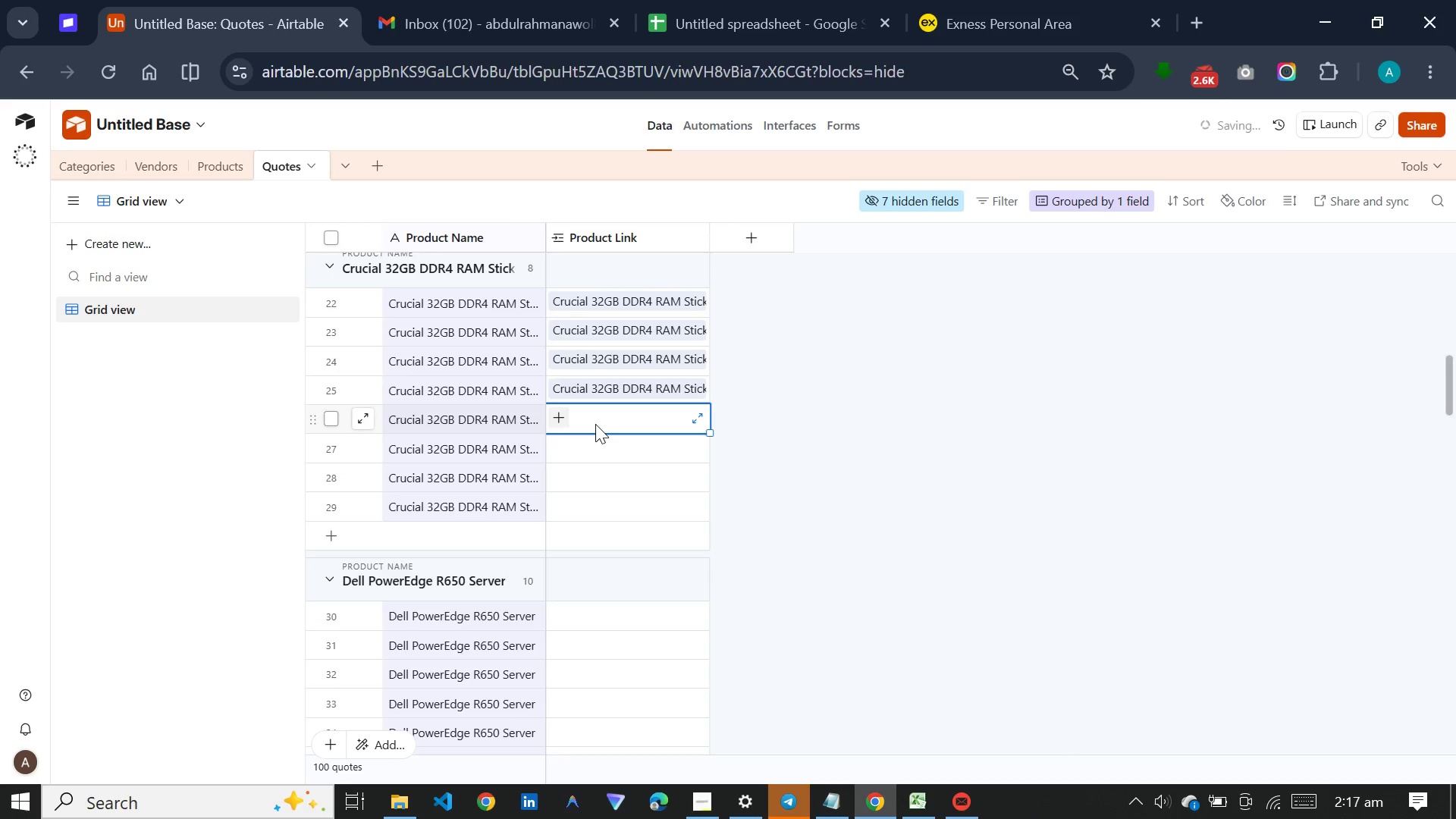 
key(C)
 